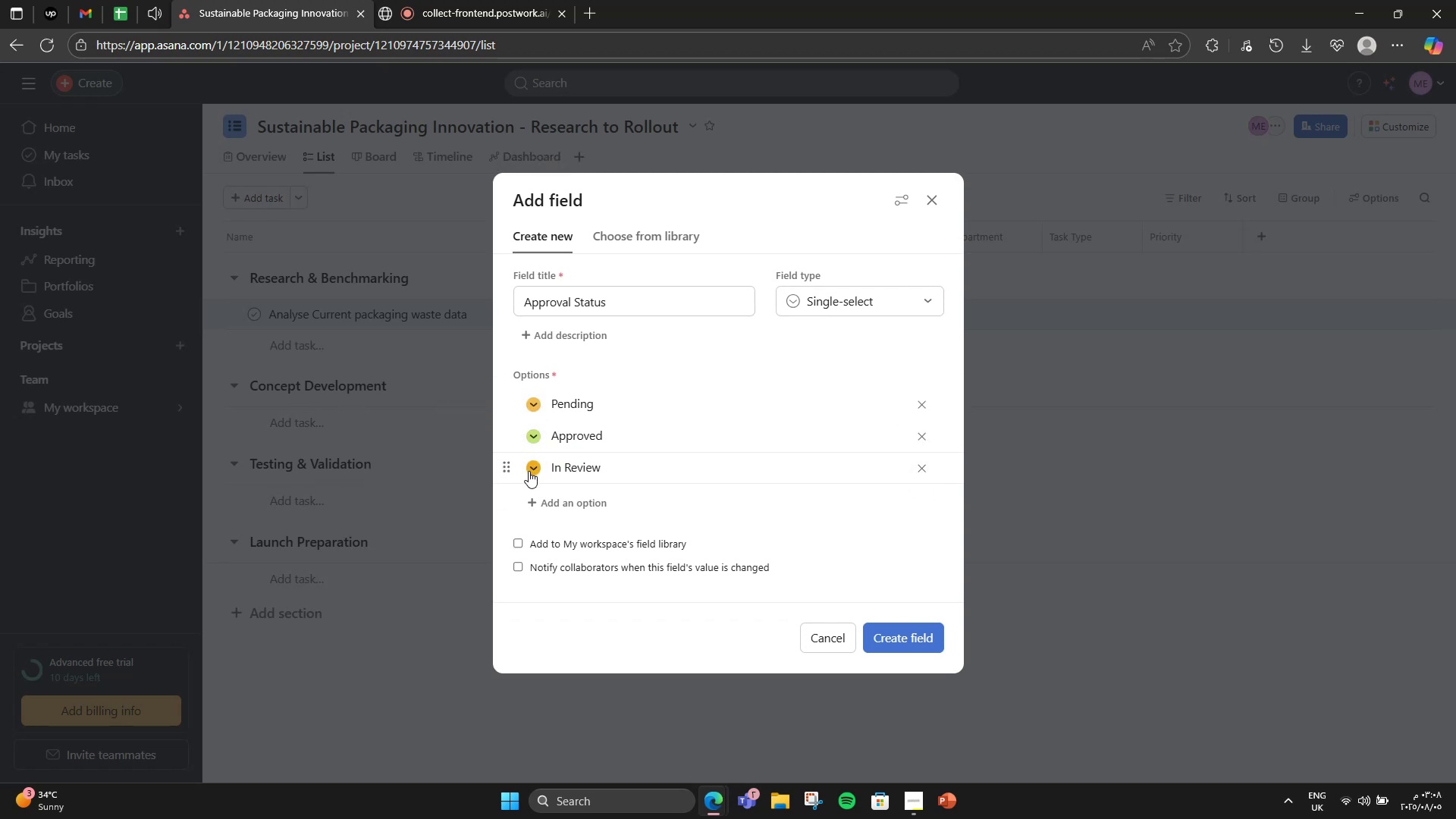 
left_click([529, 471])
 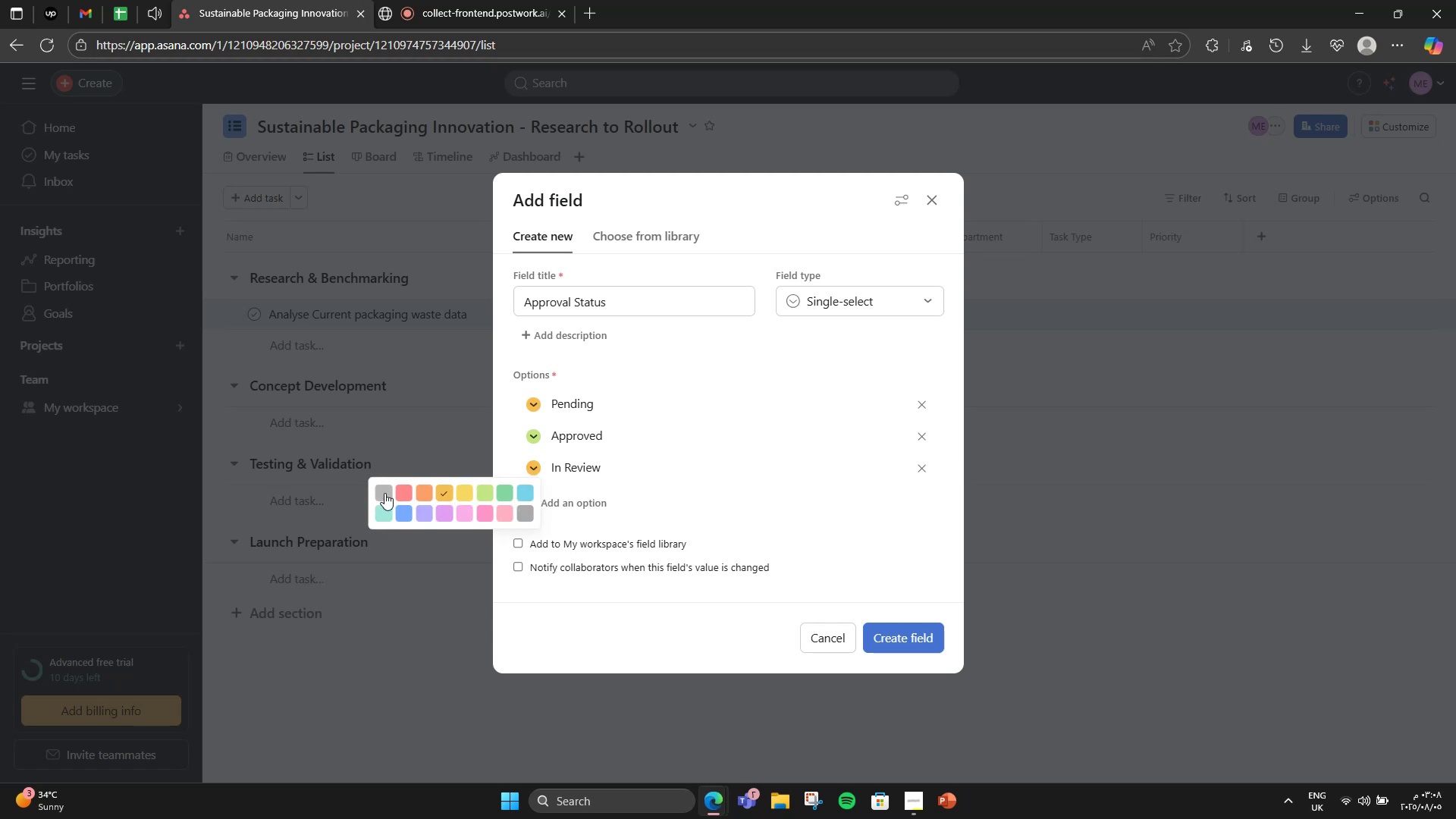 
left_click([406, 491])
 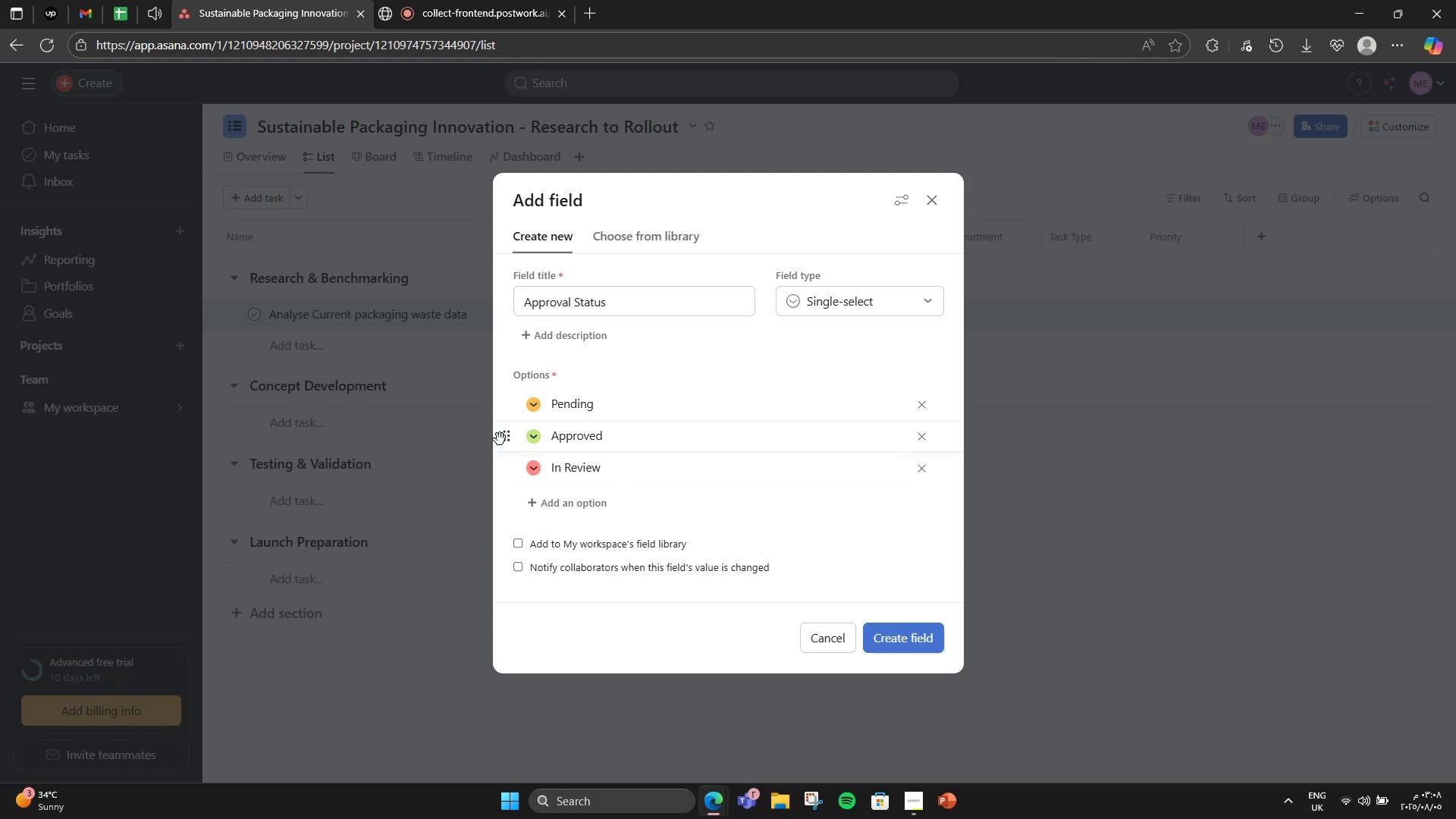 
left_click_drag(start_coordinate=[507, 441], to_coordinate=[508, 385])
 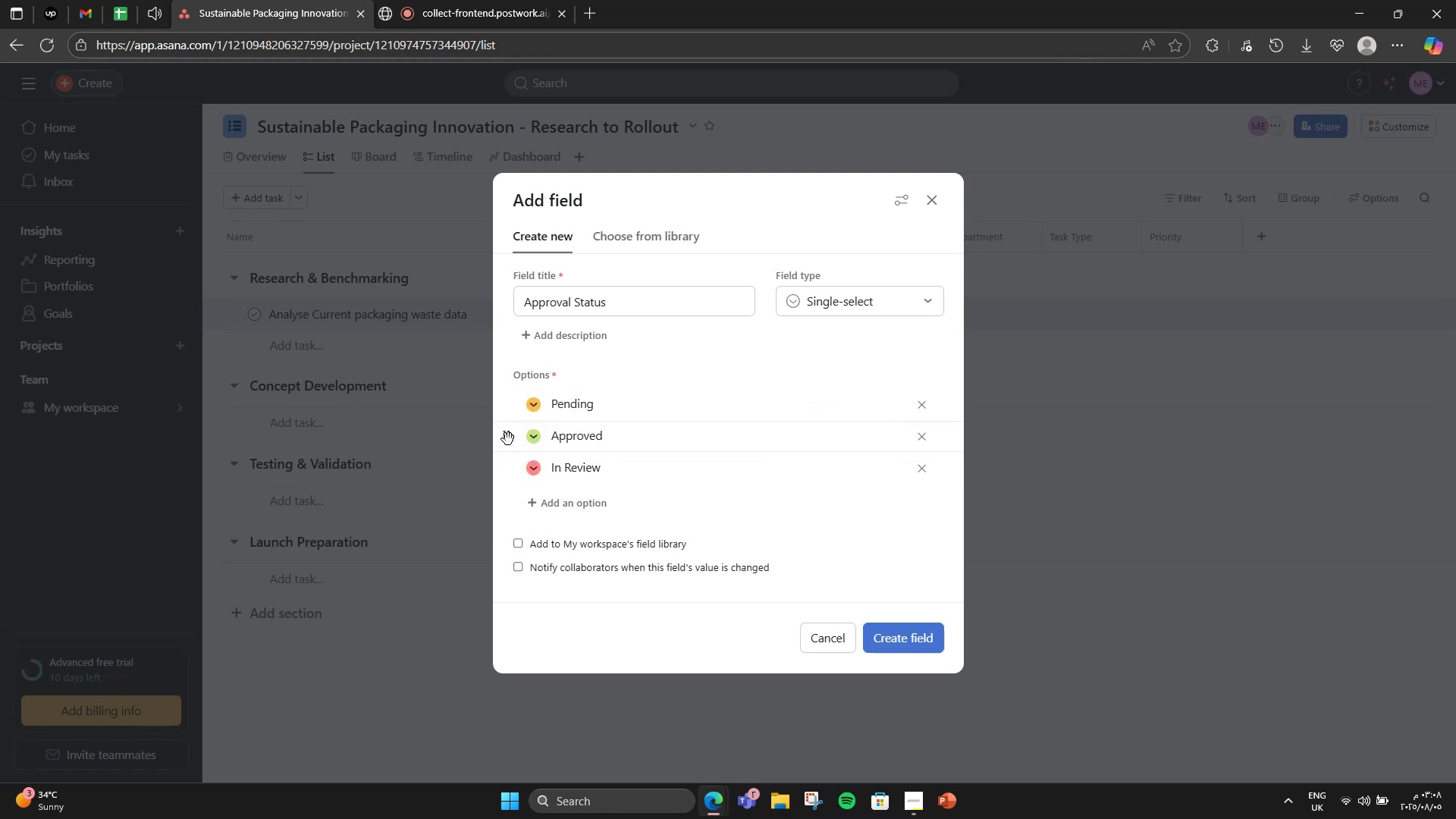 
left_click_drag(start_coordinate=[509, 444], to_coordinate=[514, 393])
 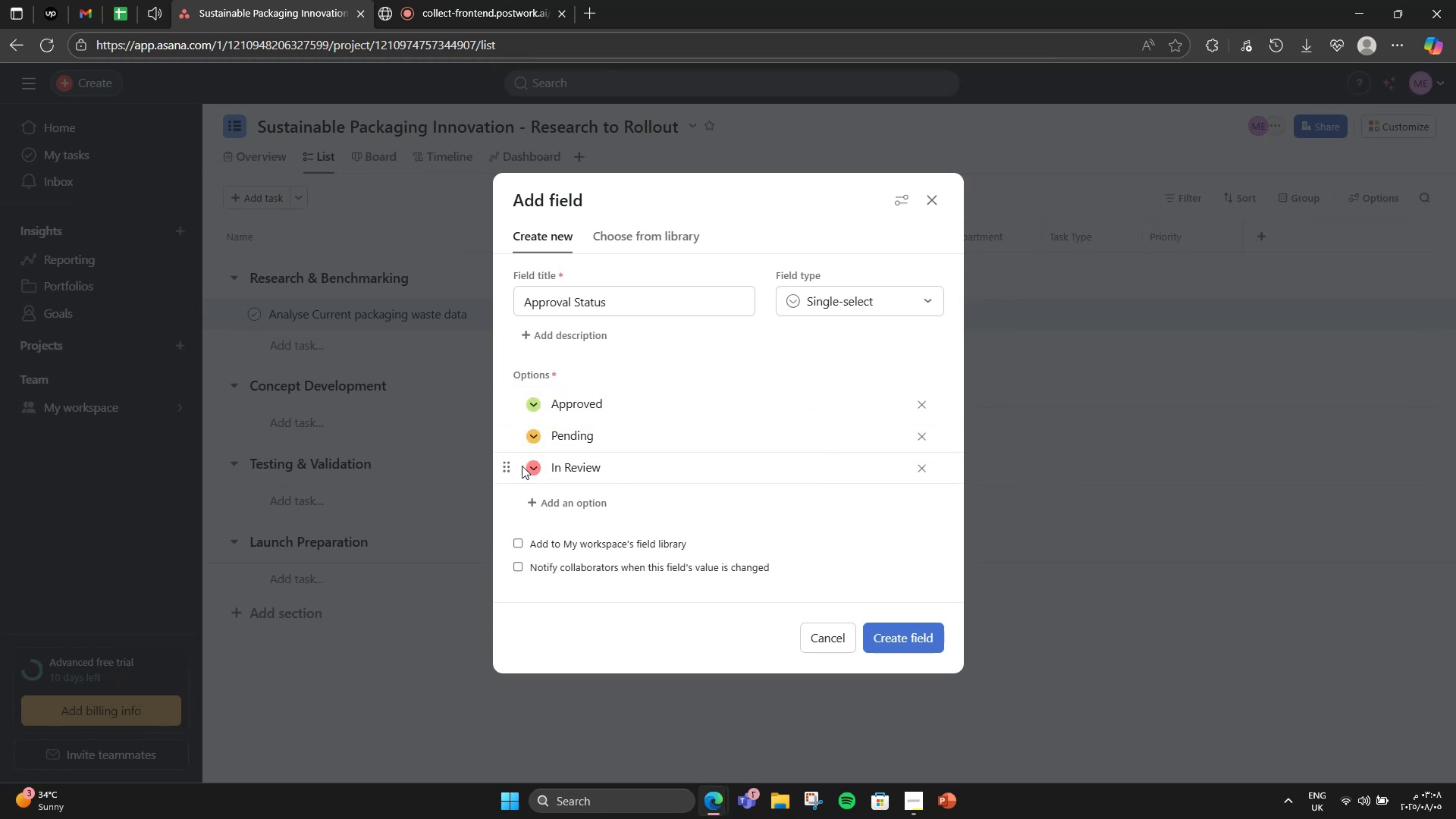 
left_click_drag(start_coordinate=[515, 466], to_coordinate=[510, 456])
 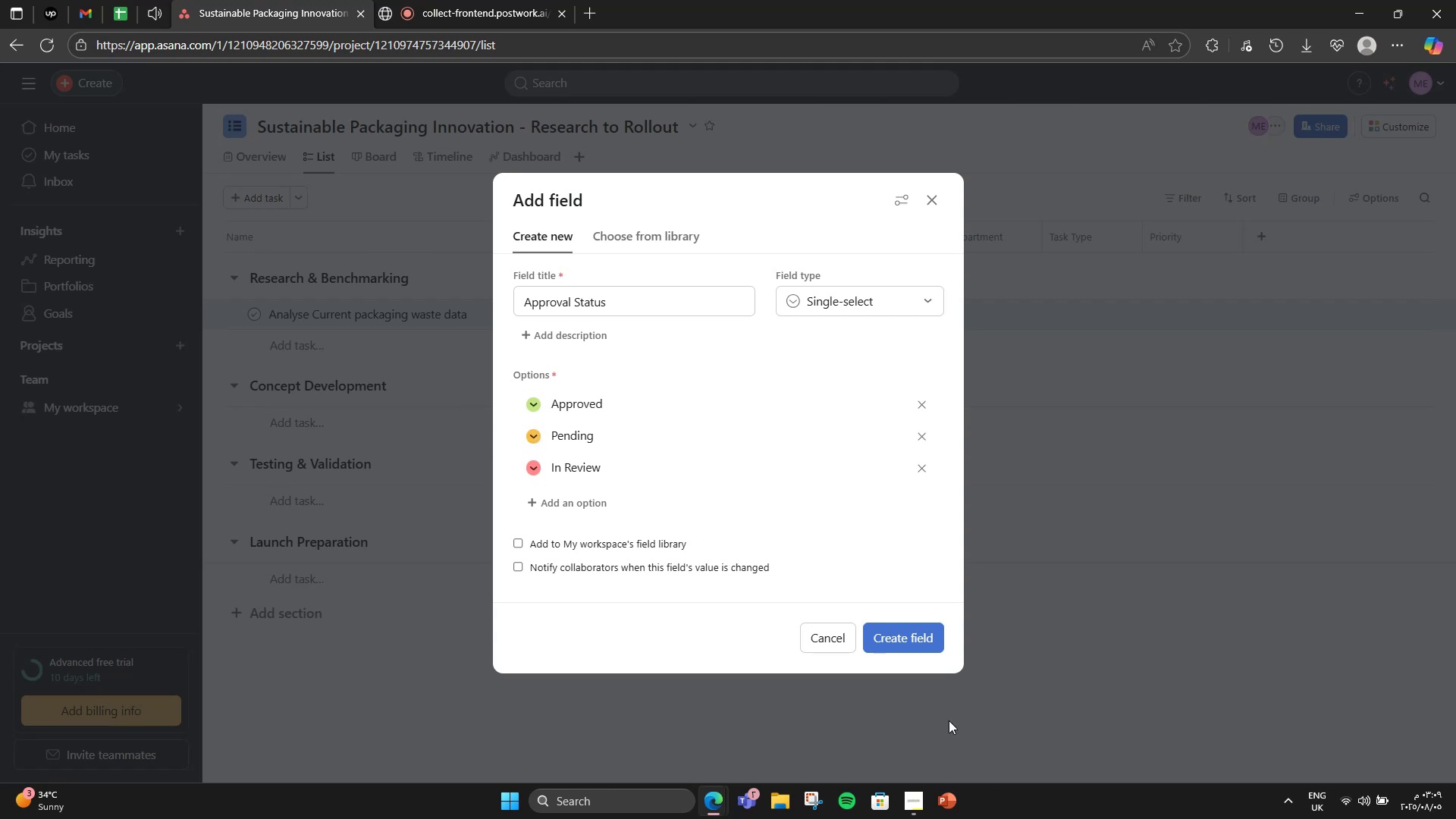 
wait(5.32)
 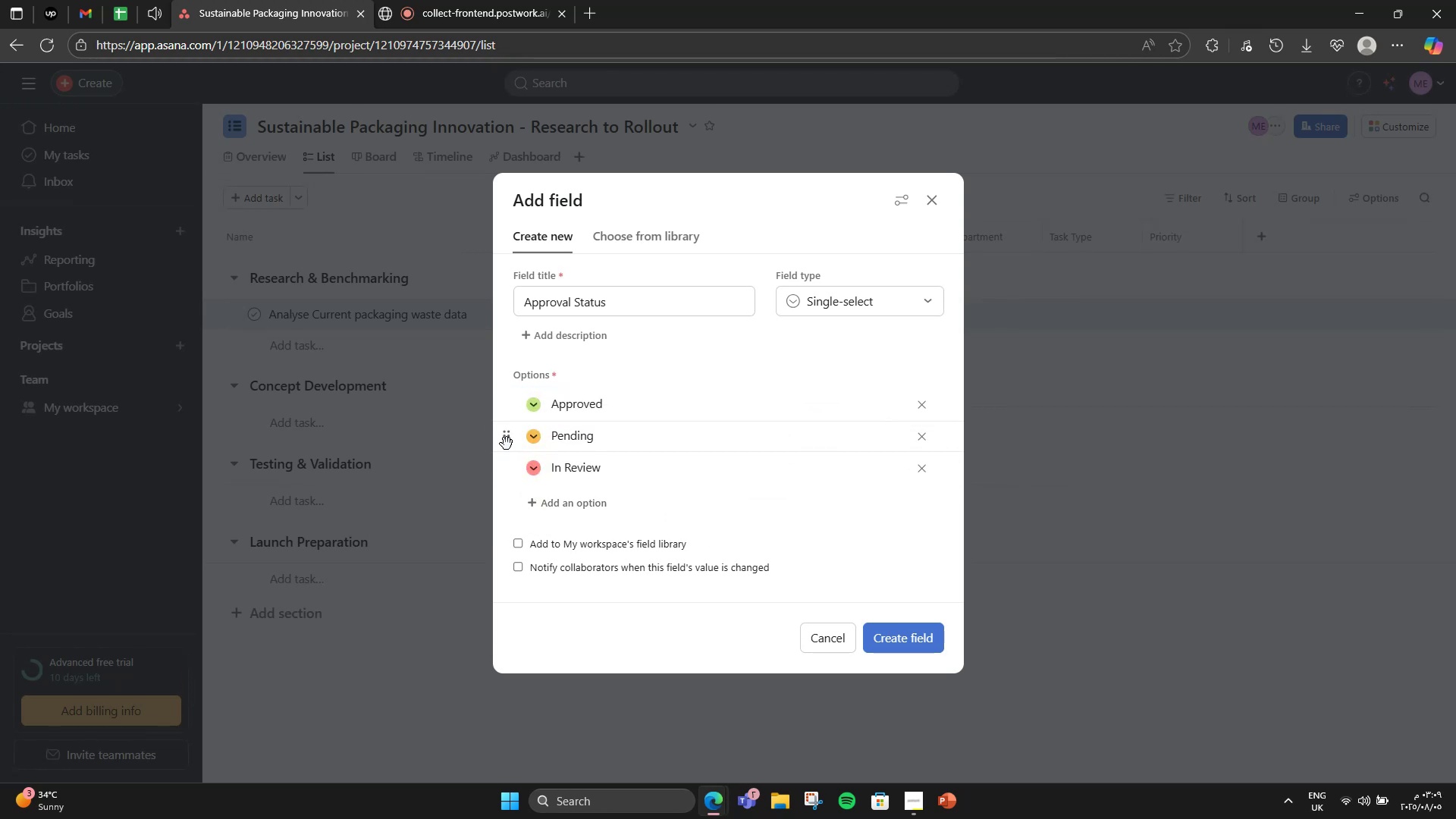 
left_click([868, 629])
 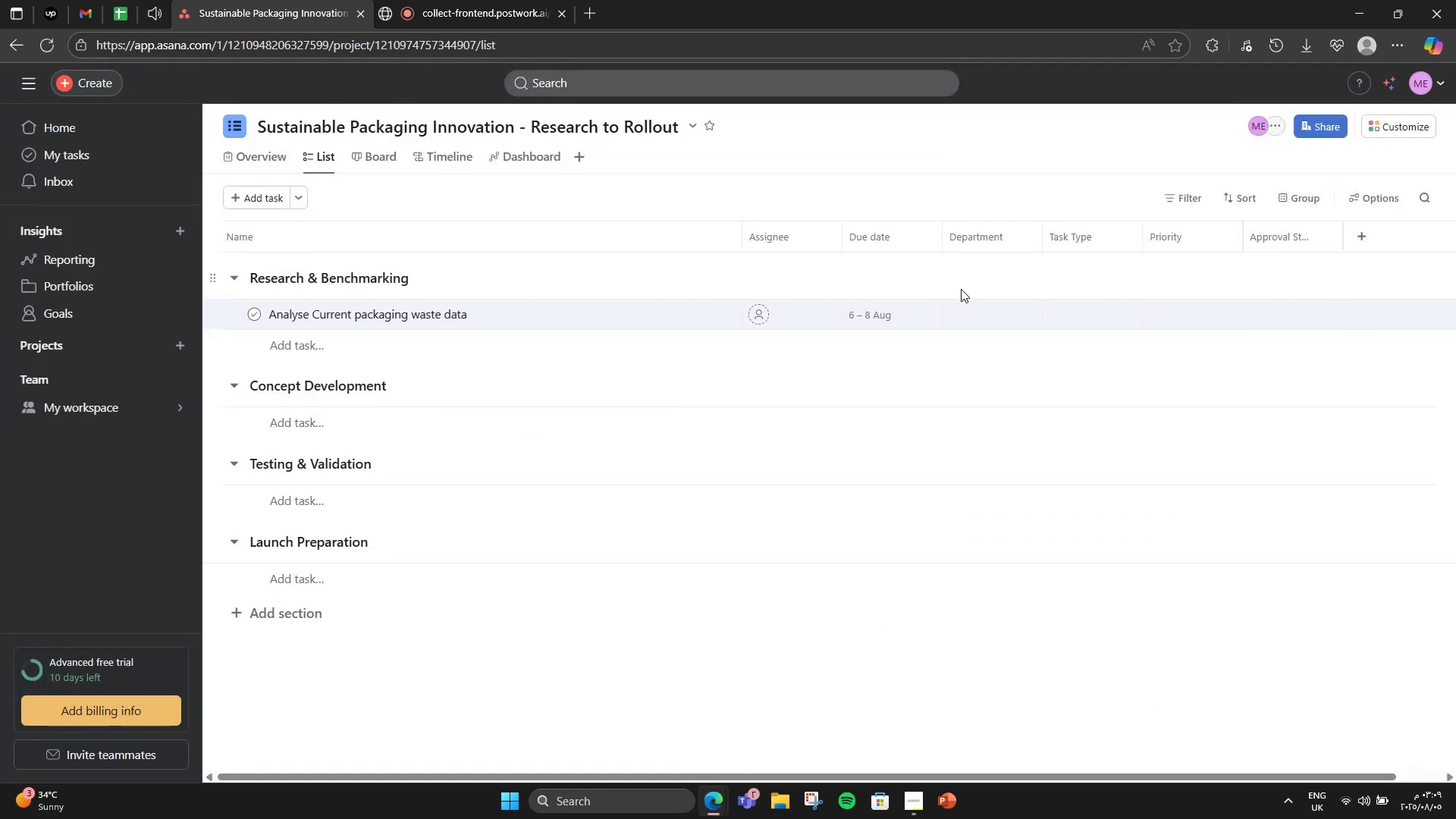 
wait(7.7)
 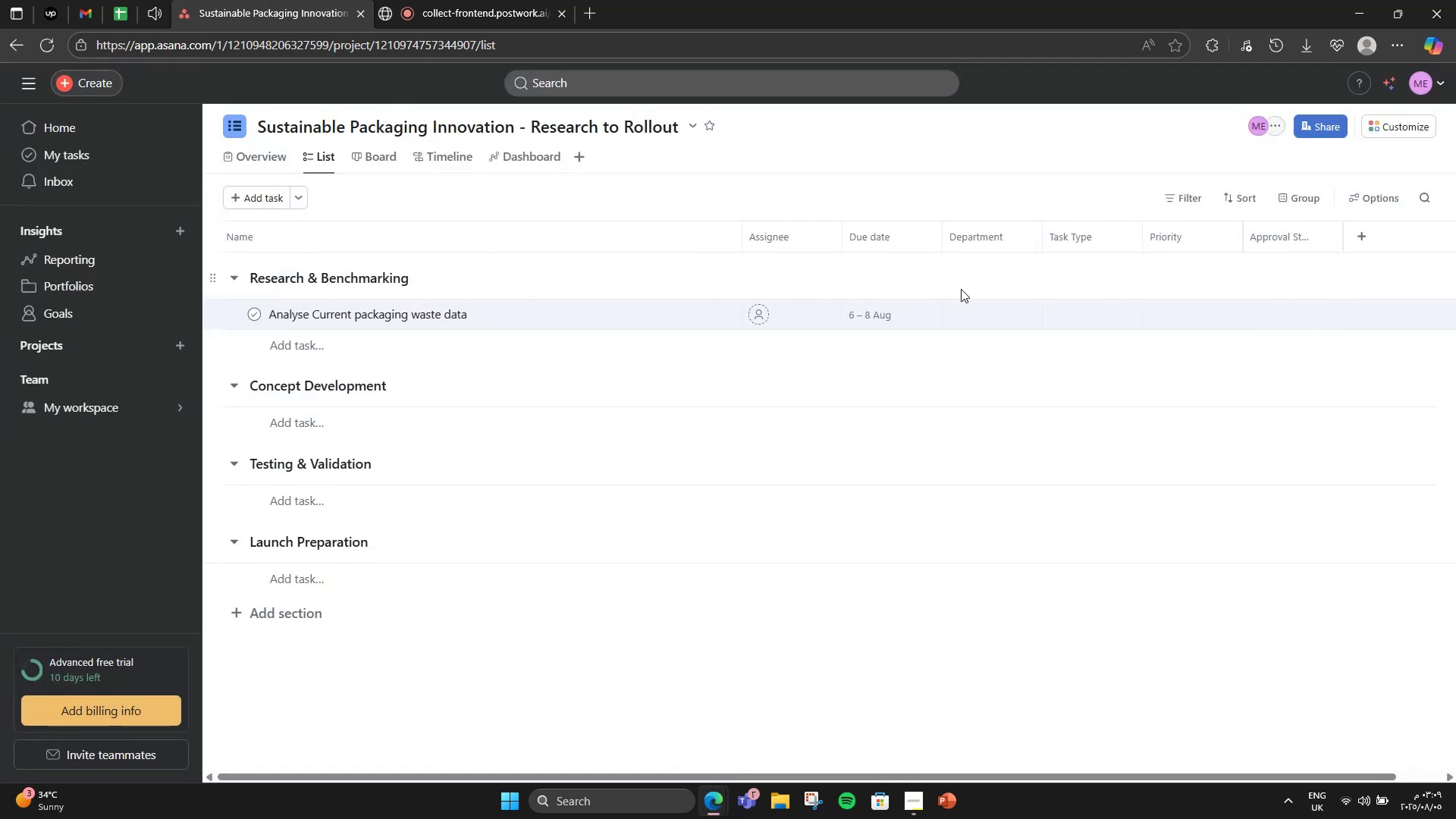 
mouse_move([968, 328])
 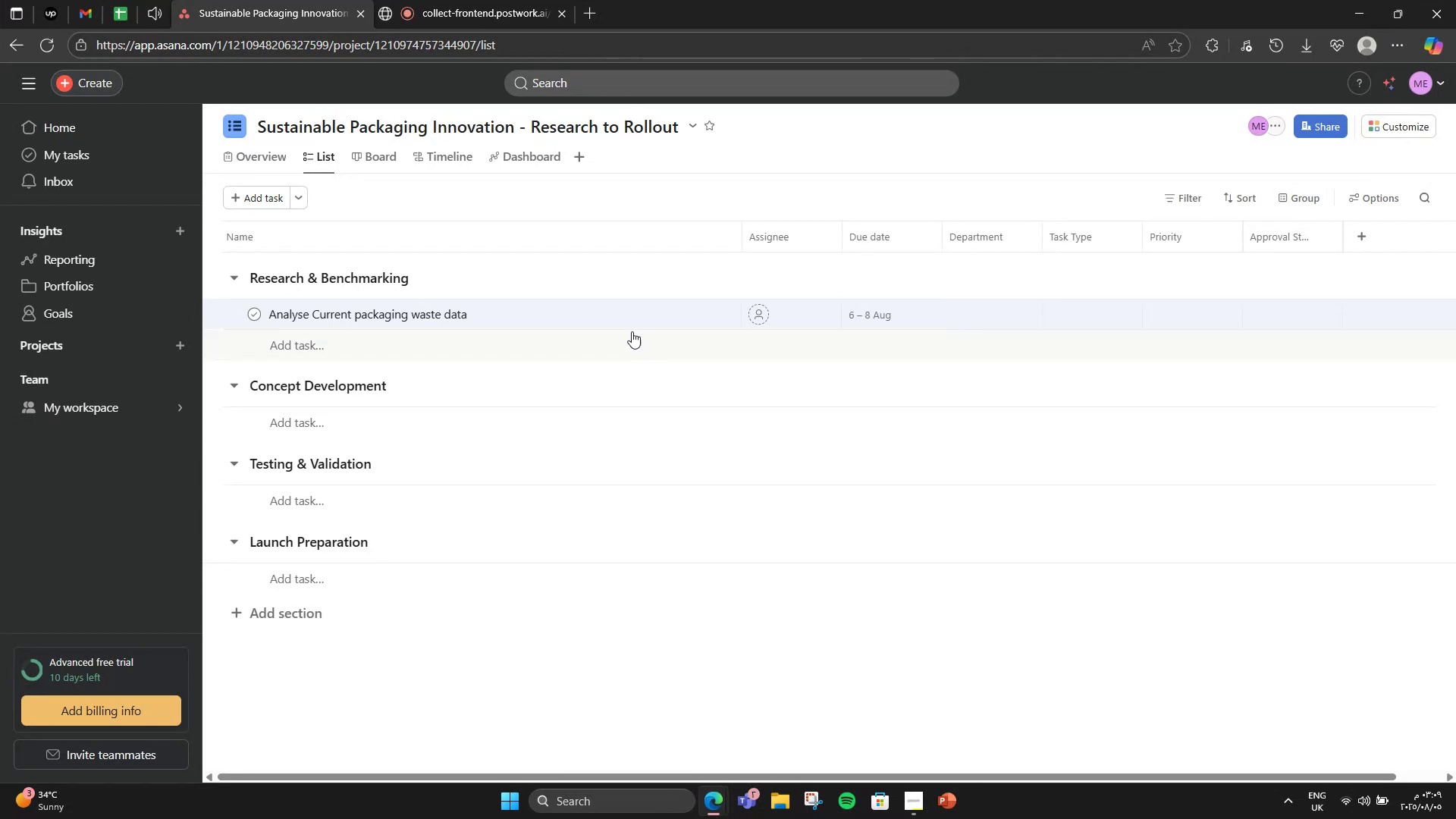 
left_click([622, 321])
 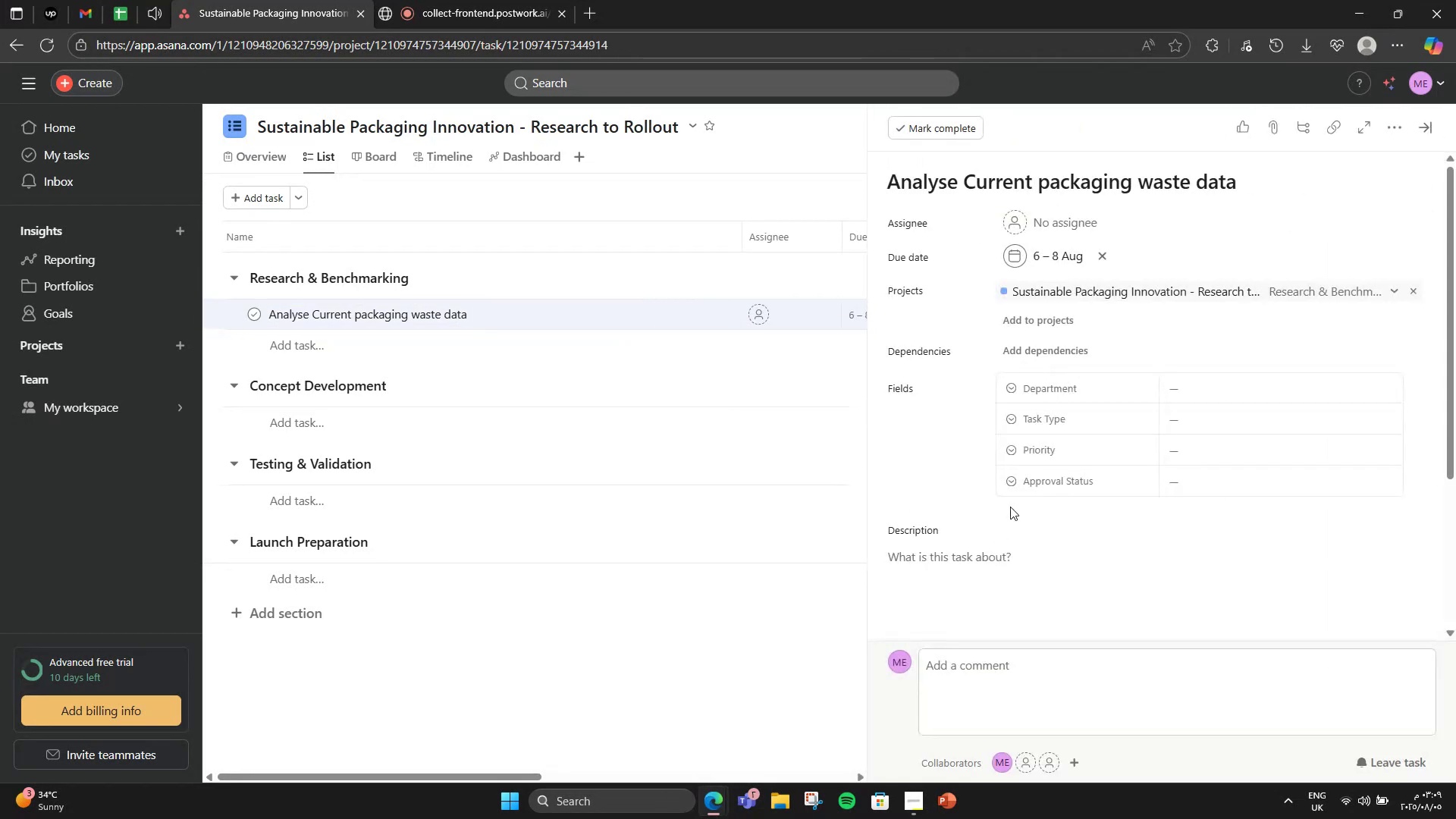 
left_click([1009, 555])
 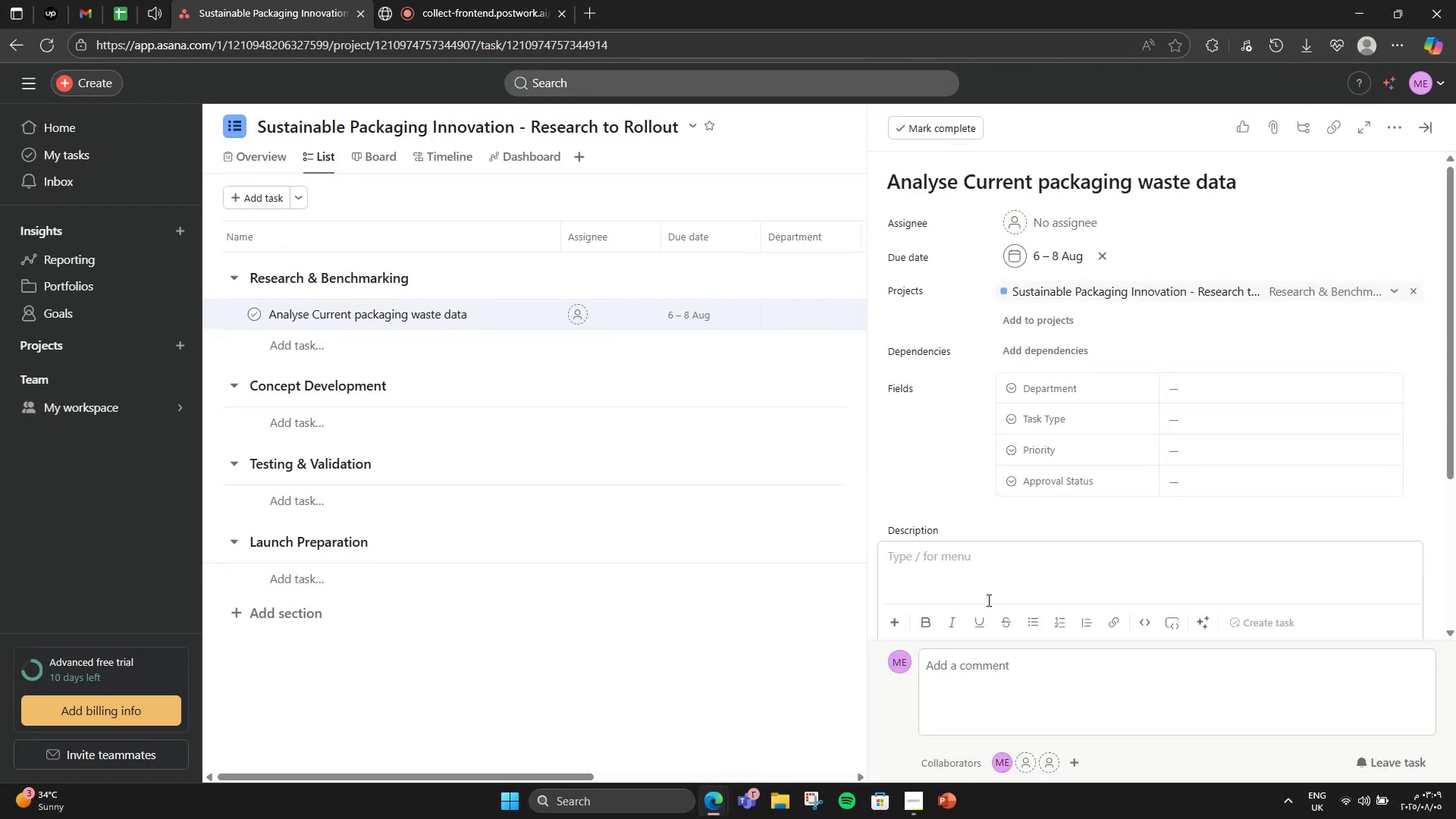 
type(Asses environmental impact of current materials)
 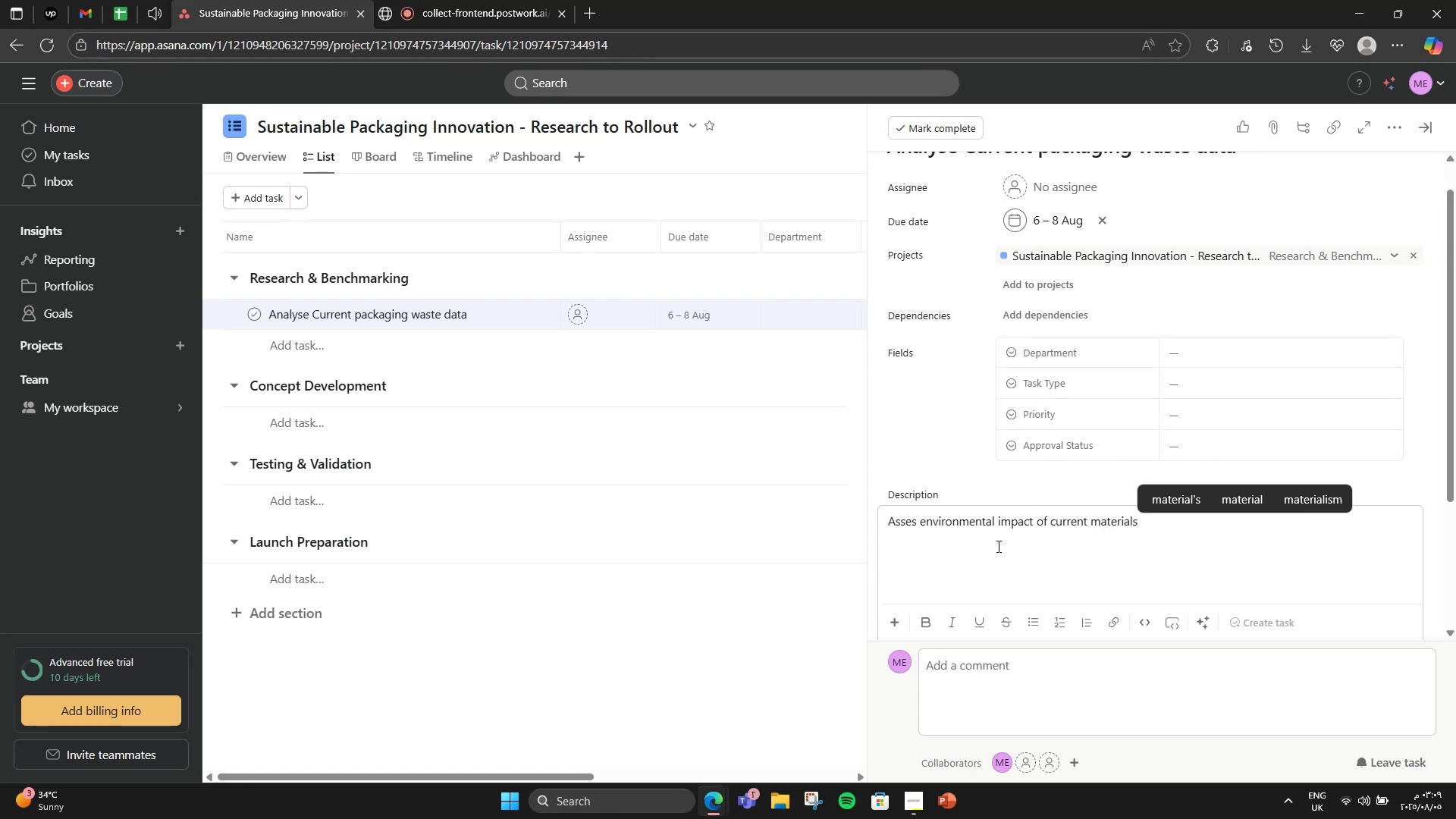 
left_click([998, 488])
 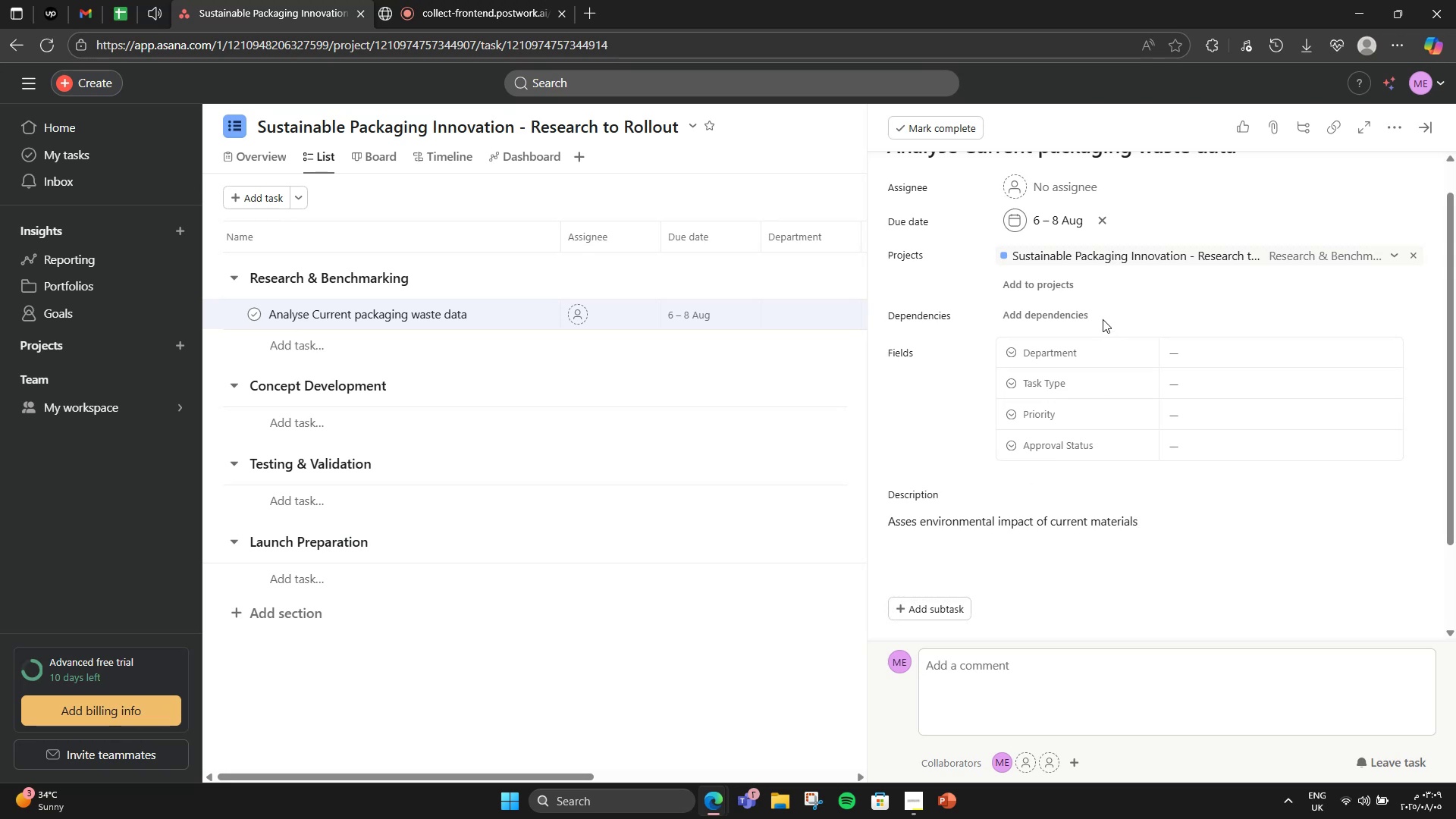 
left_click([1185, 342])
 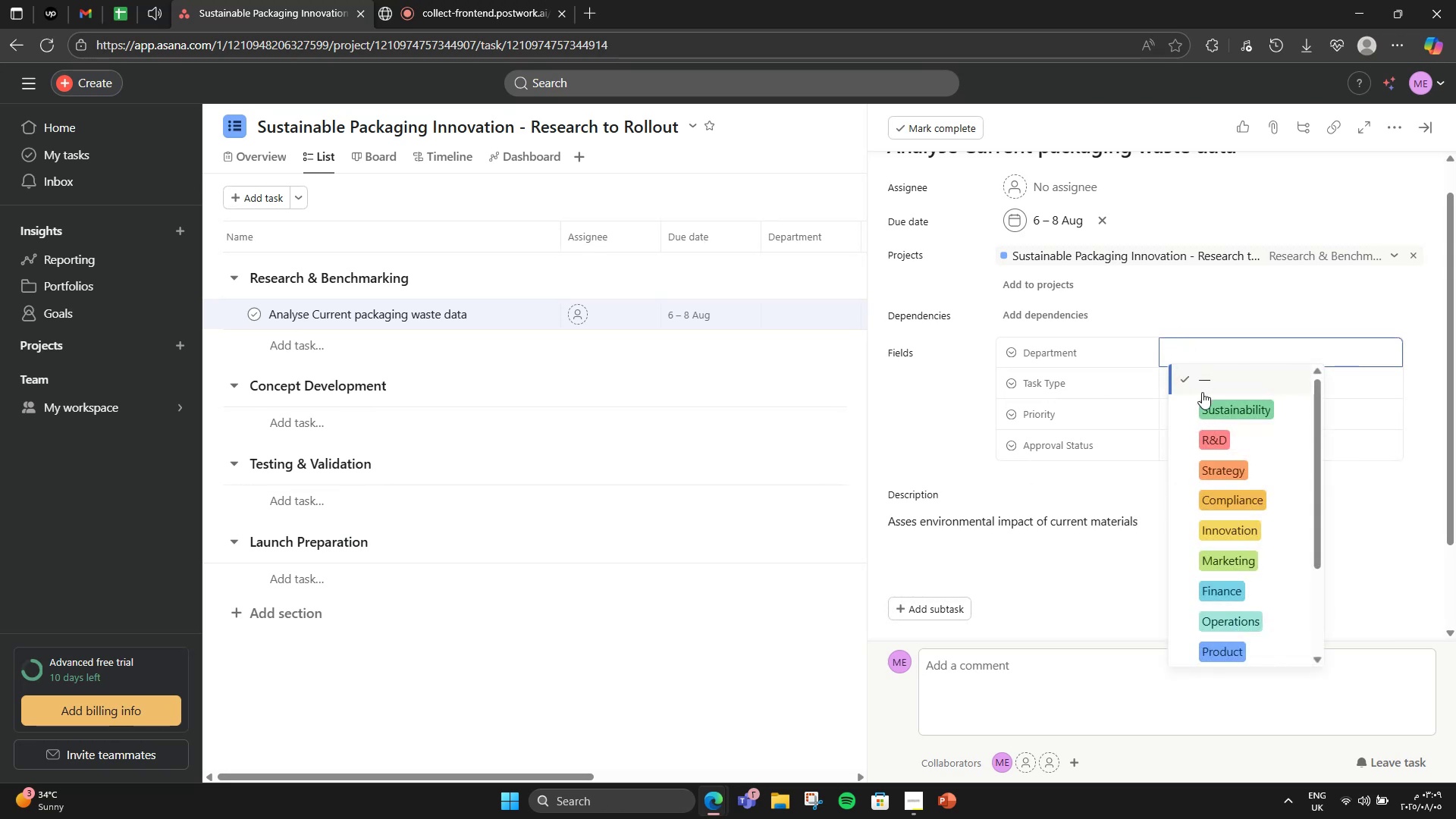 
left_click([1203, 400])
 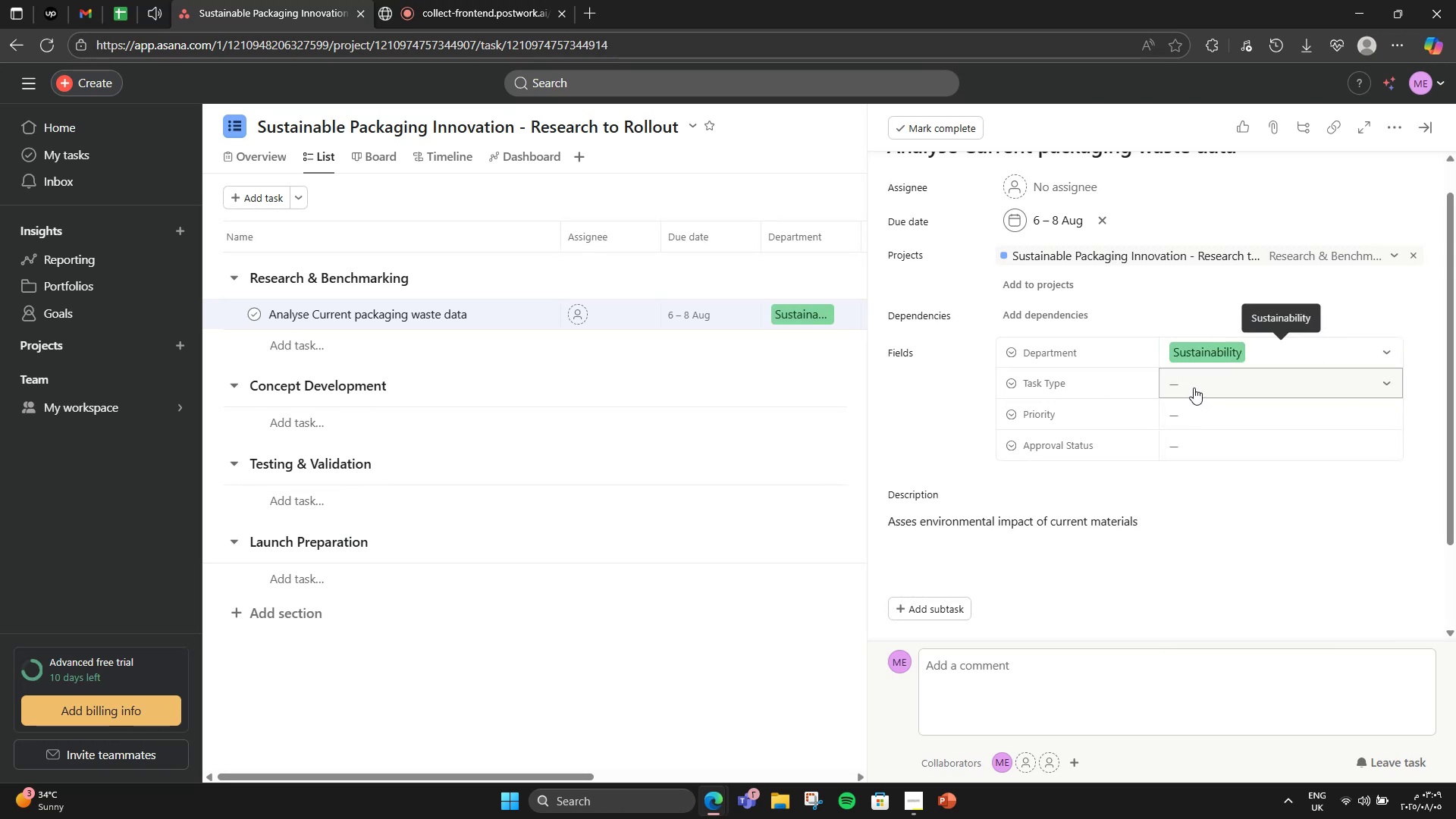 
left_click([1194, 388])
 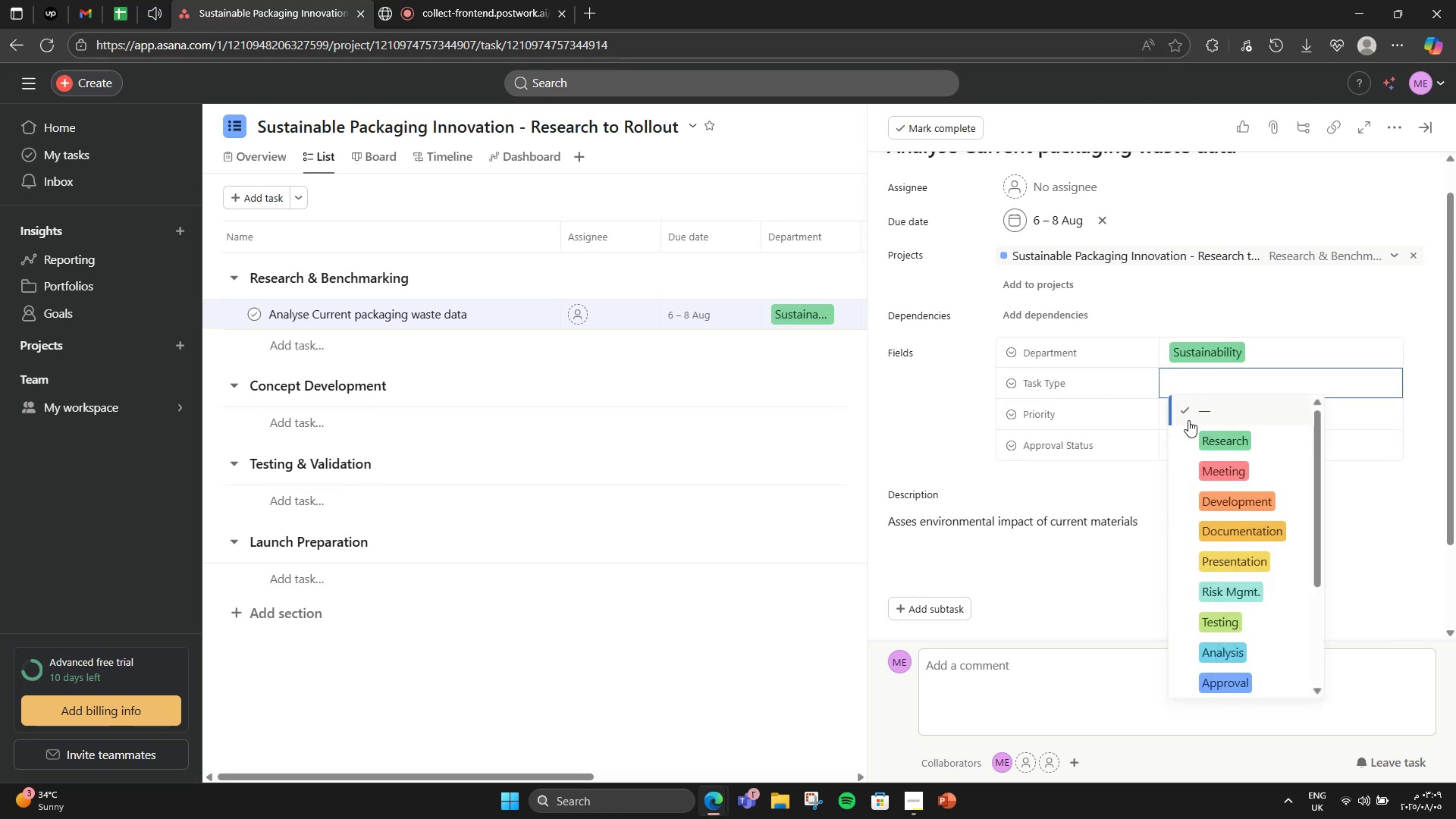 
left_click([1209, 447])
 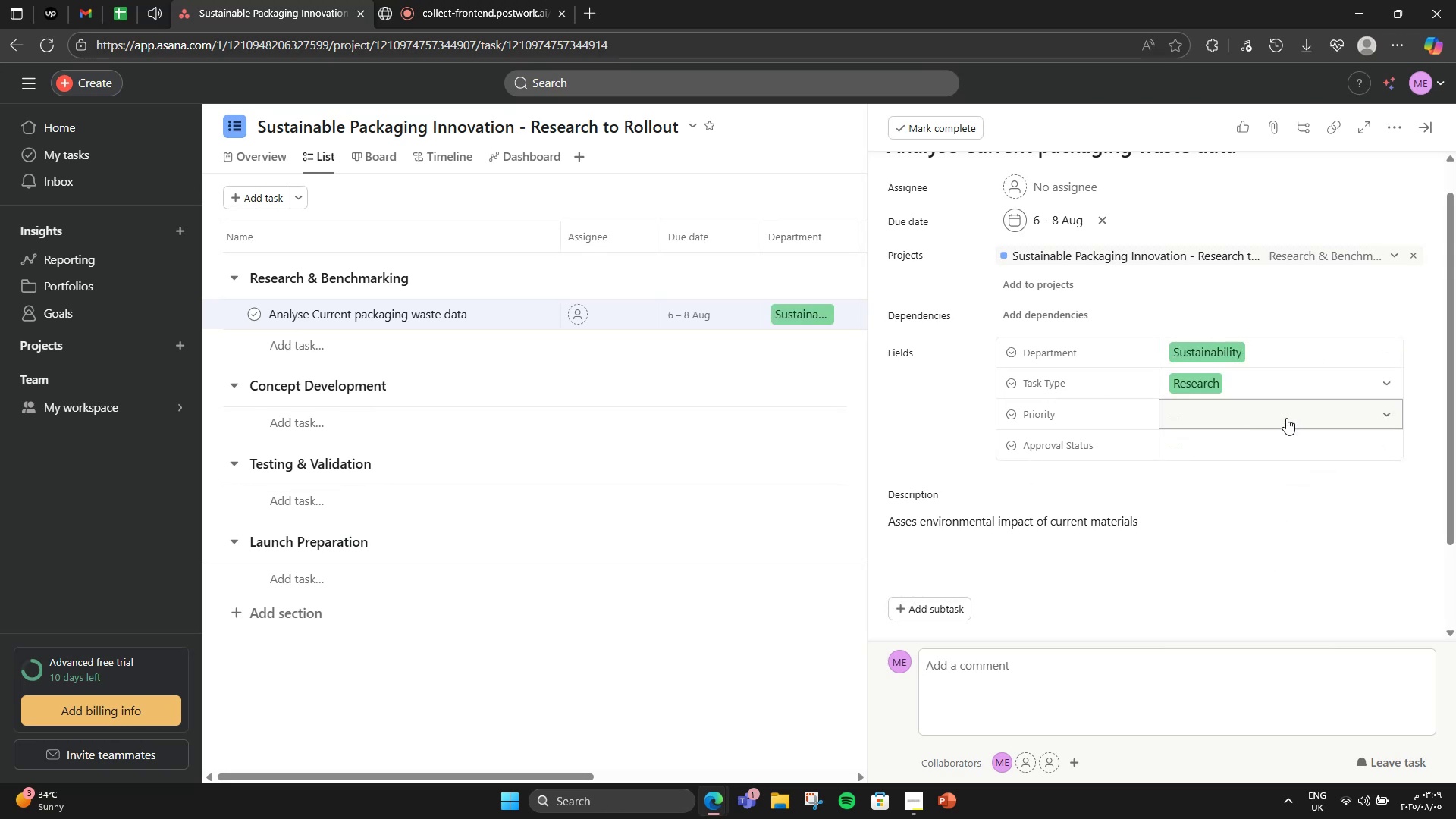 
left_click([1286, 418])
 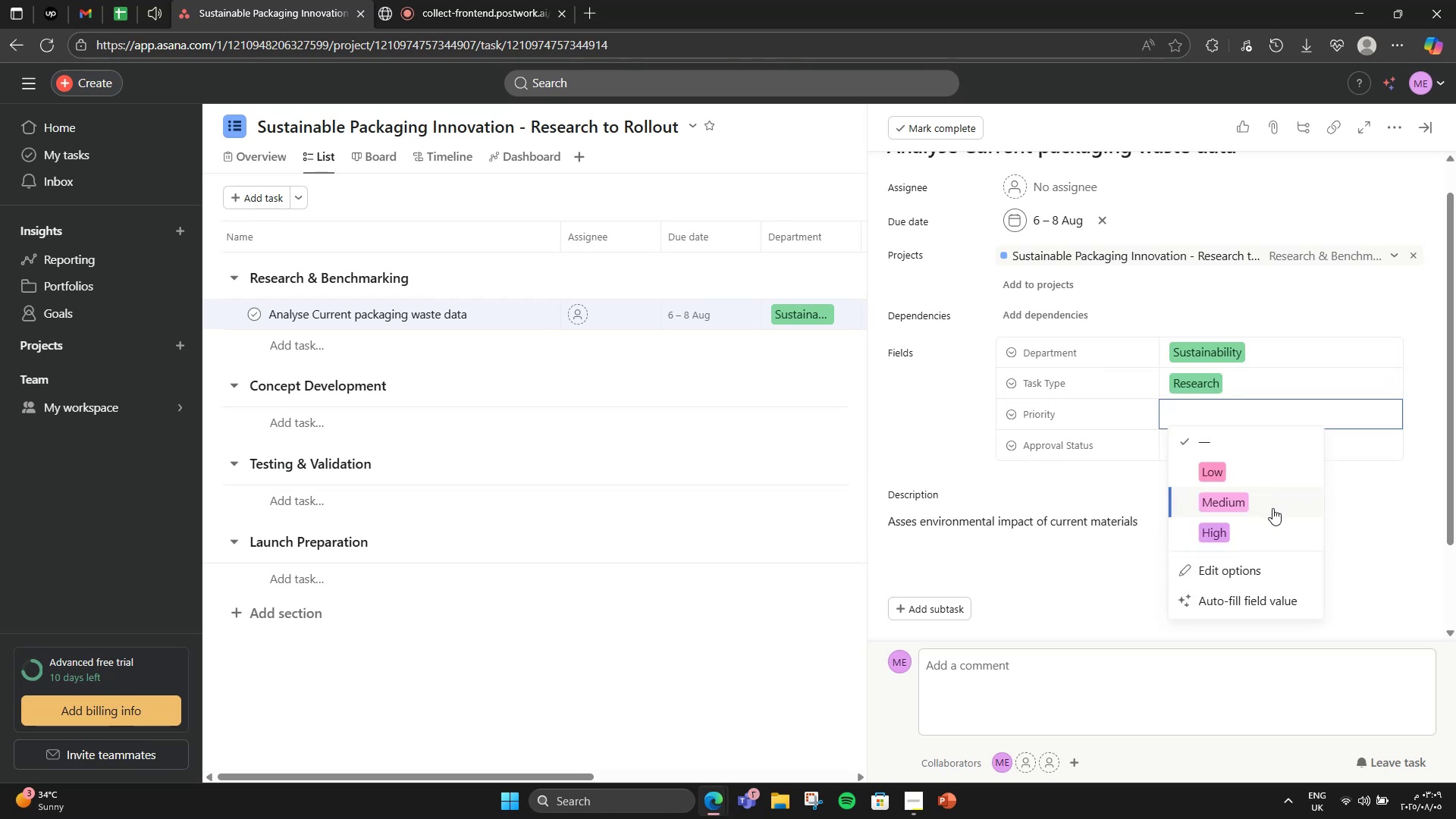 
left_click([1267, 524])
 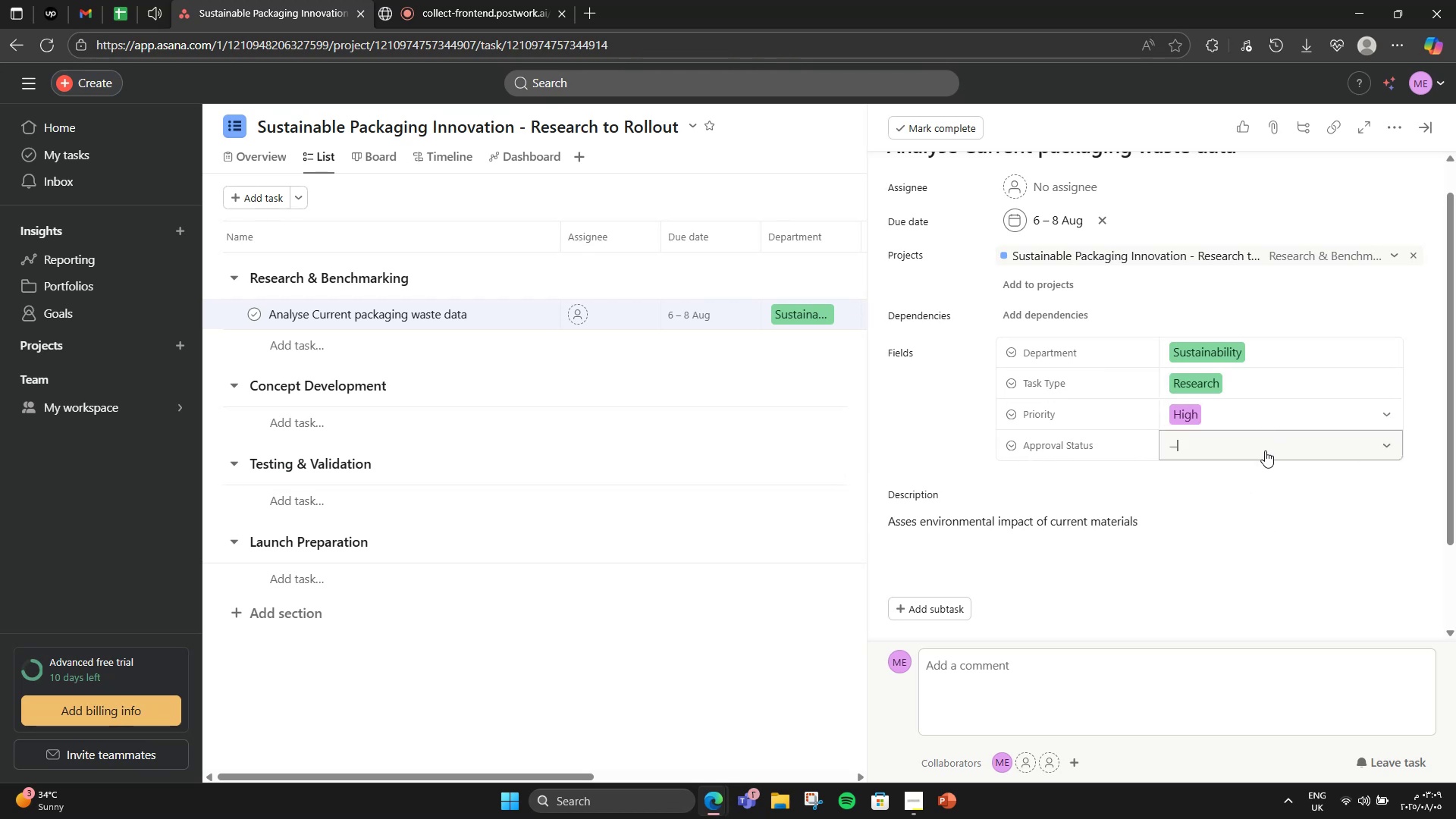 
left_click([1235, 537])
 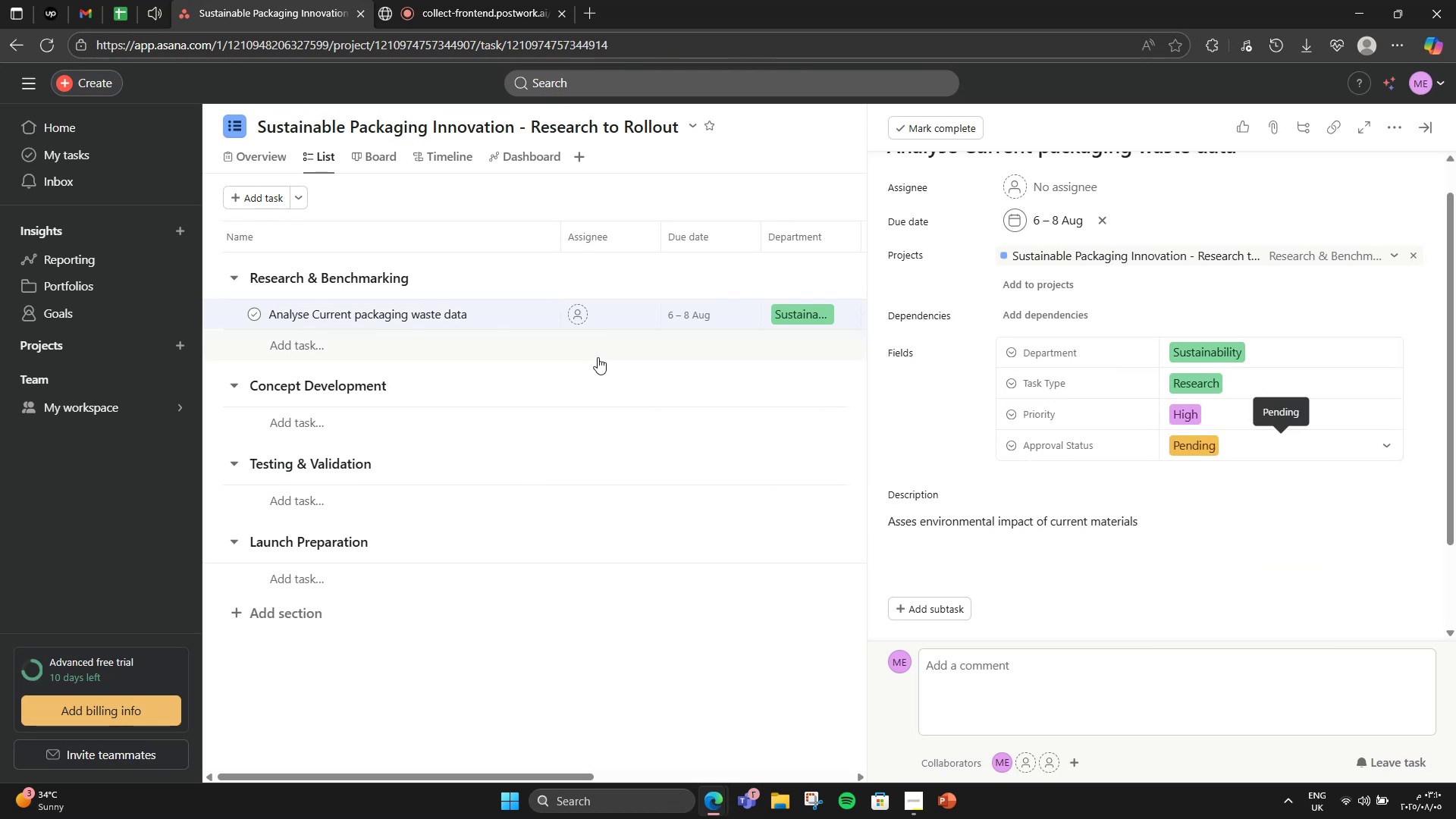 
left_click([598, 357])
 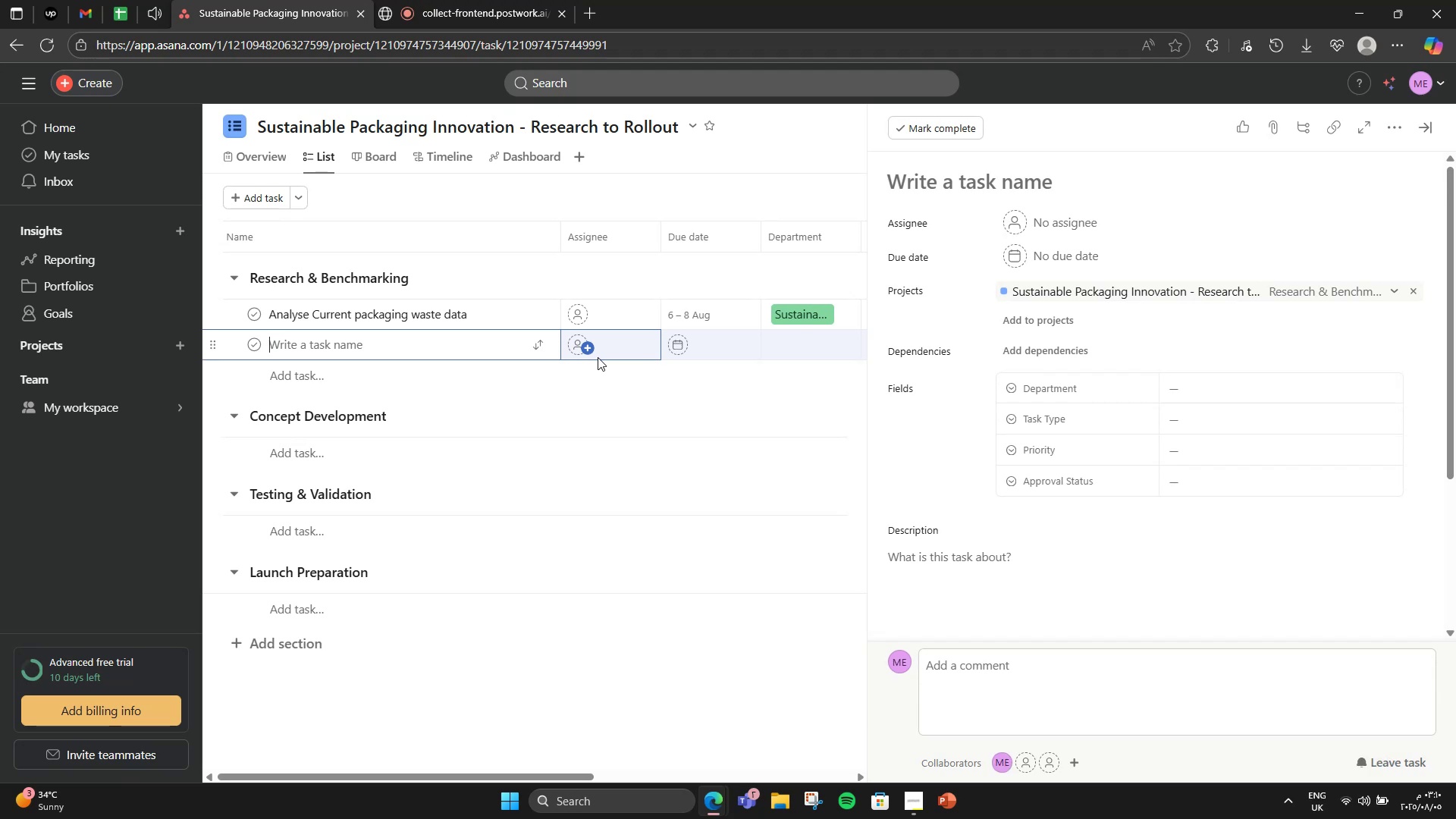 
wait(5.1)
 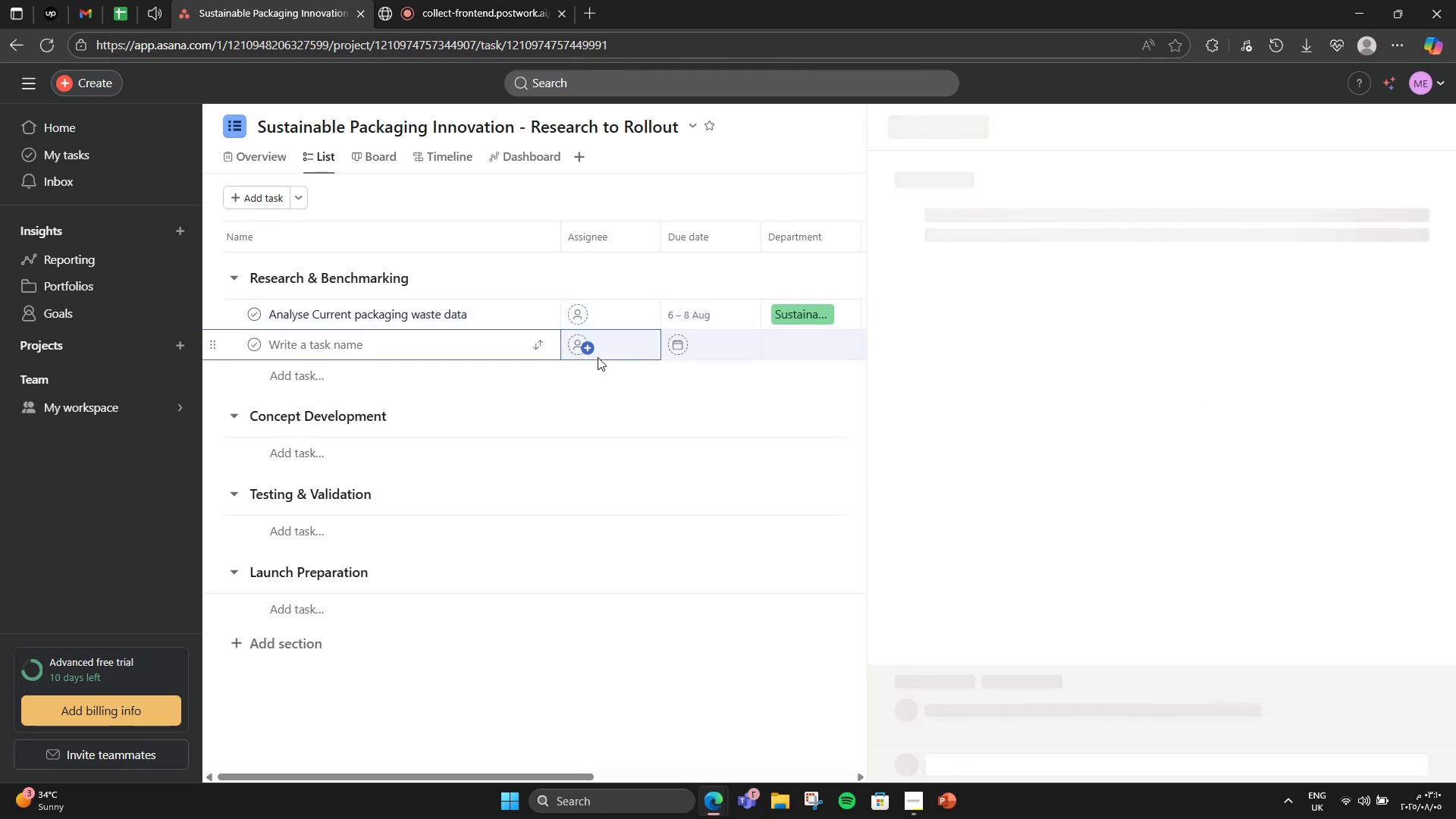 
type(Research biodegradable materials)
 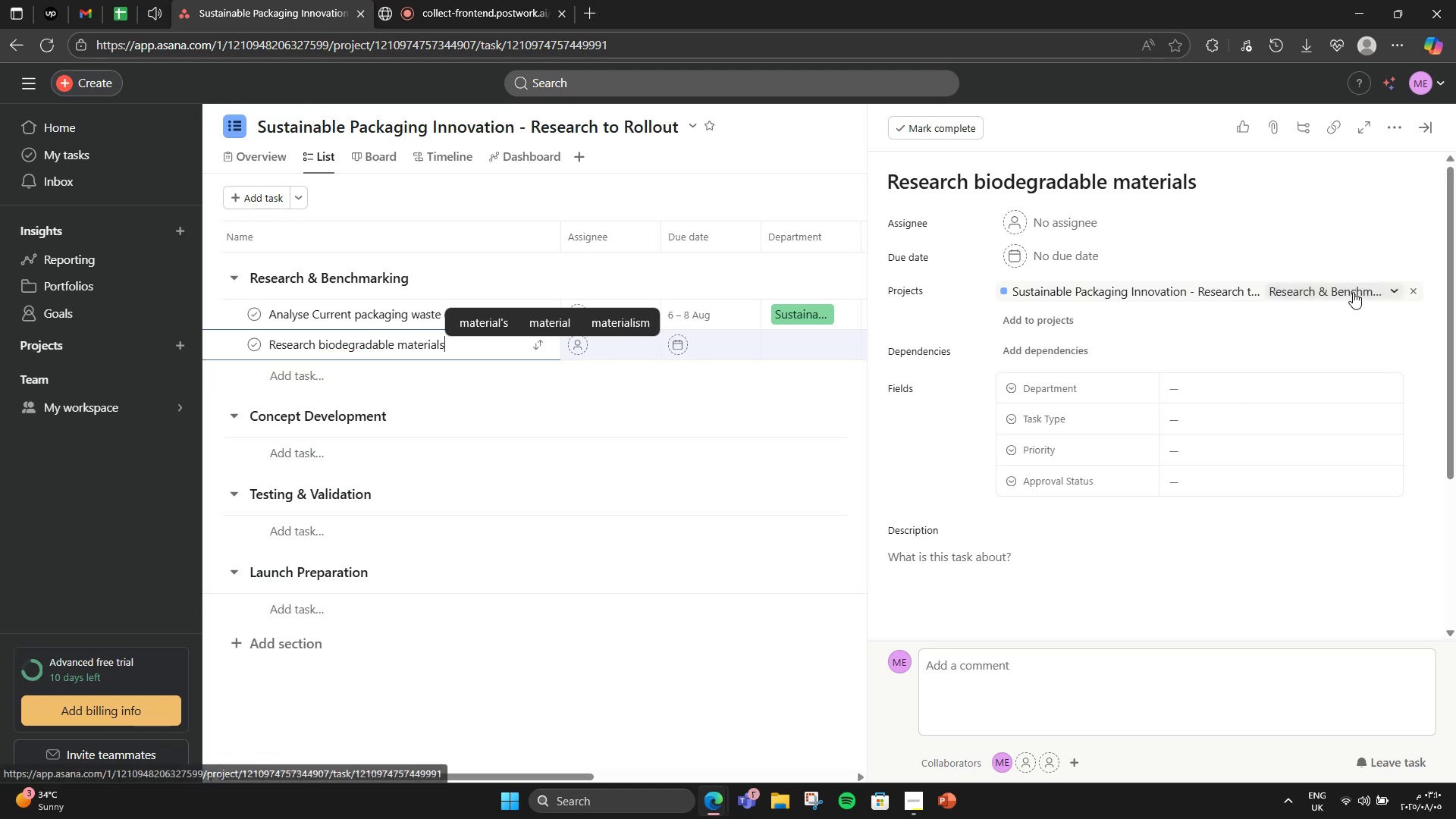 
scroll: coordinate [1076, 524], scroll_direction: down, amount: 3.0
 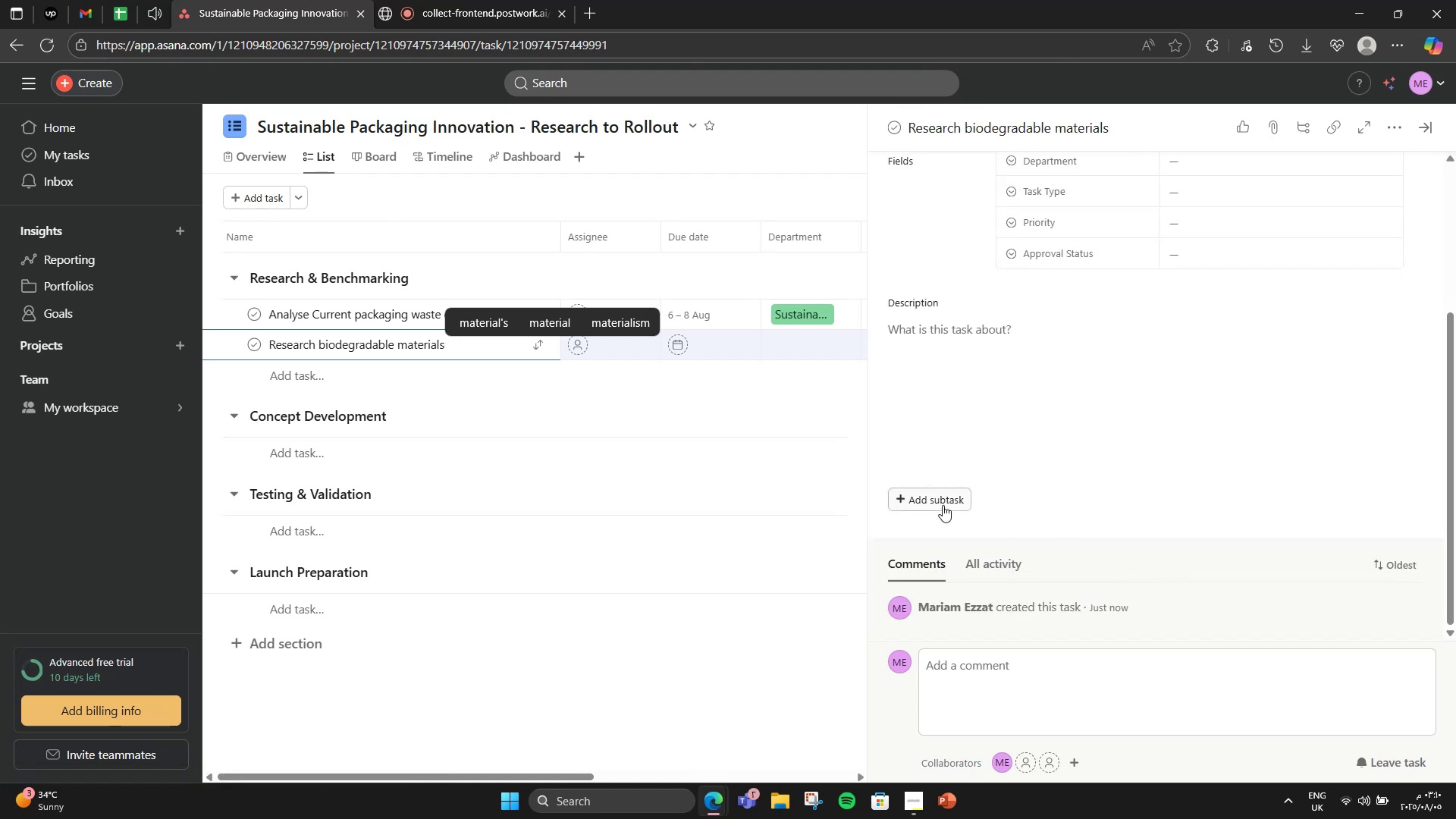 
left_click([943, 505])
 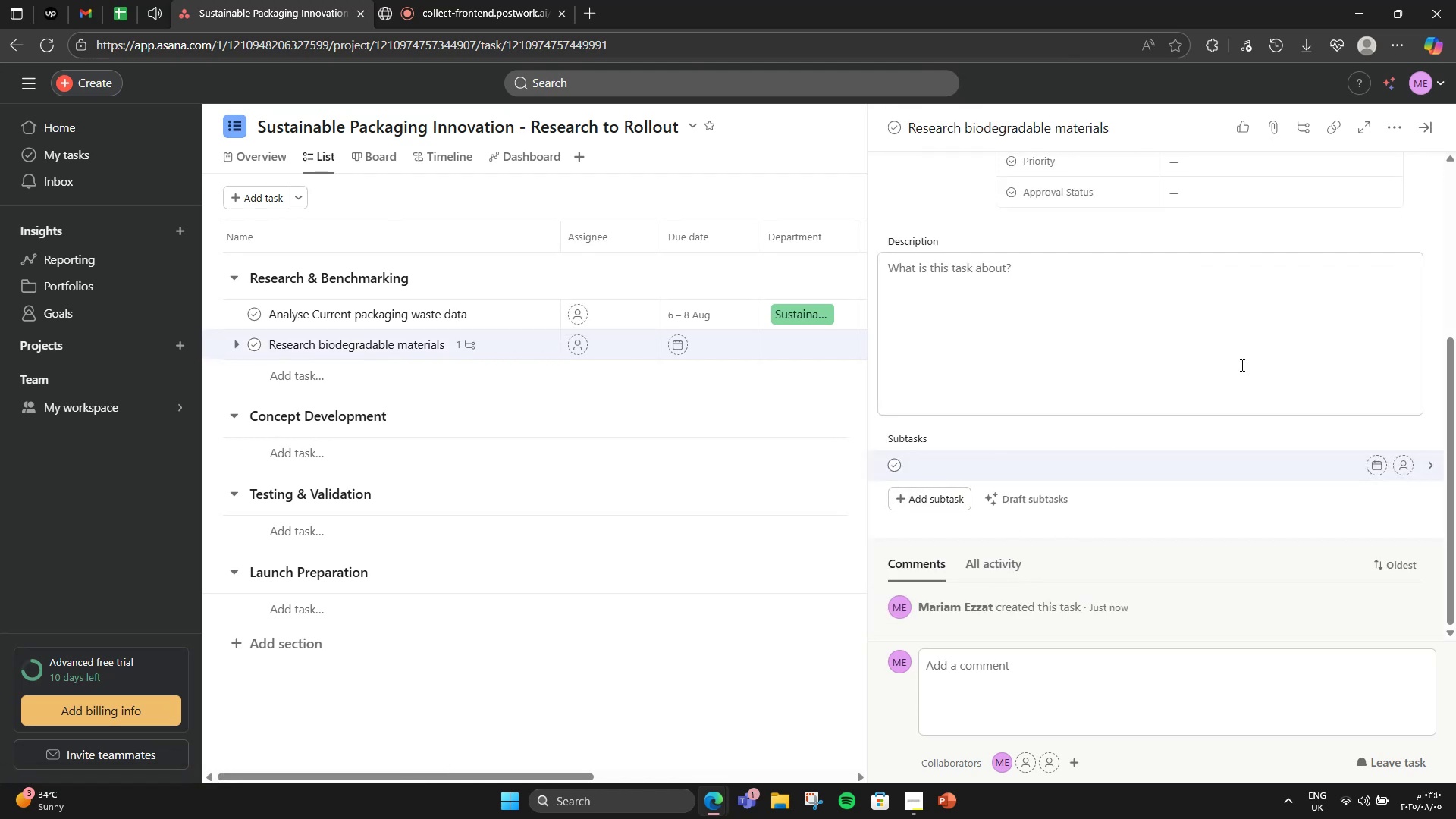 
type(Compare material strength & cost)
 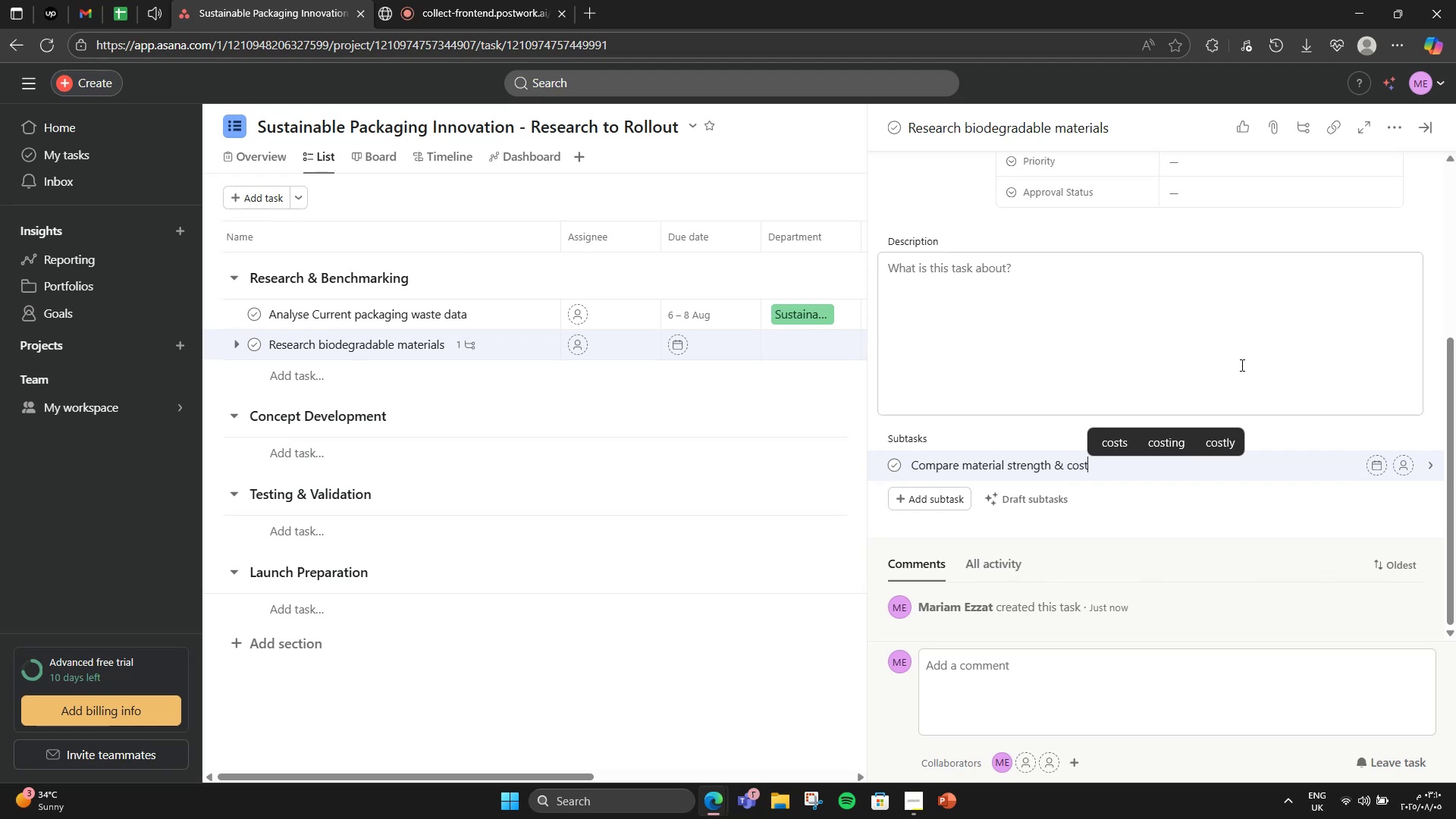 
wait(8.33)
 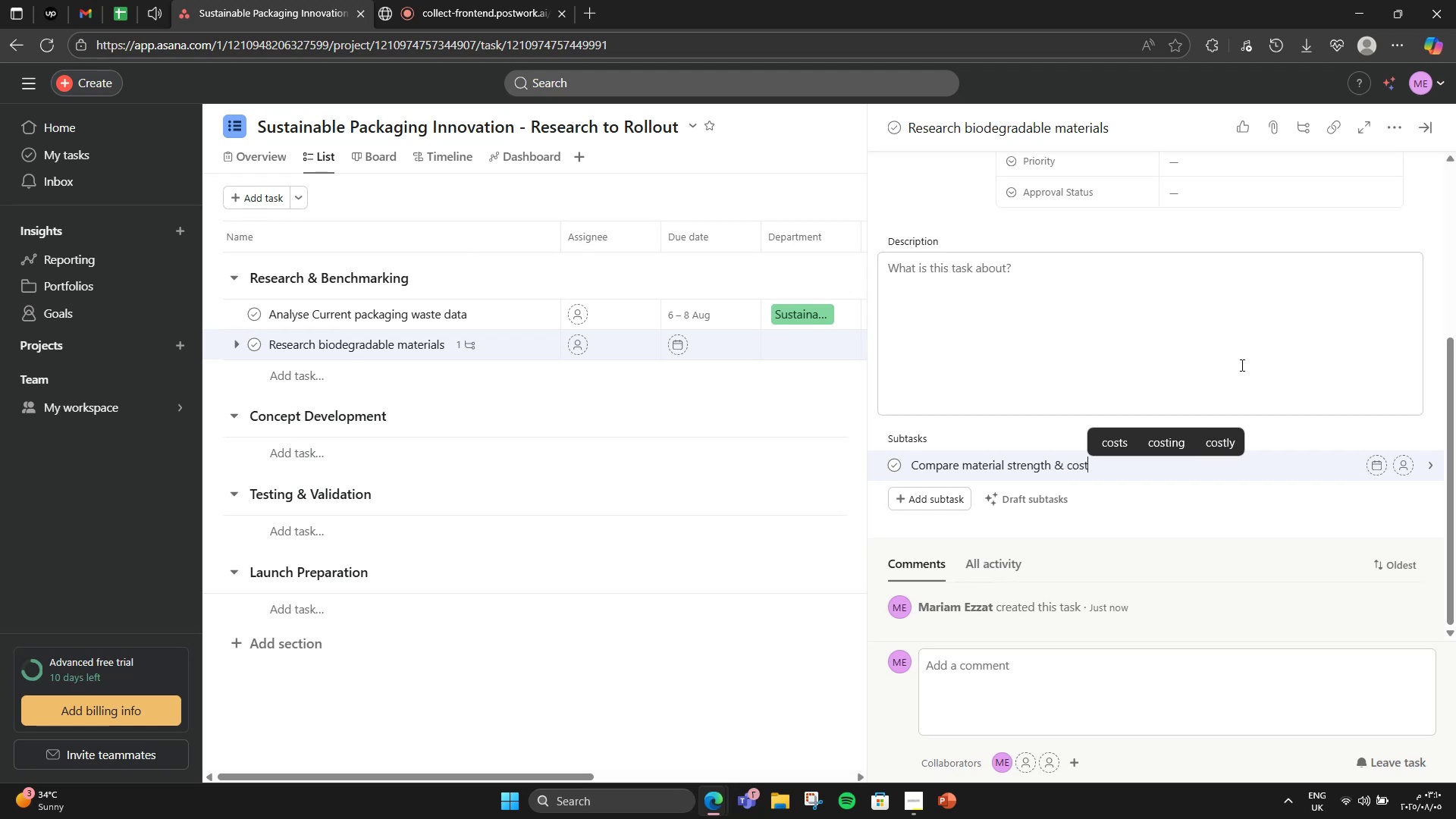 
left_click([1114, 357])
 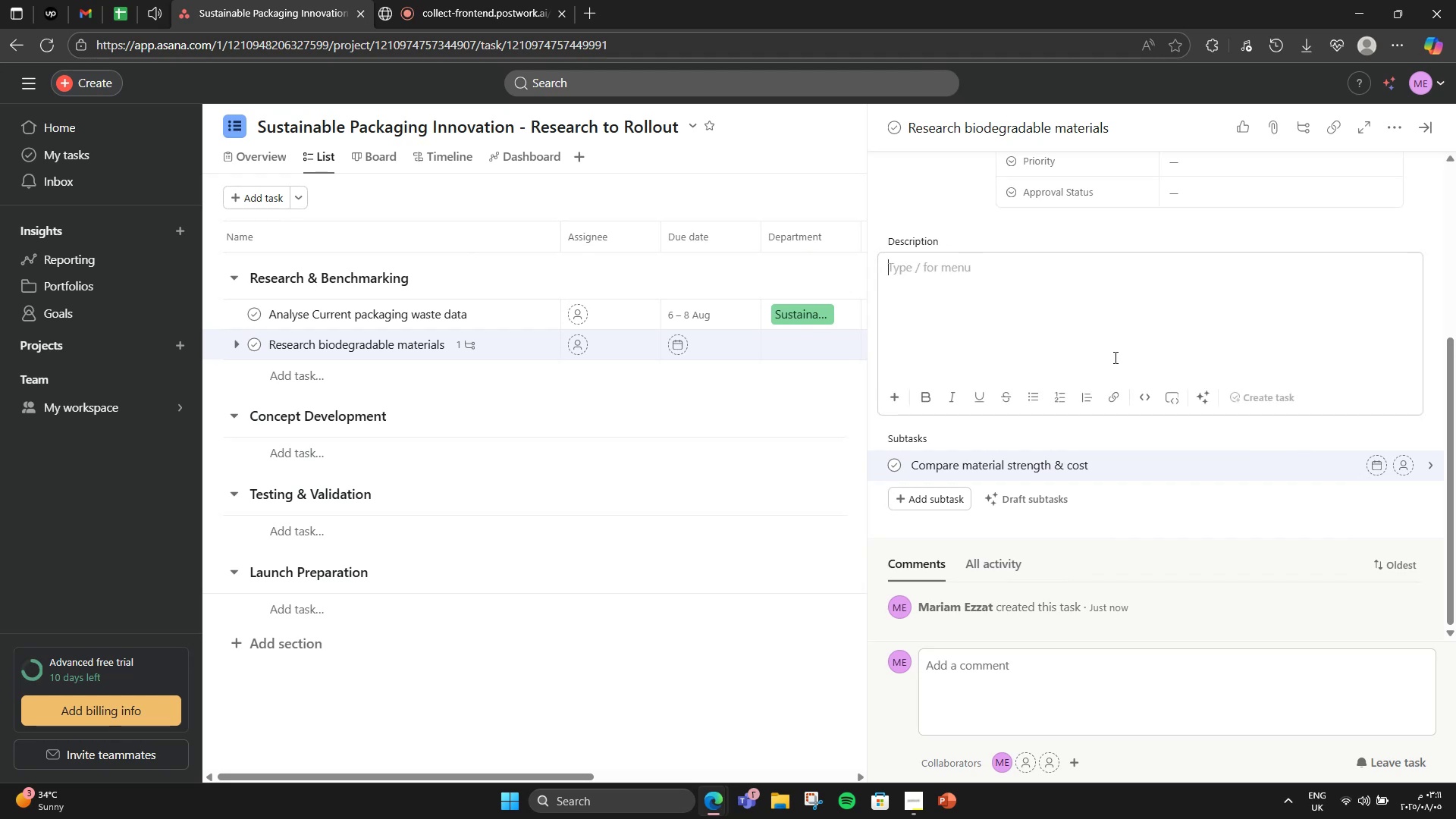 
type(List top 5 viable materials)
 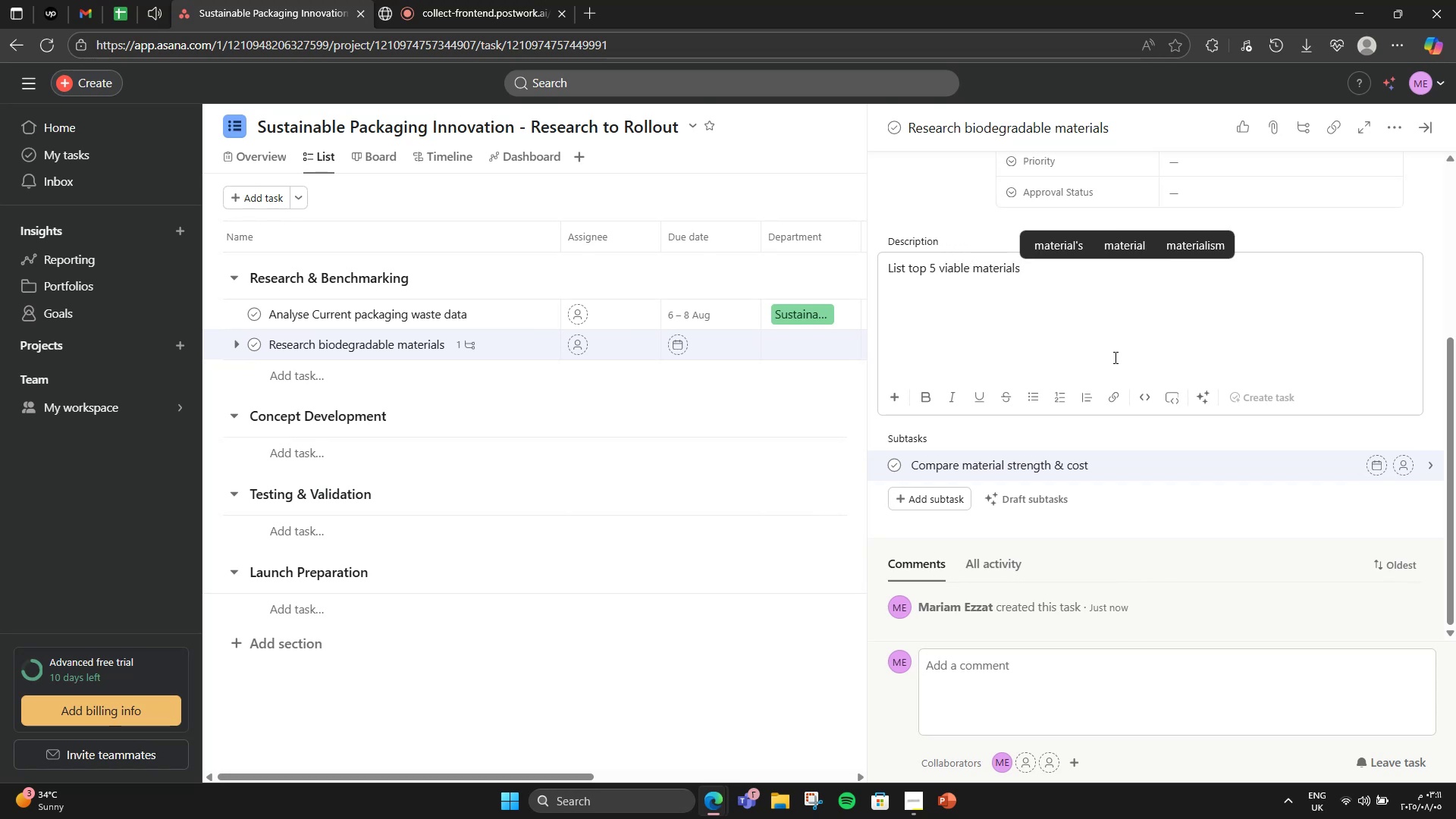 
scroll: coordinate [1114, 357], scroll_direction: up, amount: 3.0
 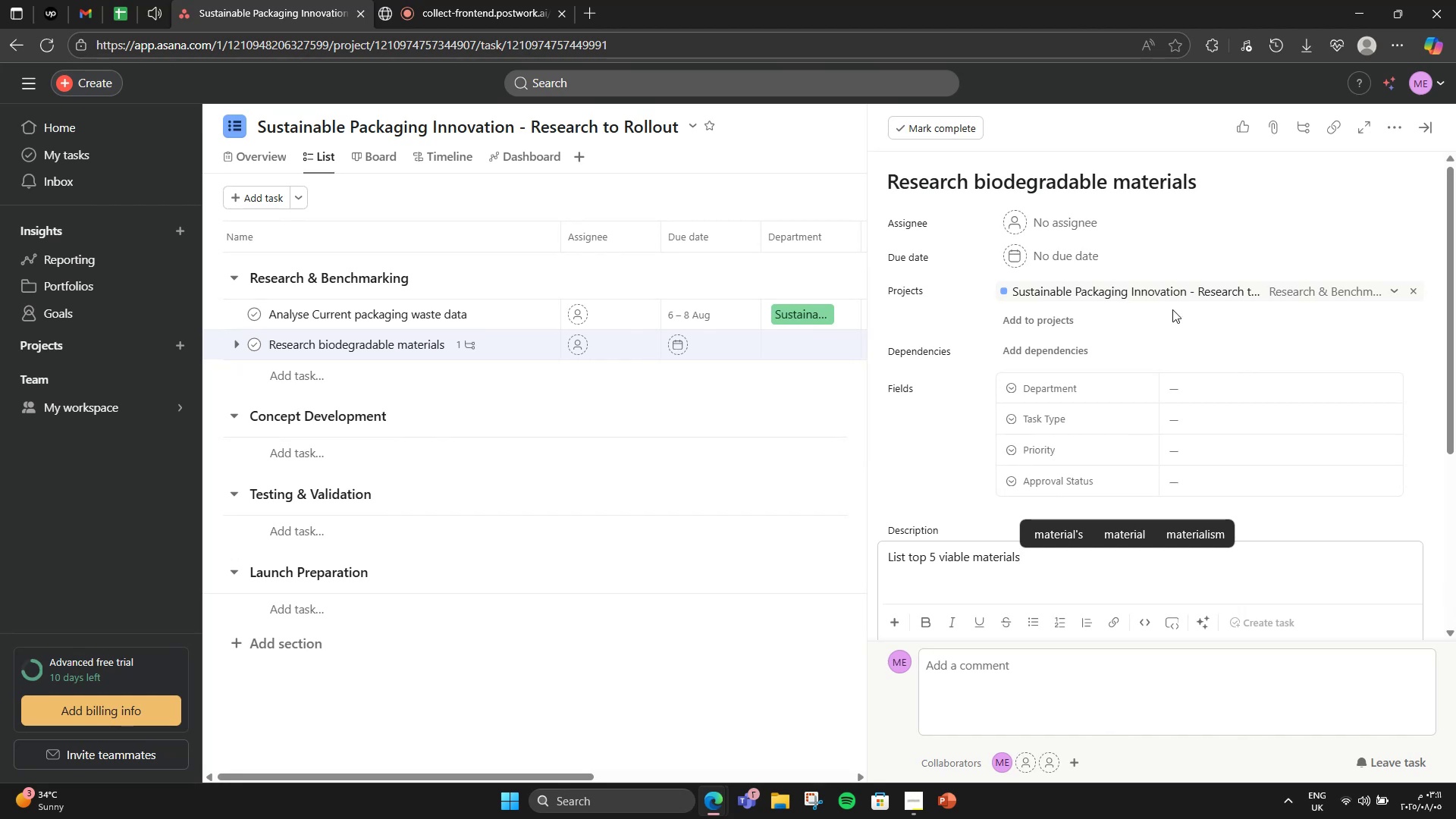 
left_click([1097, 255])
 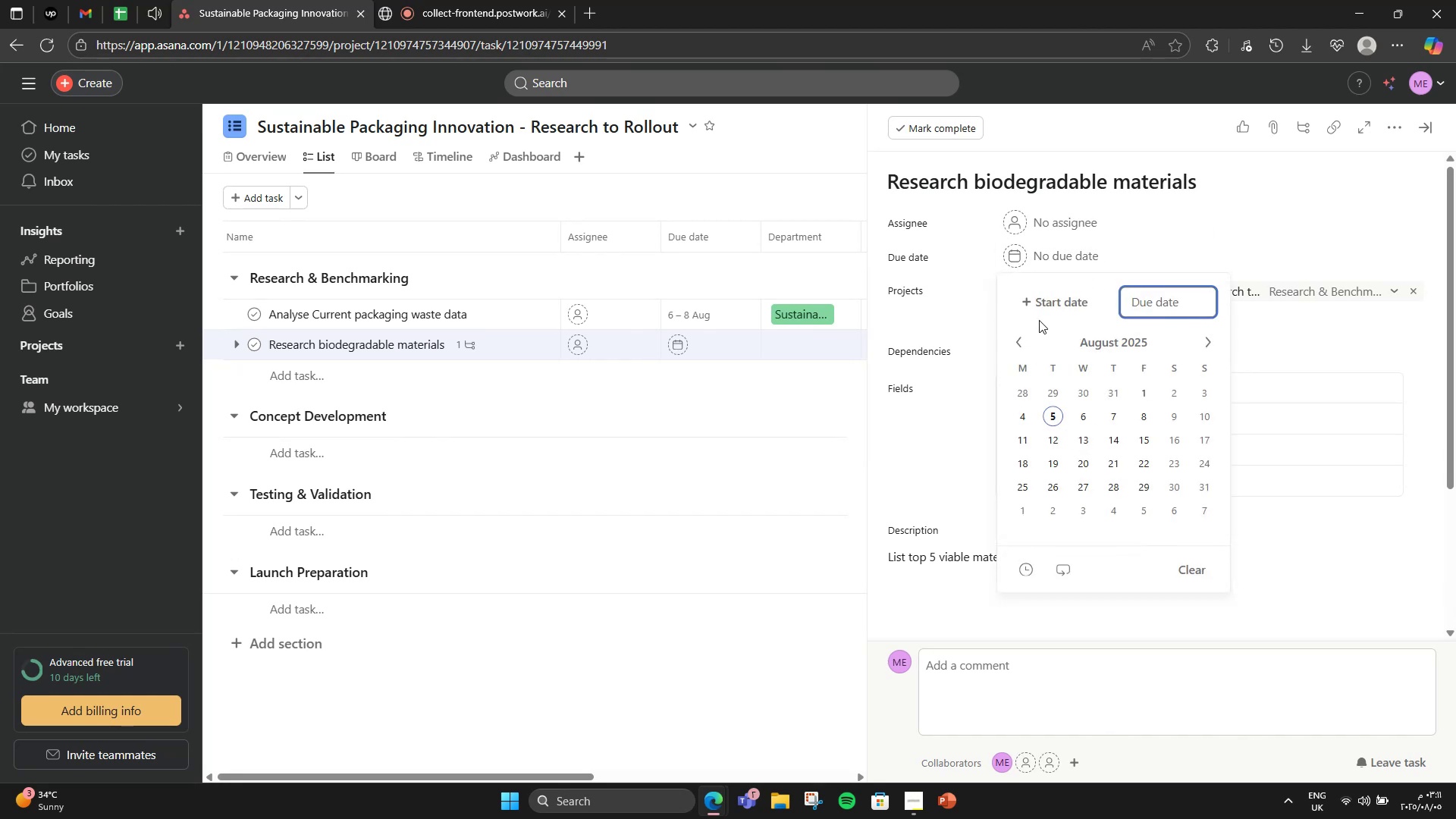 
left_click([1042, 299])
 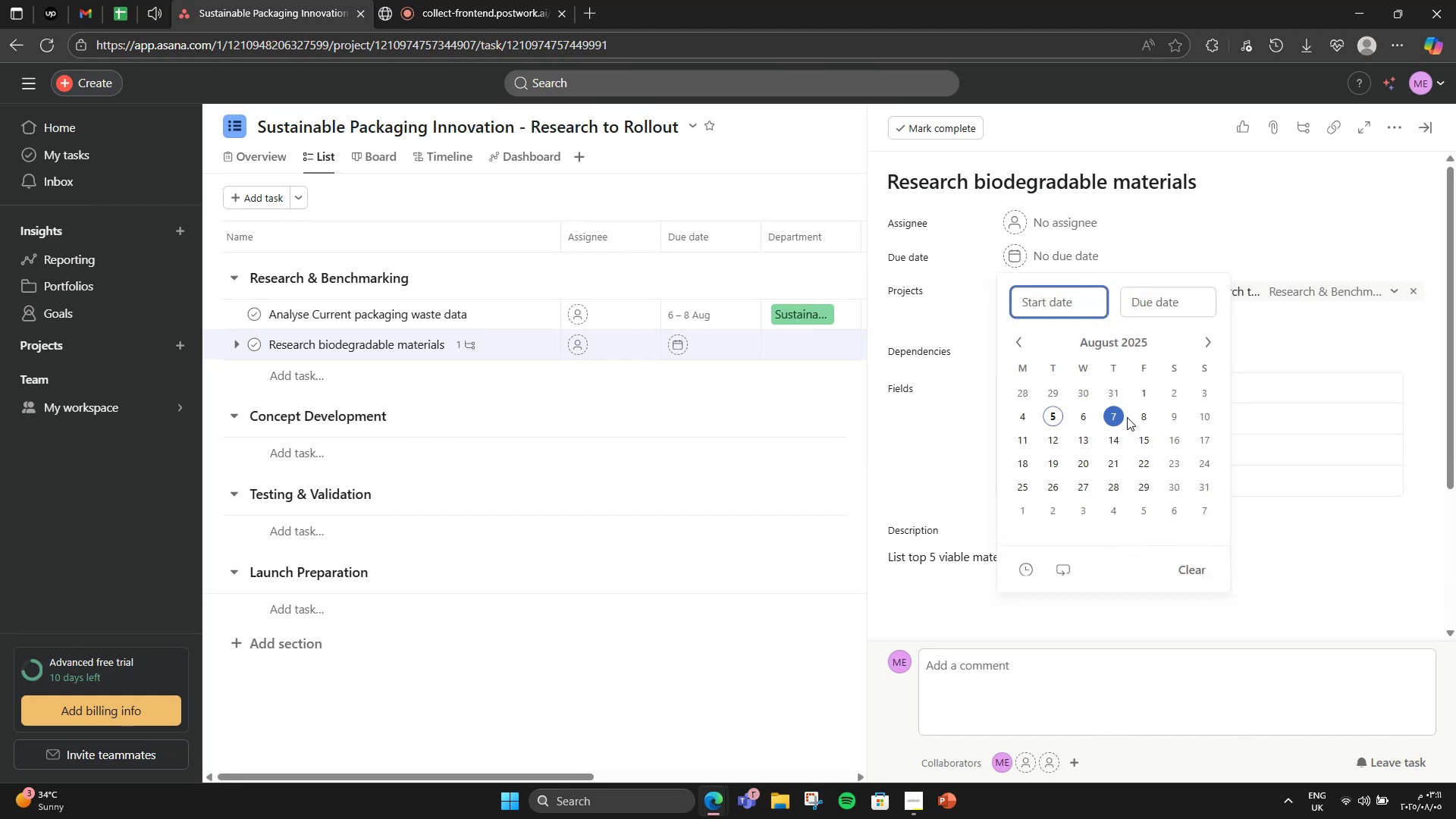 
left_click([1151, 416])
 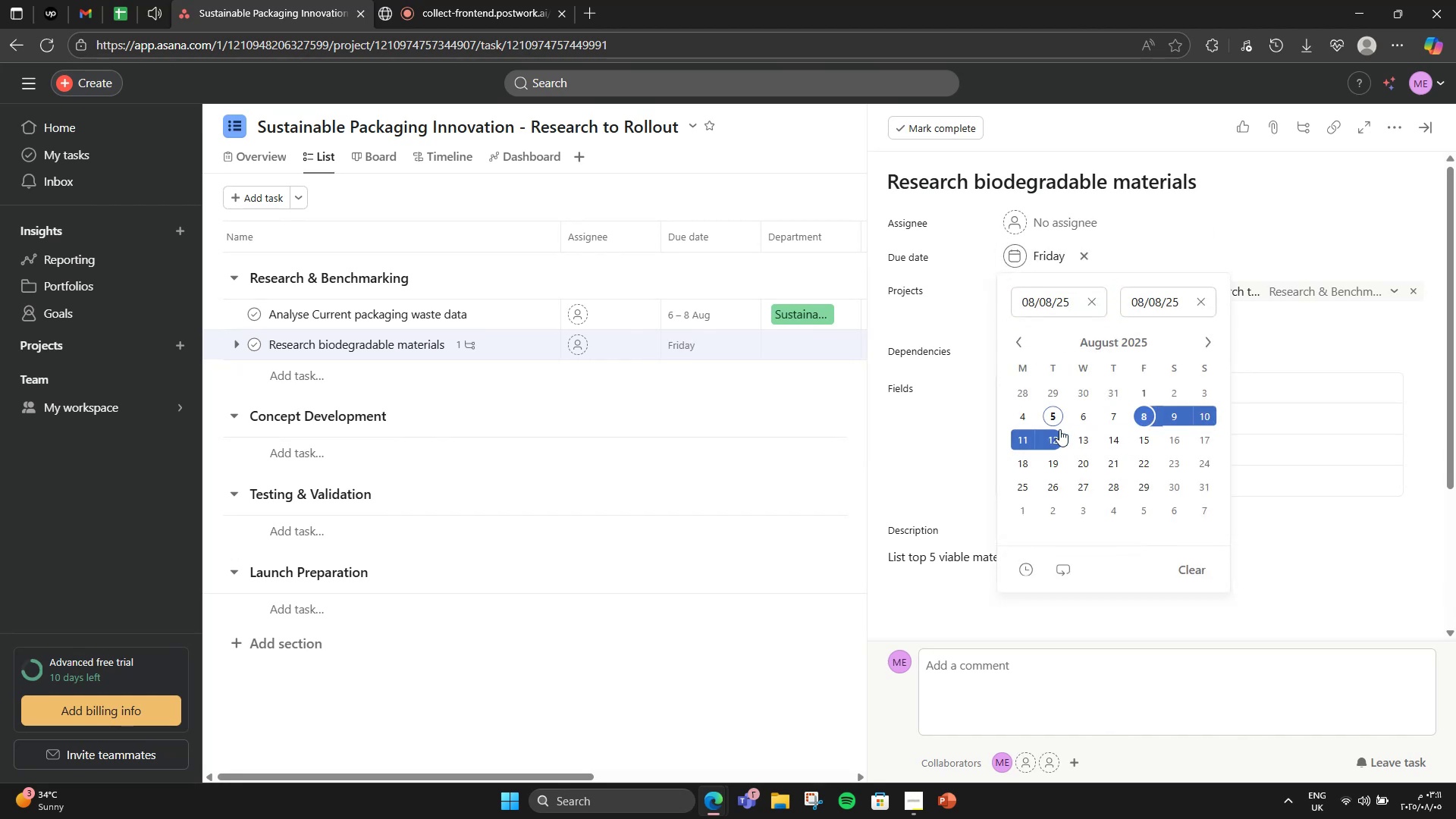 
left_click([1059, 429])
 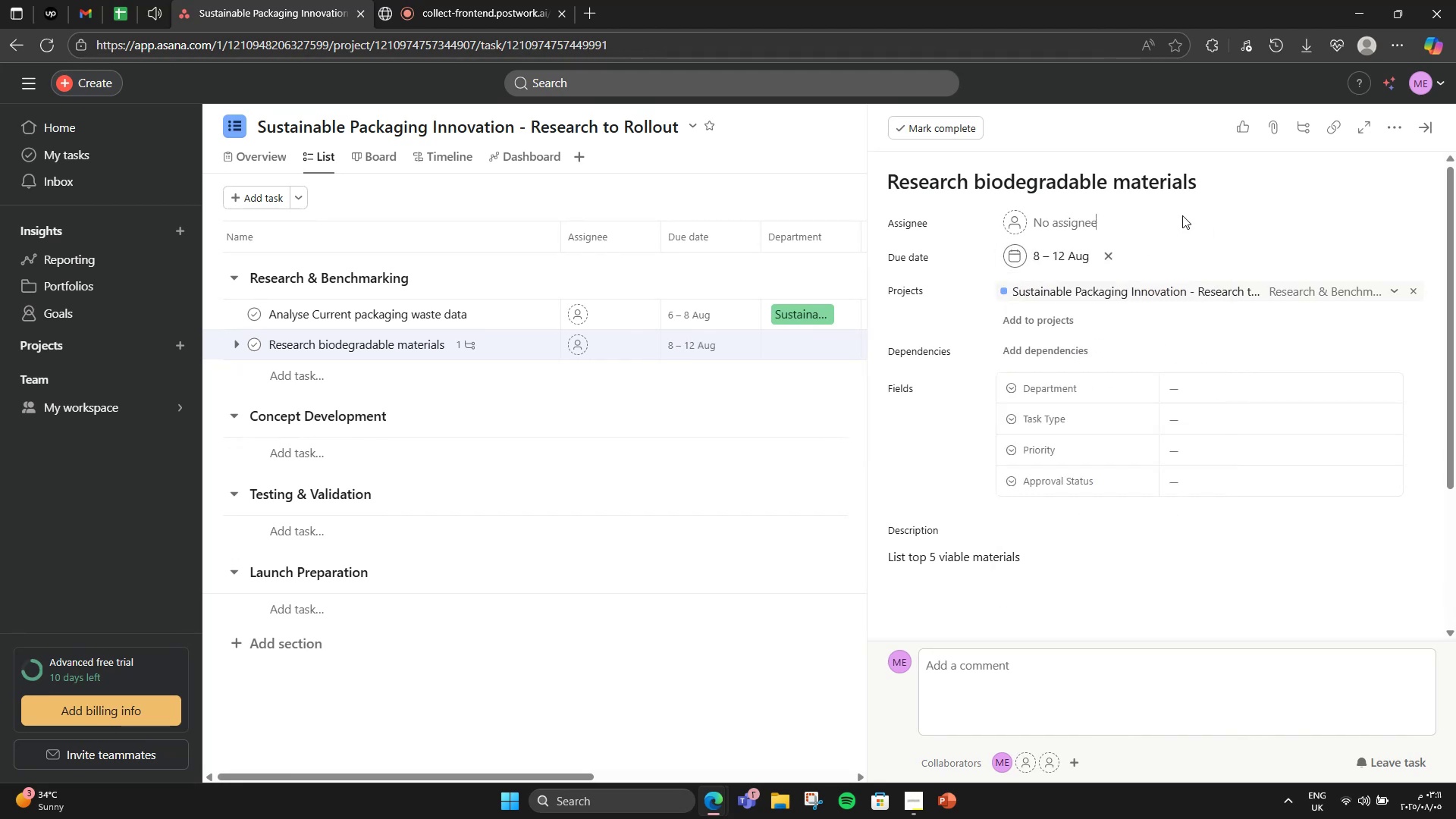 
scroll: coordinate [1142, 419], scroll_direction: none, amount: 0.0
 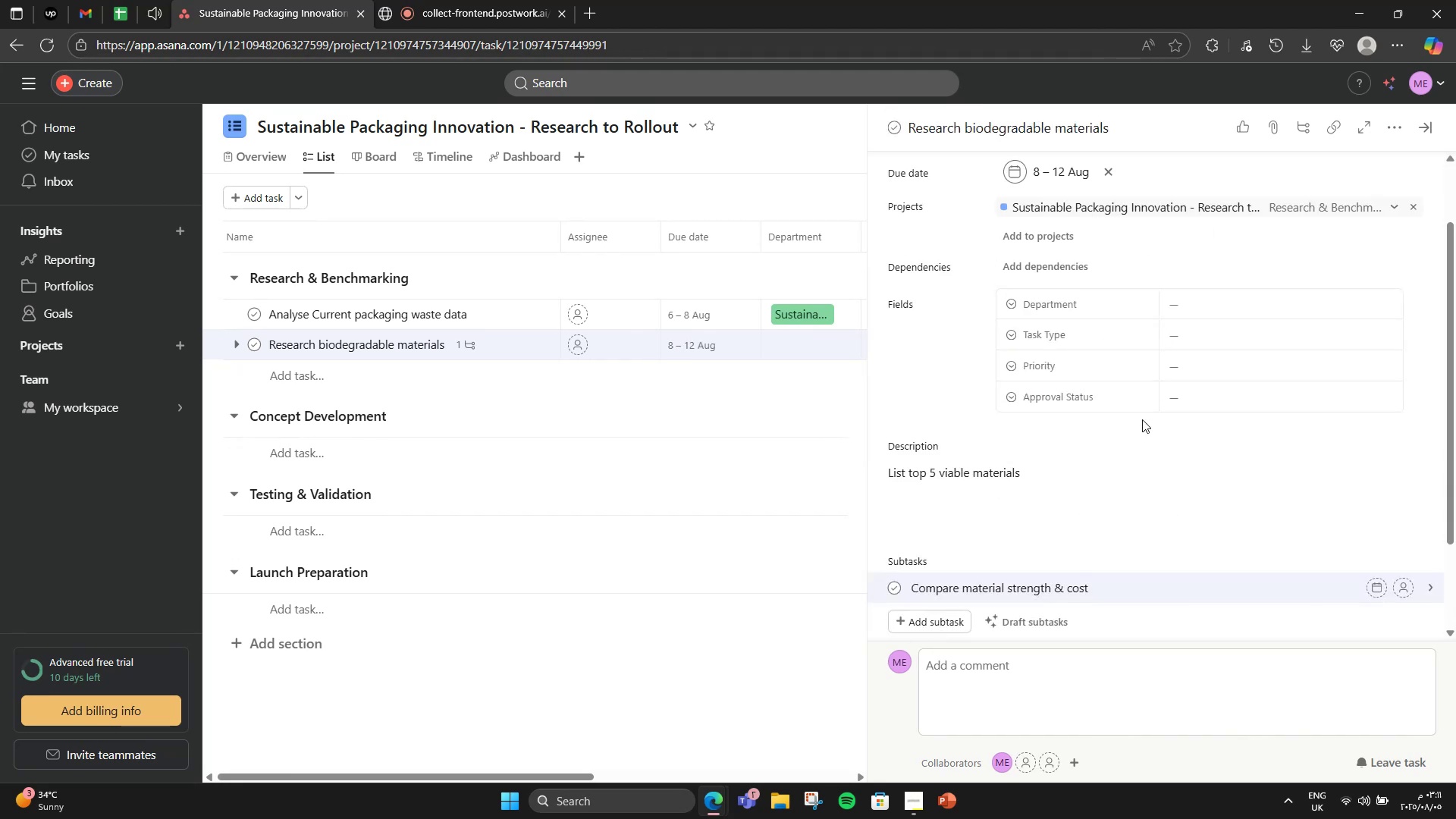 
scroll: coordinate [1142, 419], scroll_direction: down, amount: 2.0
 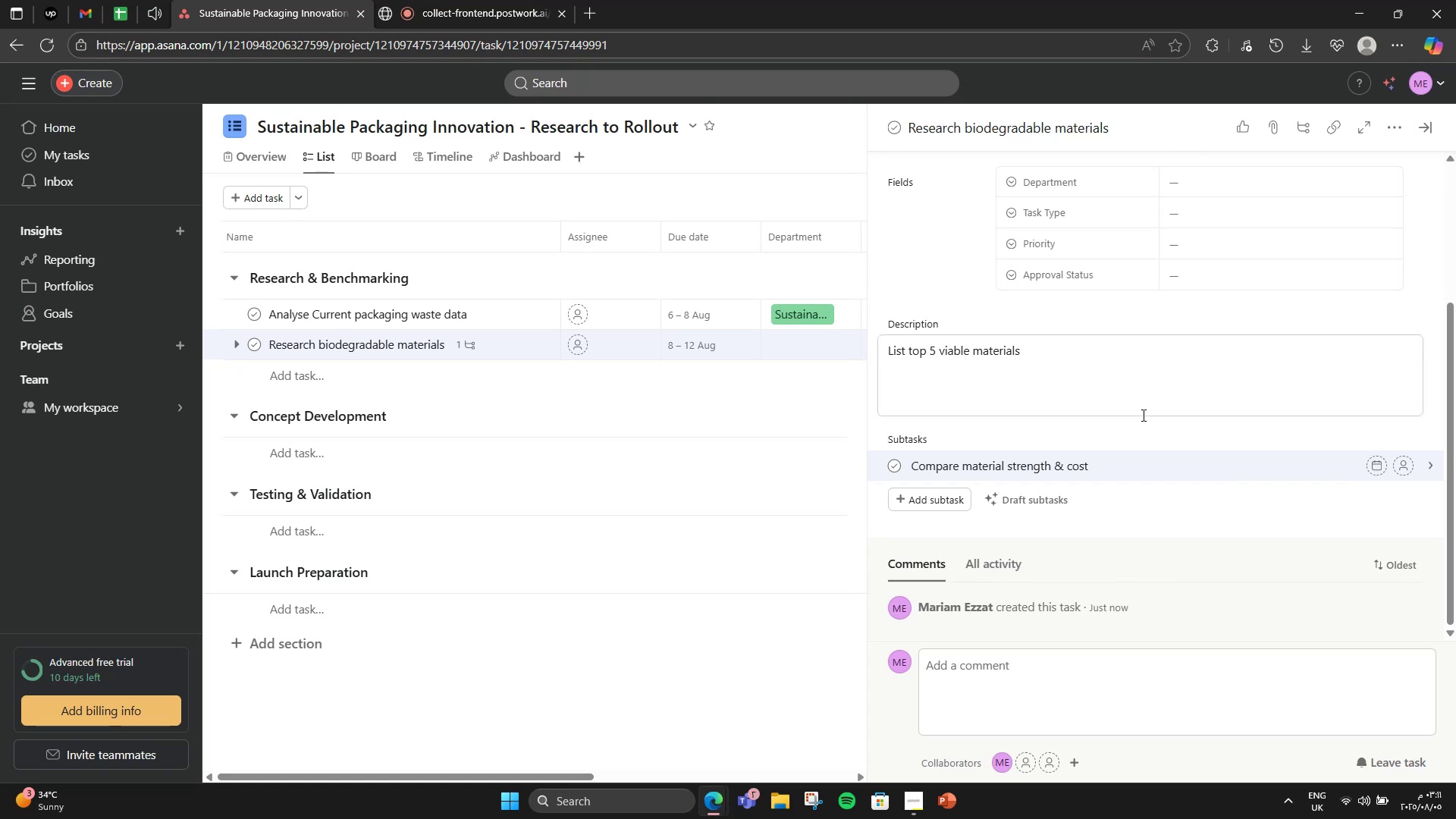 
wait(5.23)
 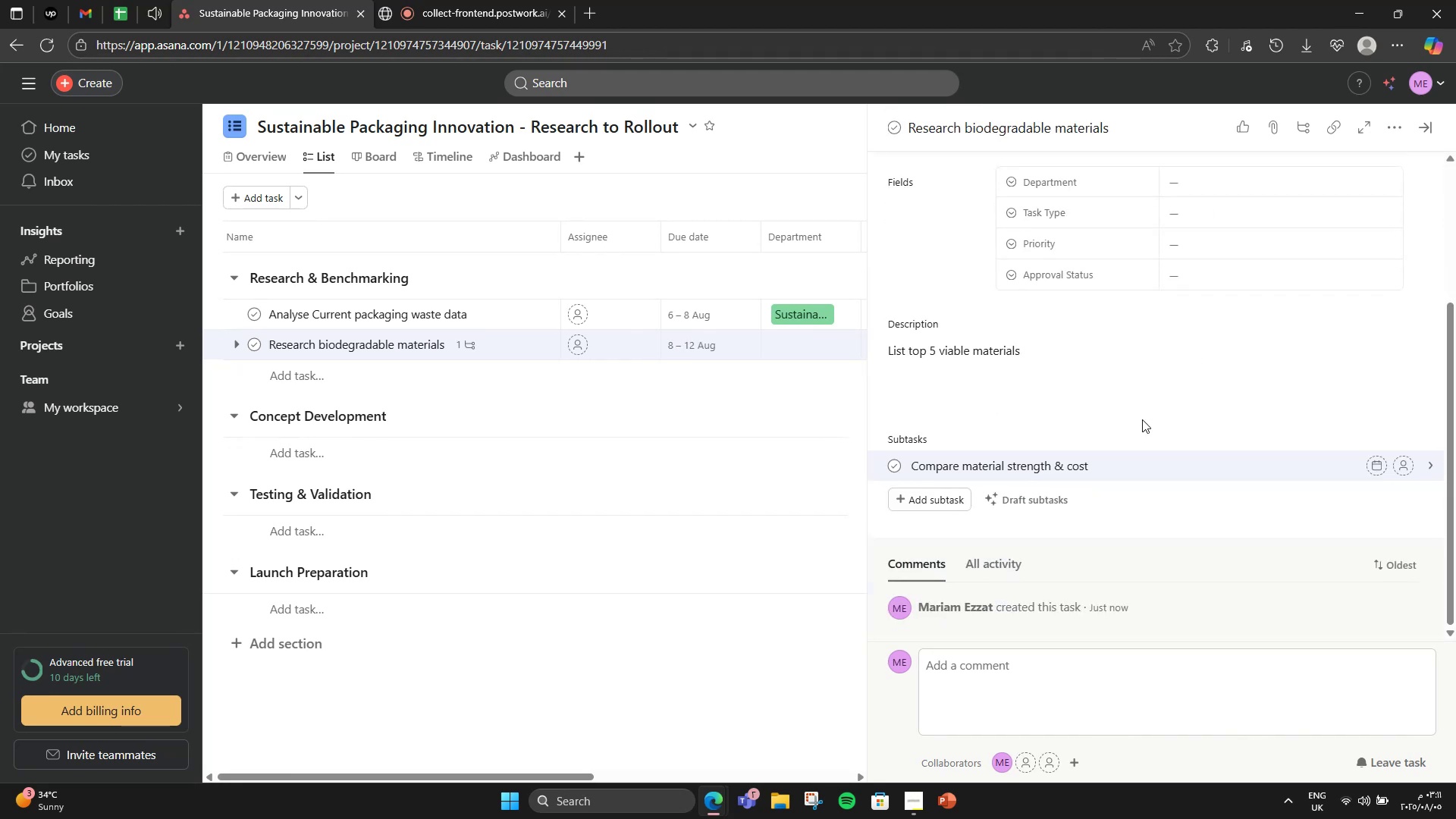 
scroll: coordinate [1109, 482], scroll_direction: up, amount: 1.0
 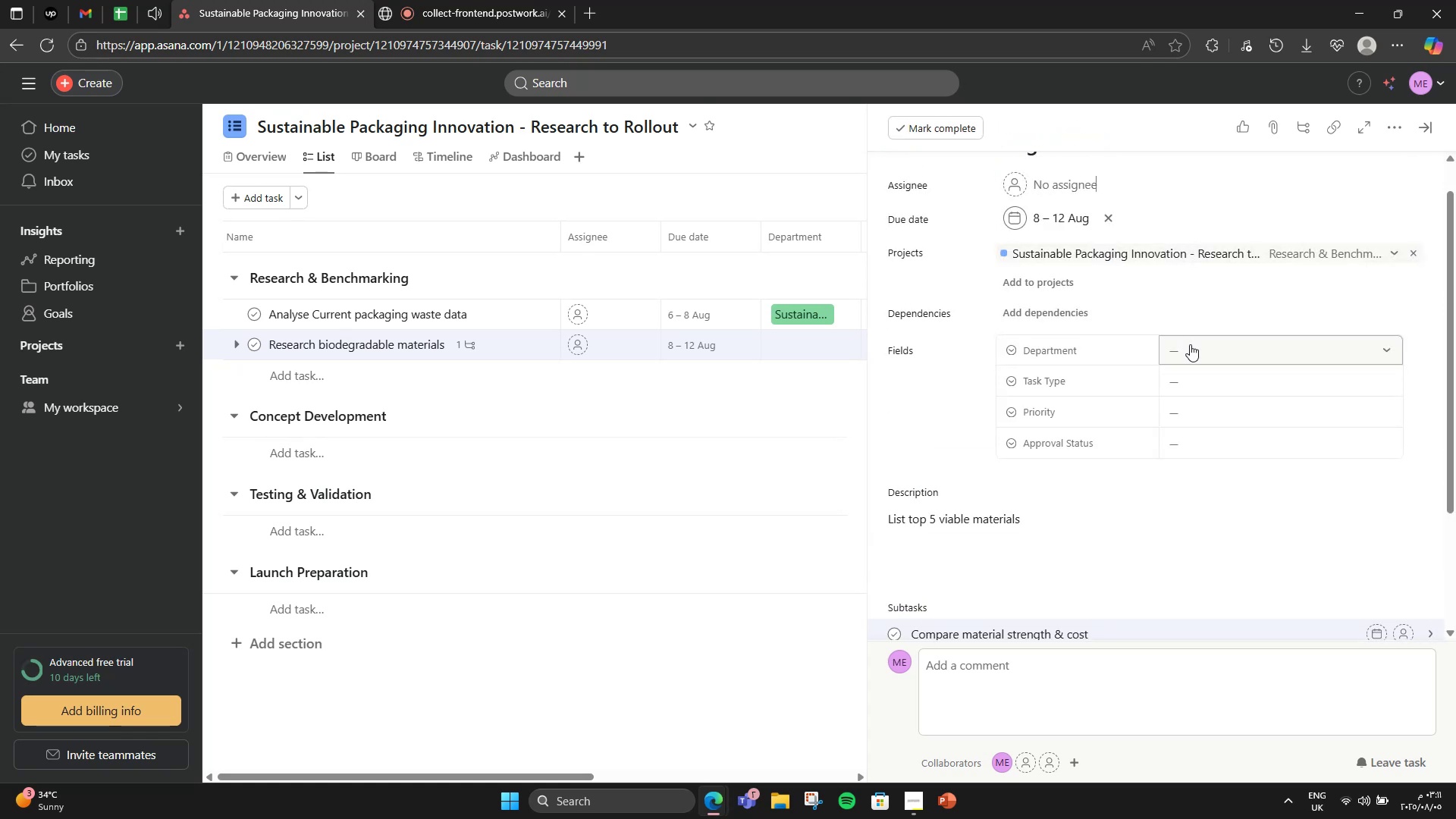 
left_click([1191, 345])
 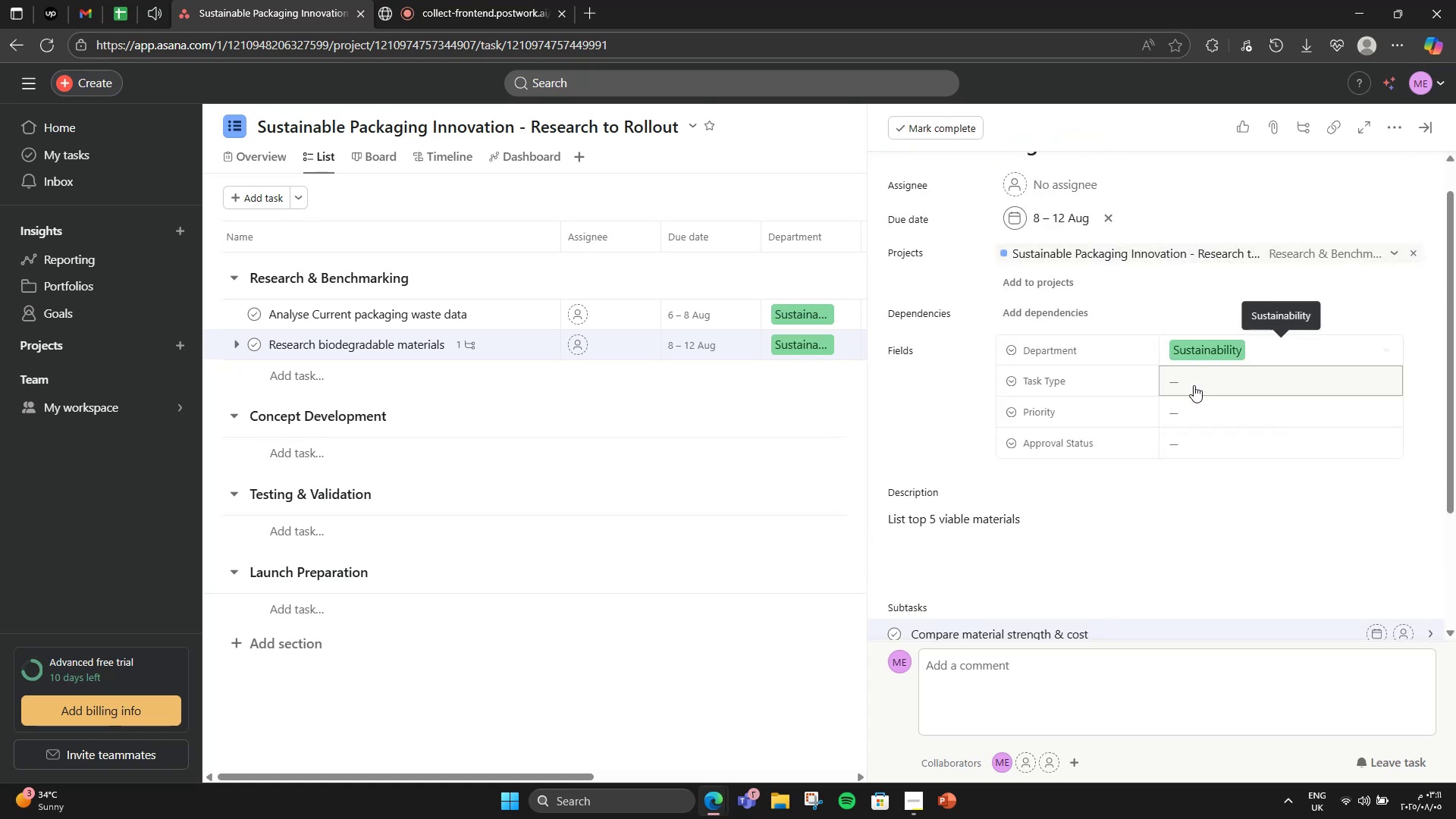 
double_click([1195, 381])
 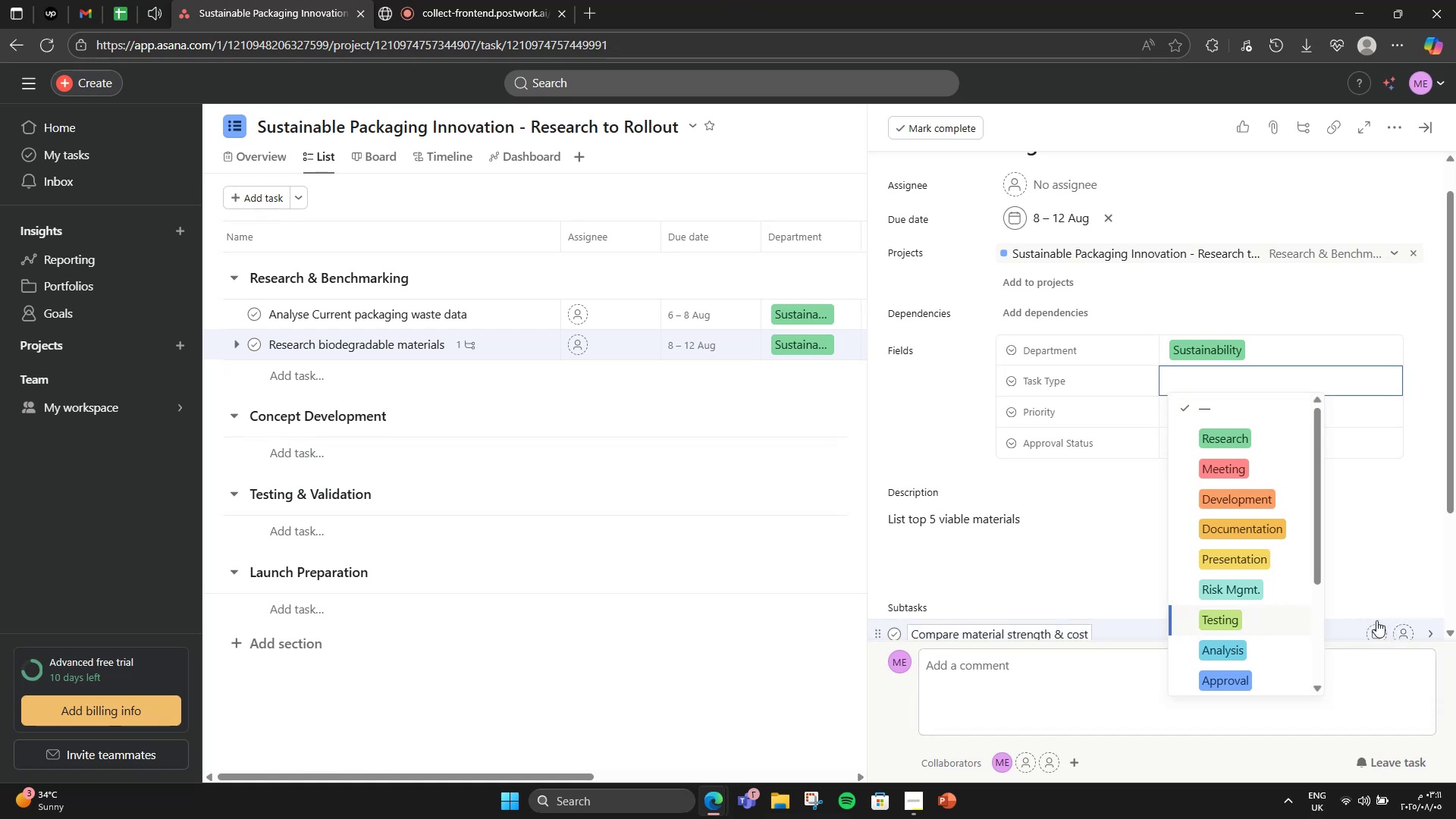 
wait(14.62)
 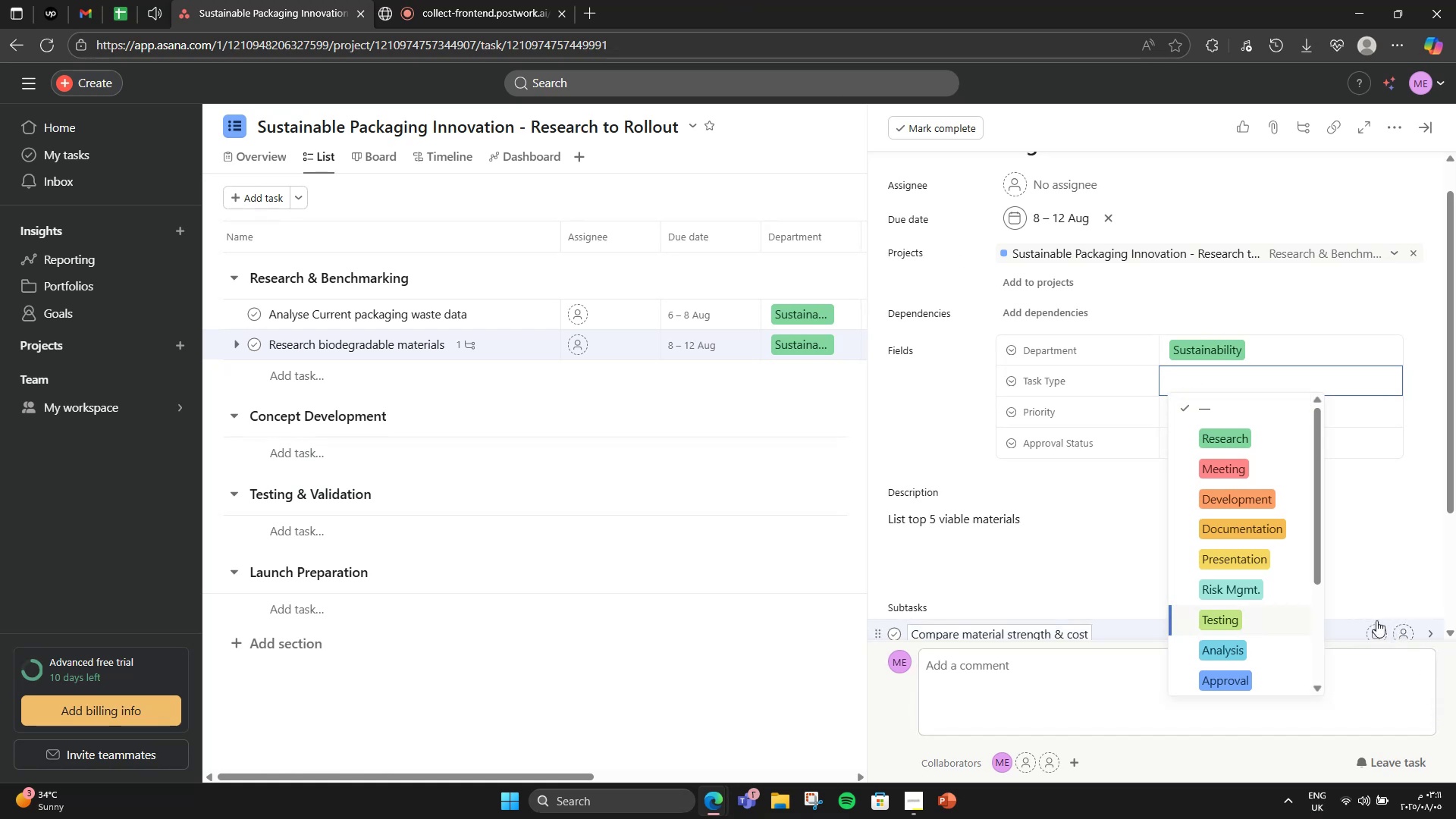 
left_click([1265, 443])
 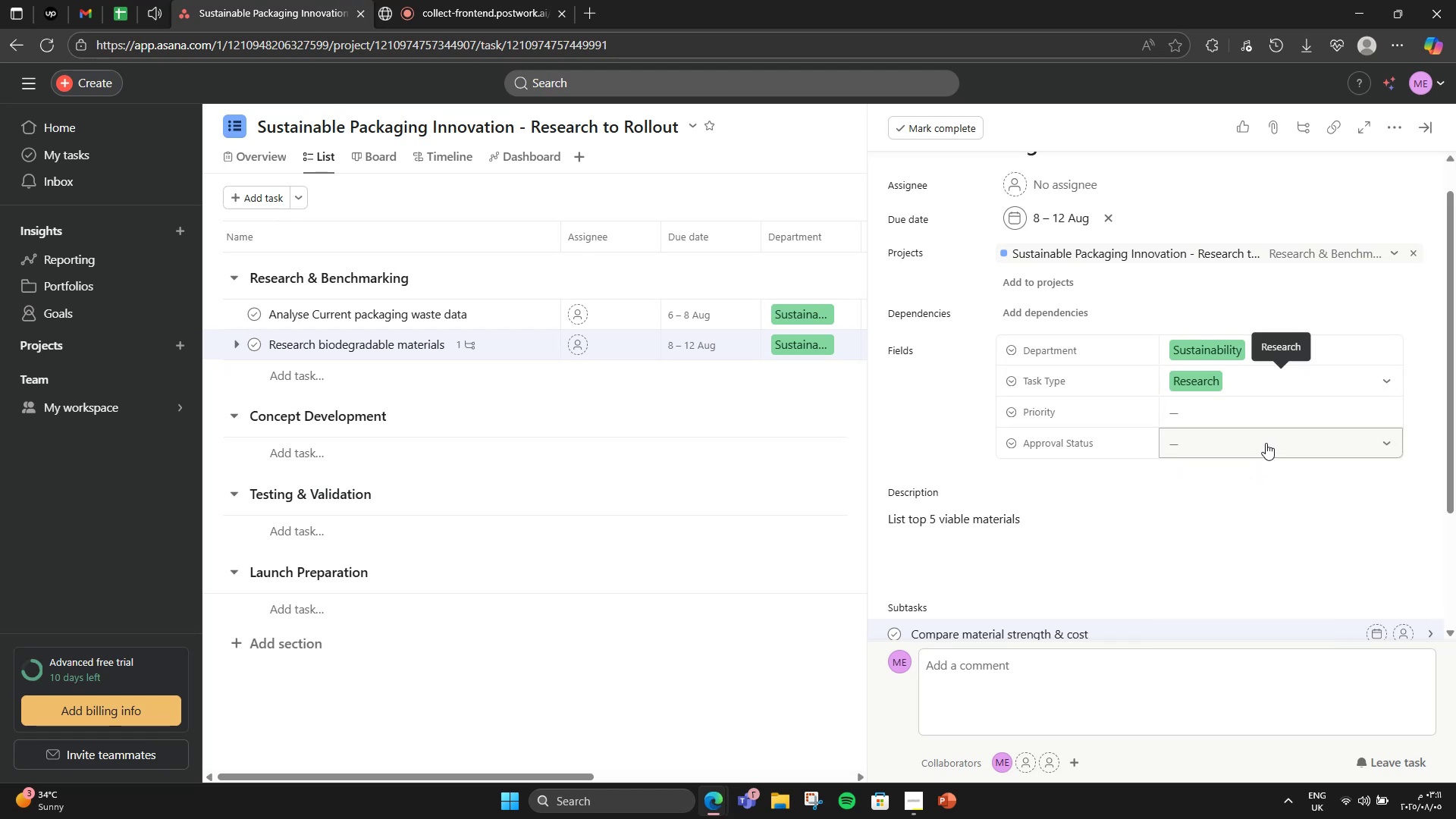 
left_click([1257, 416])
 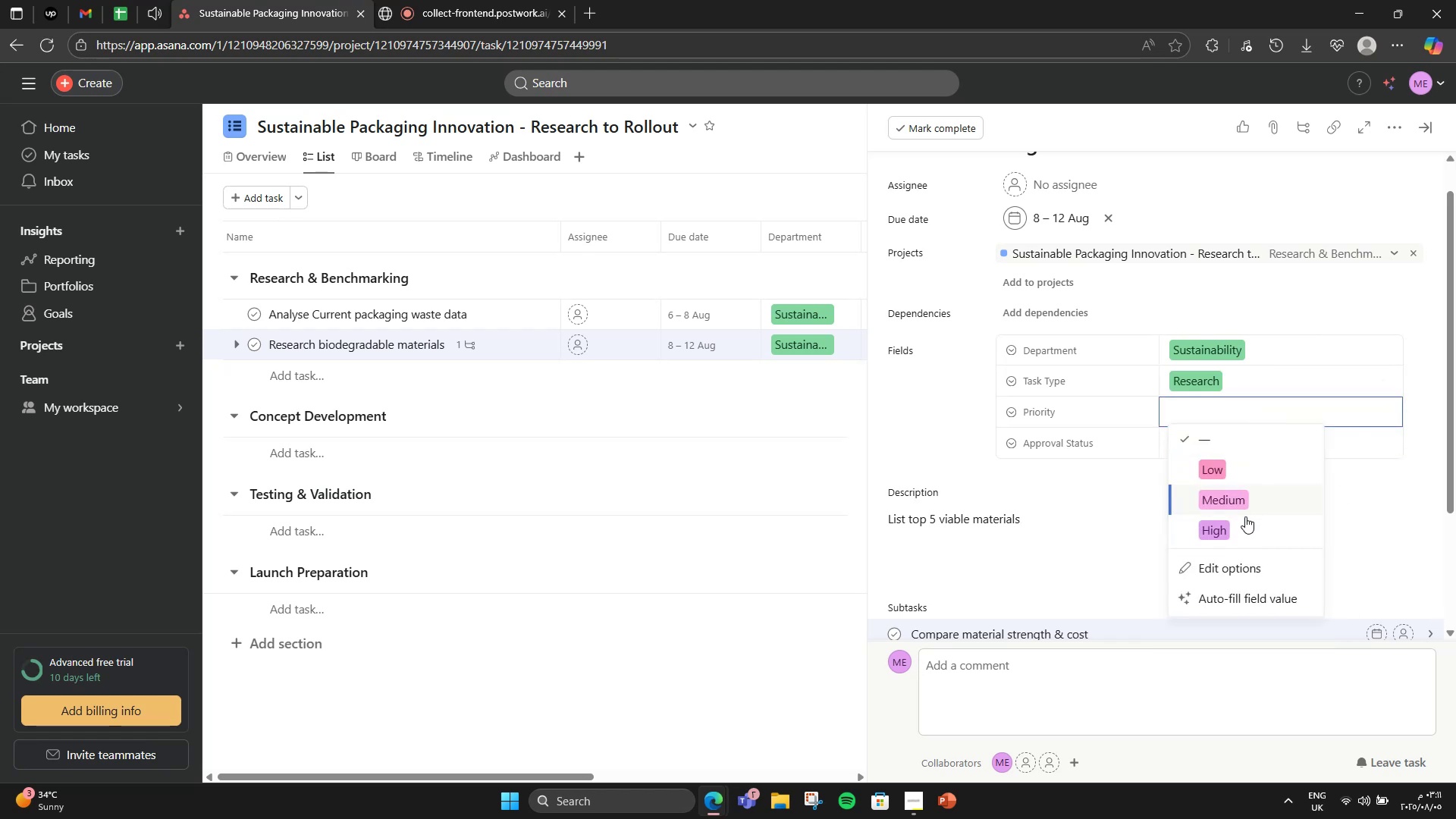 
left_click([1242, 522])
 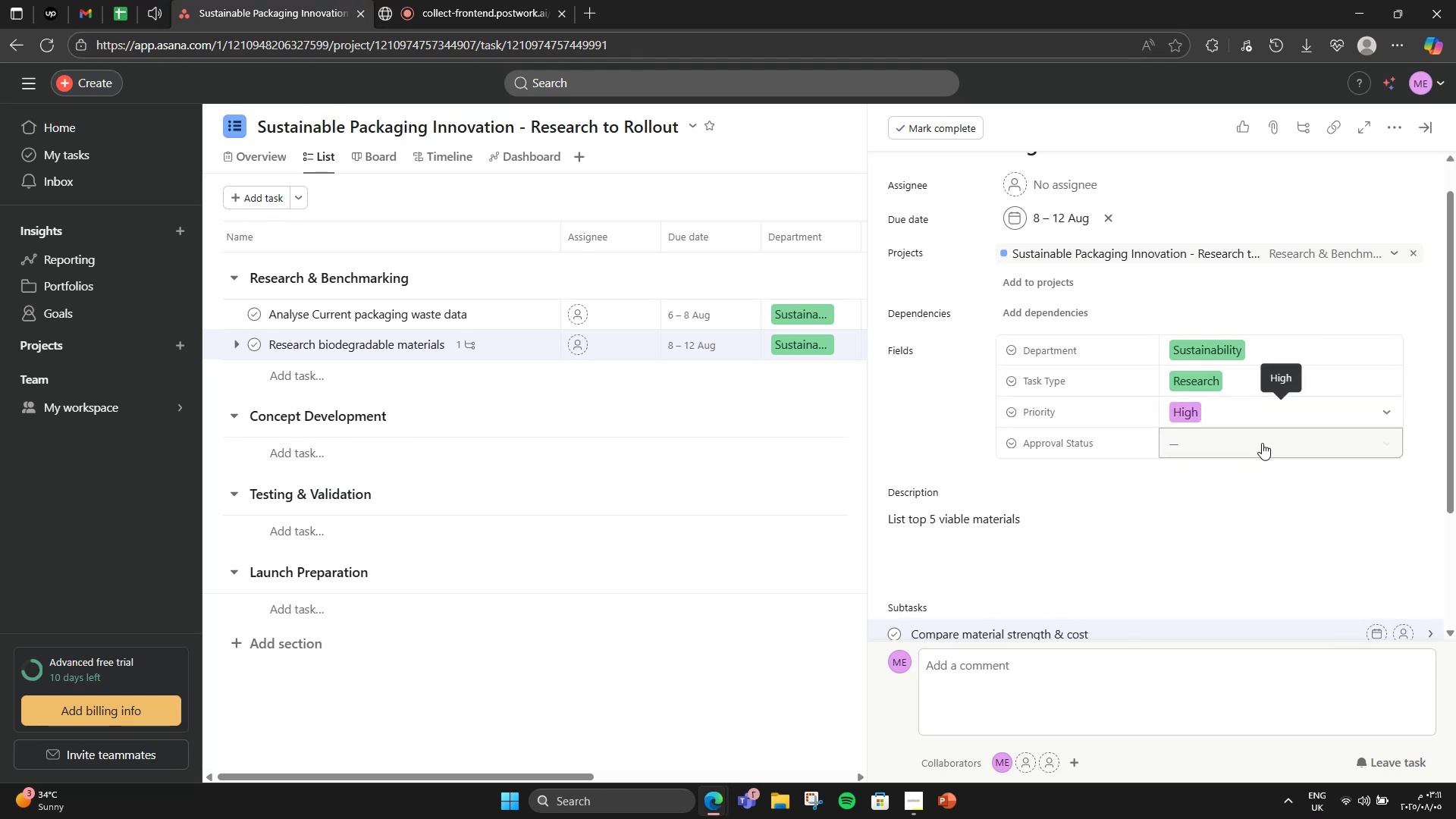 
left_click([1262, 438])
 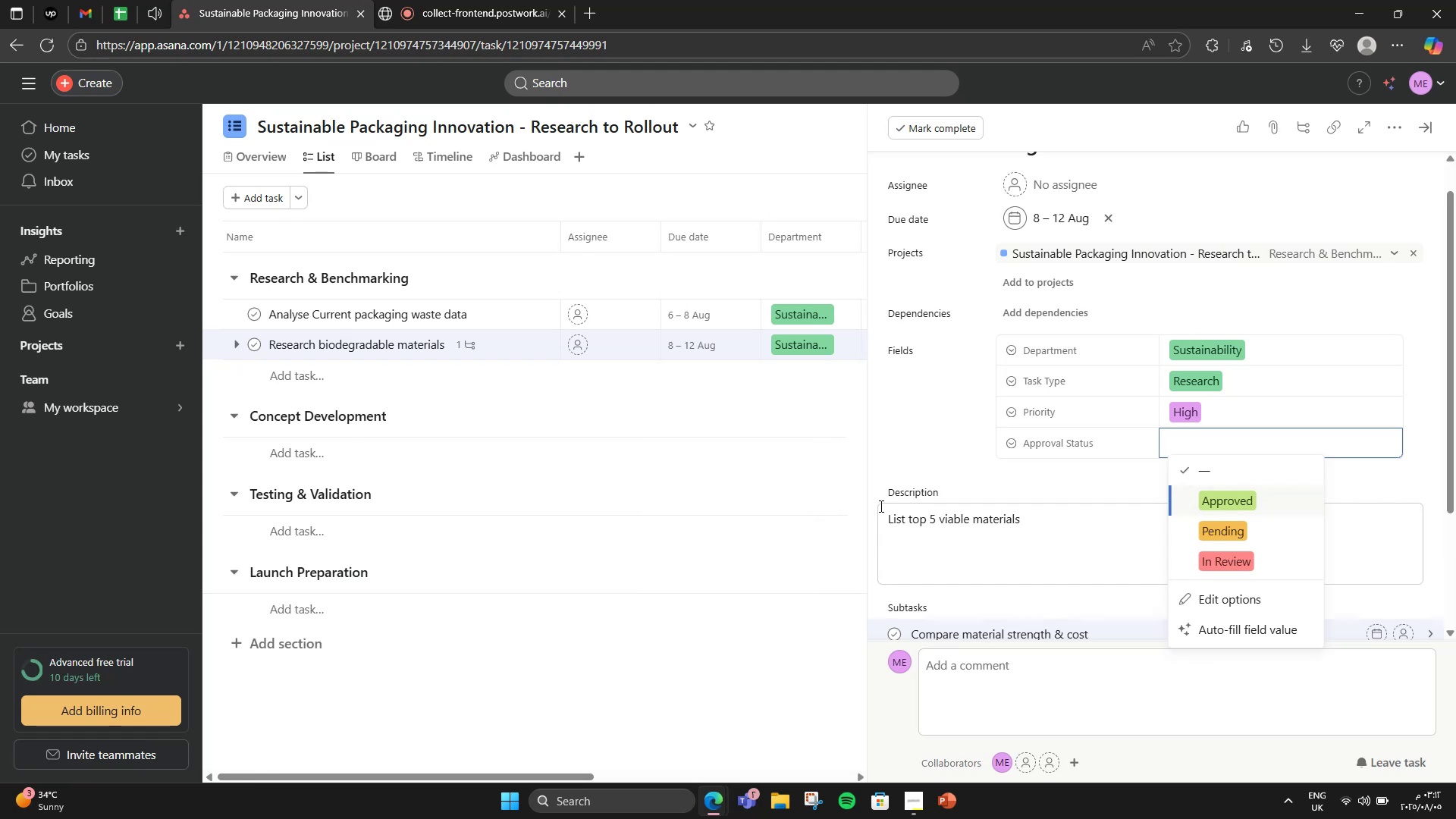 
wait(14.56)
 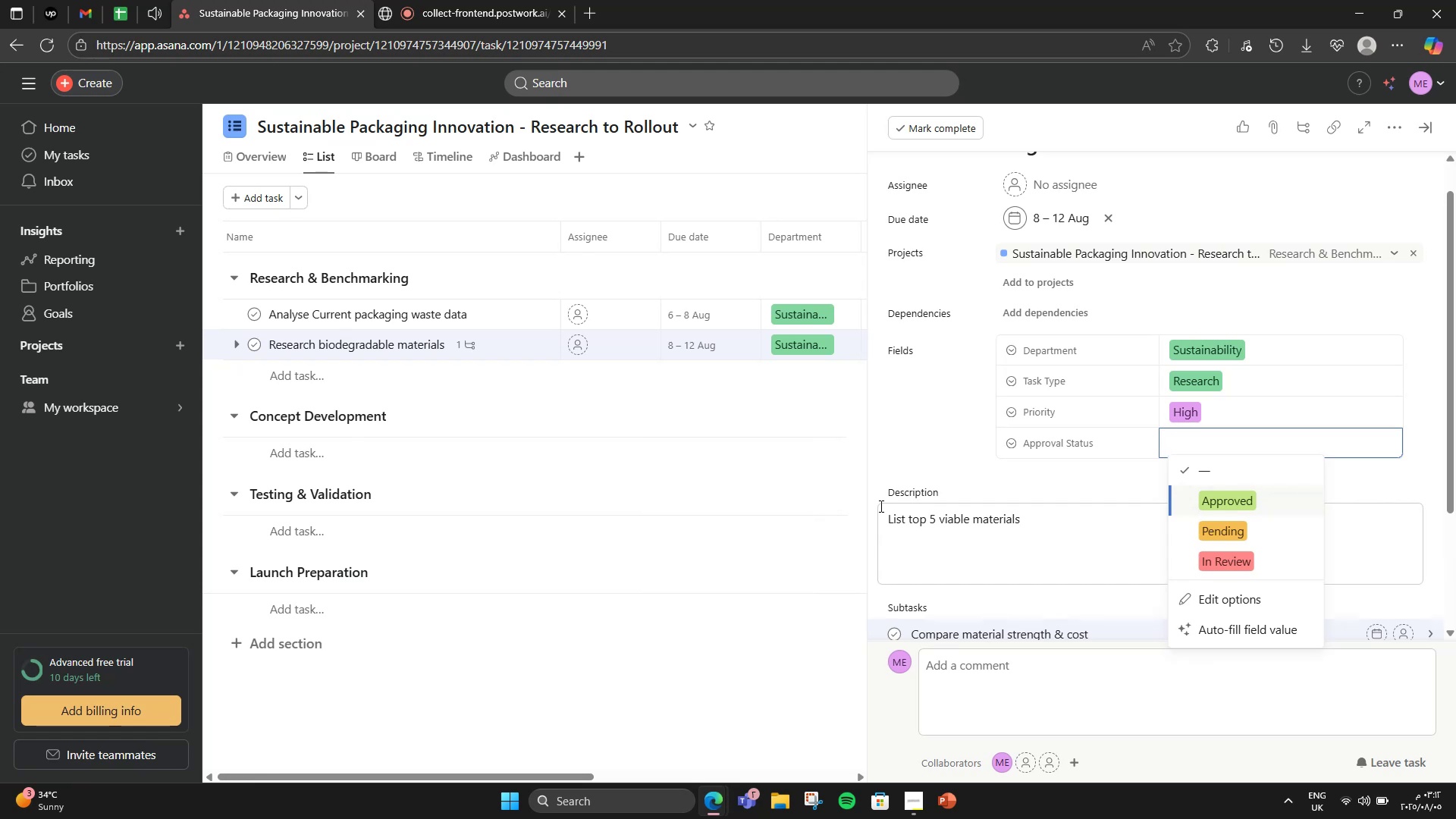 
mouse_move([698, 288])
 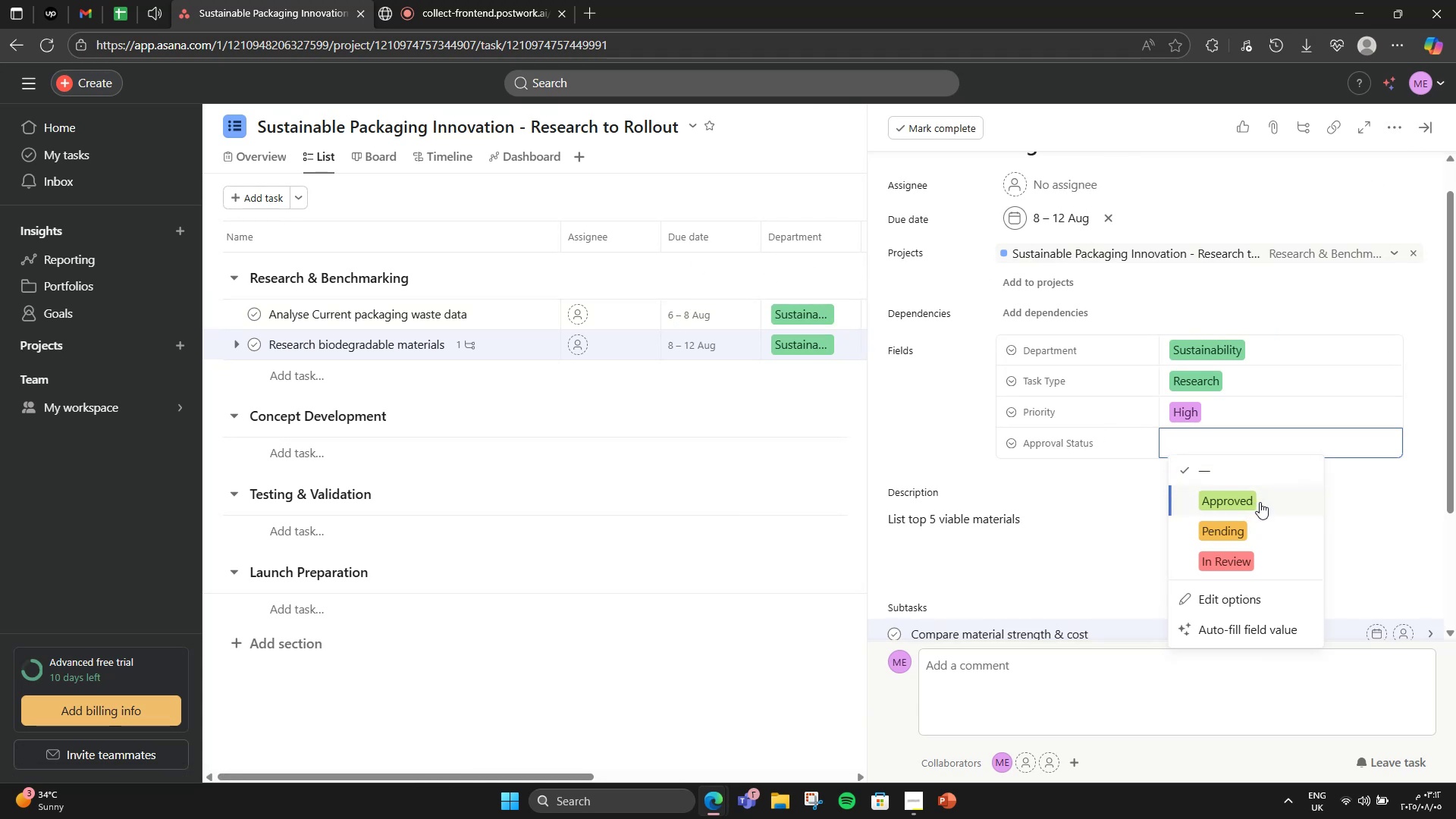 
wait(9.28)
 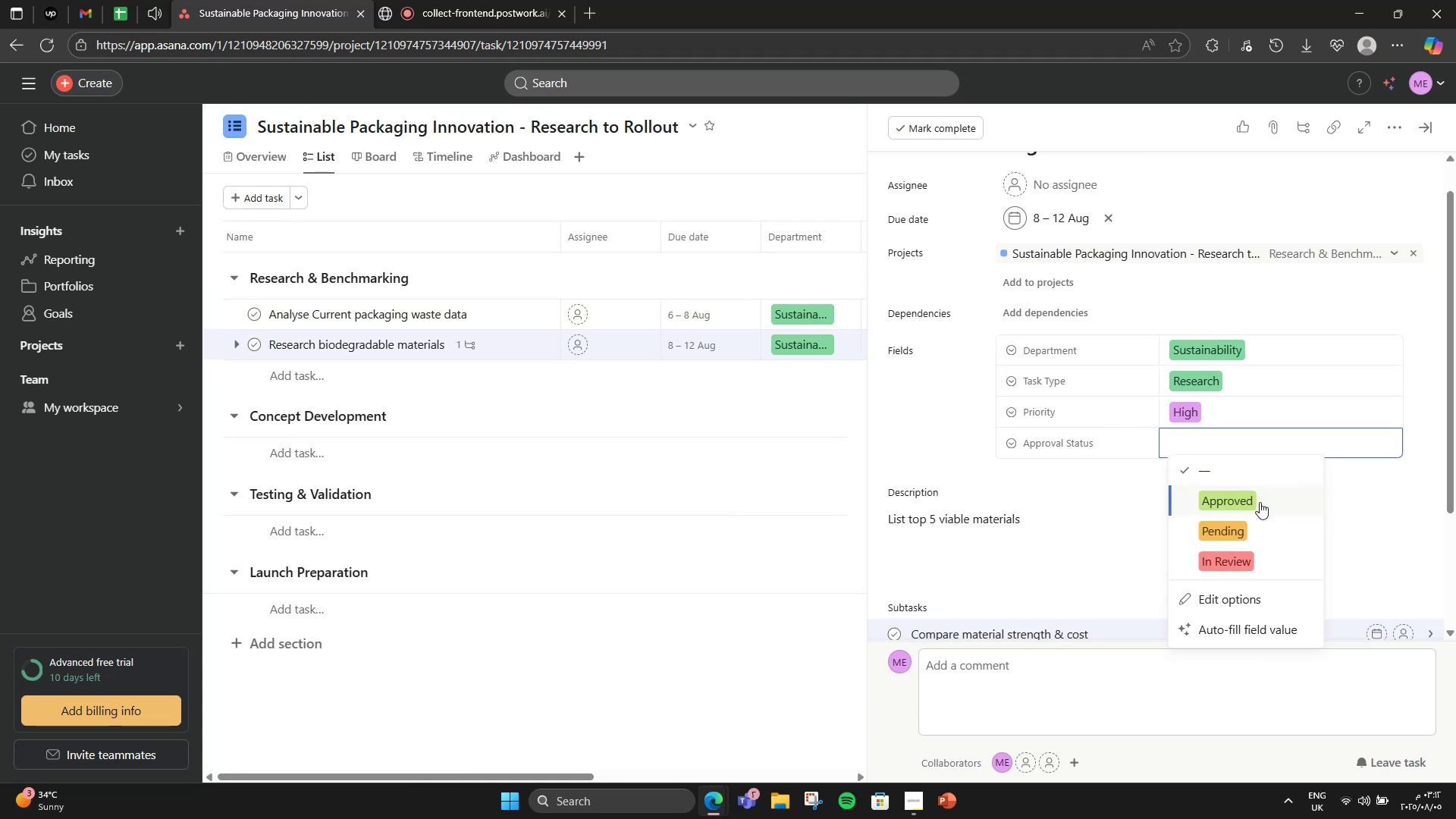 
left_click([1279, 488])
 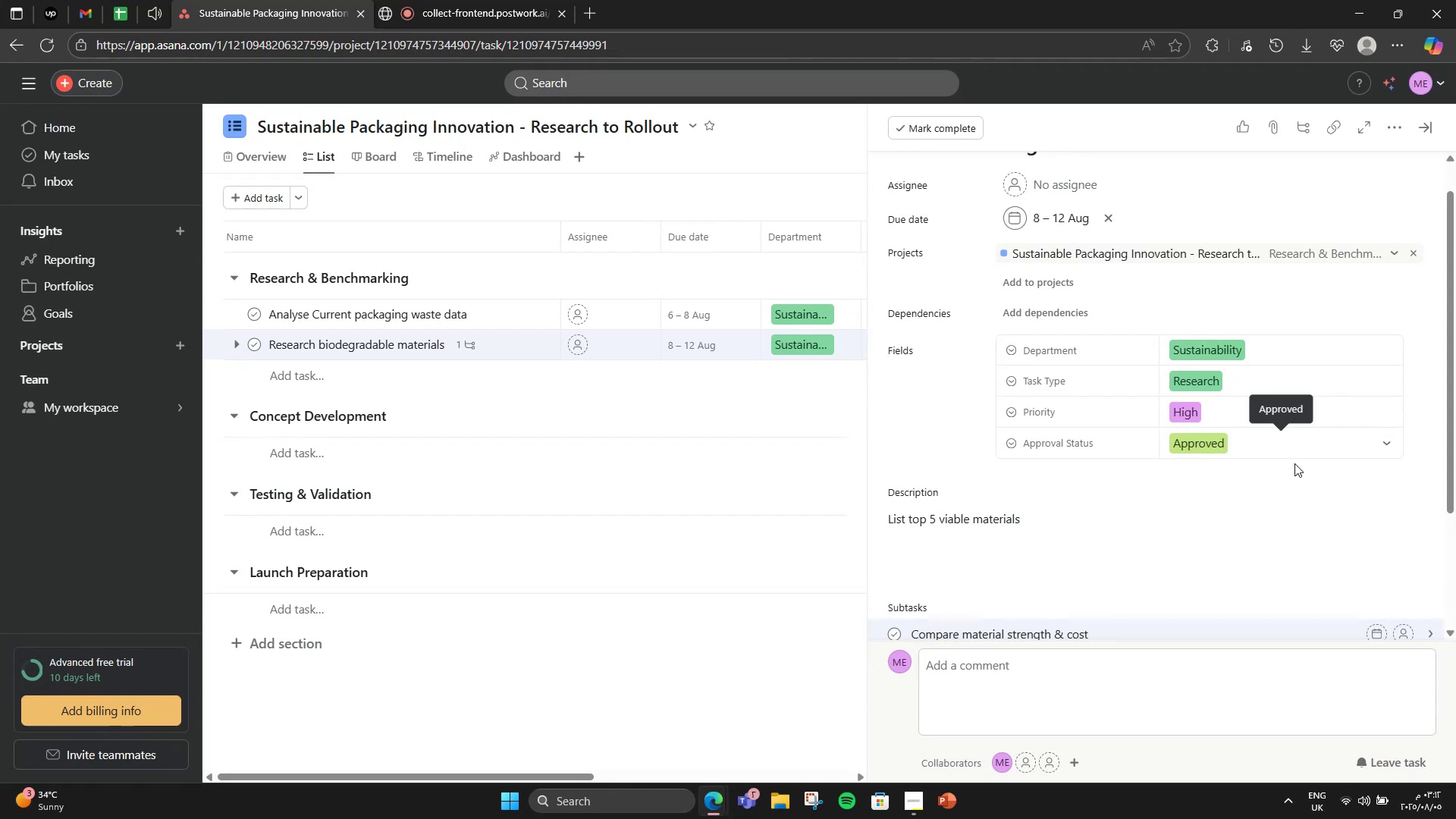 
mouse_move([1301, 409])
 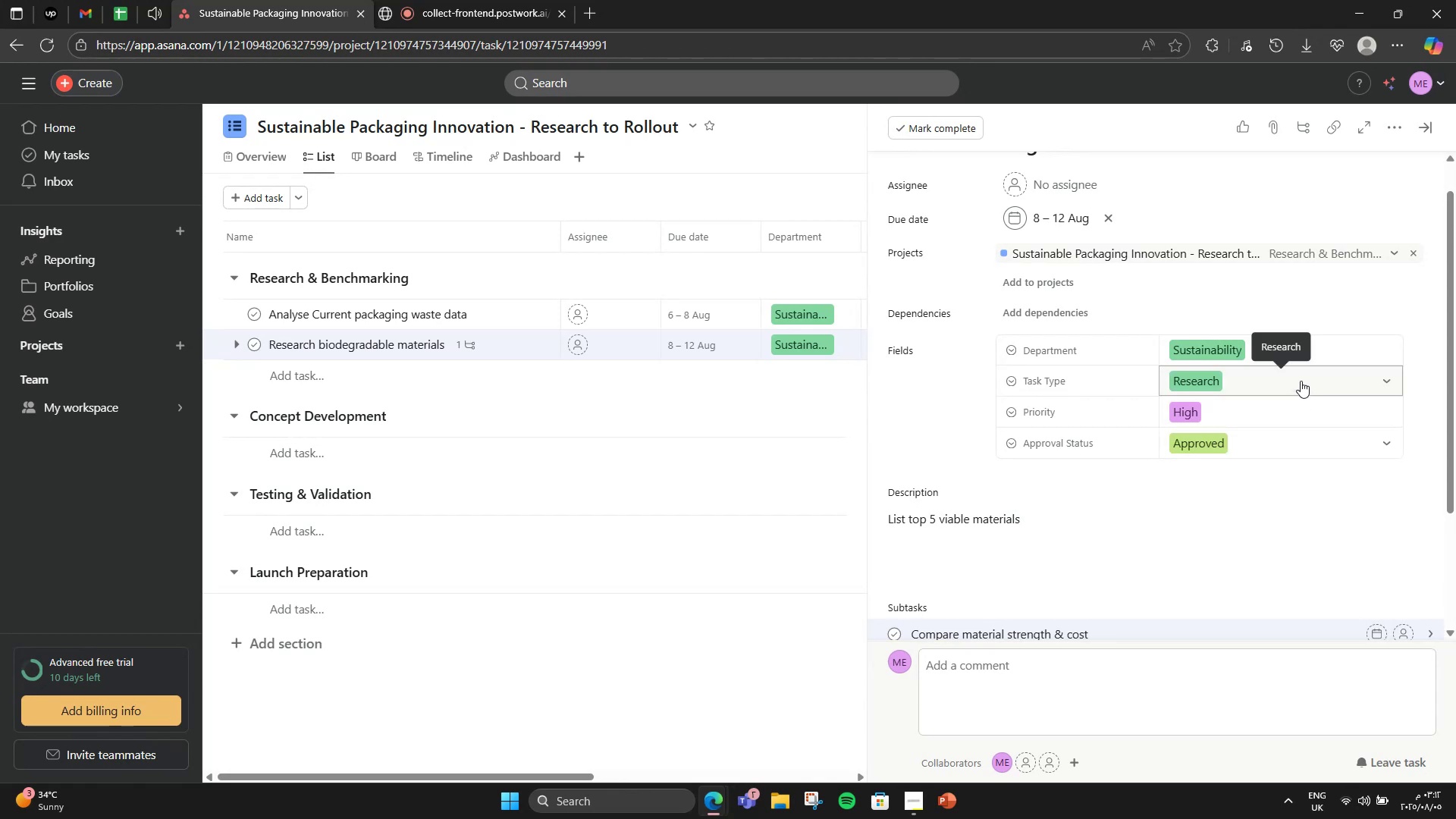 
left_click([1301, 349])
 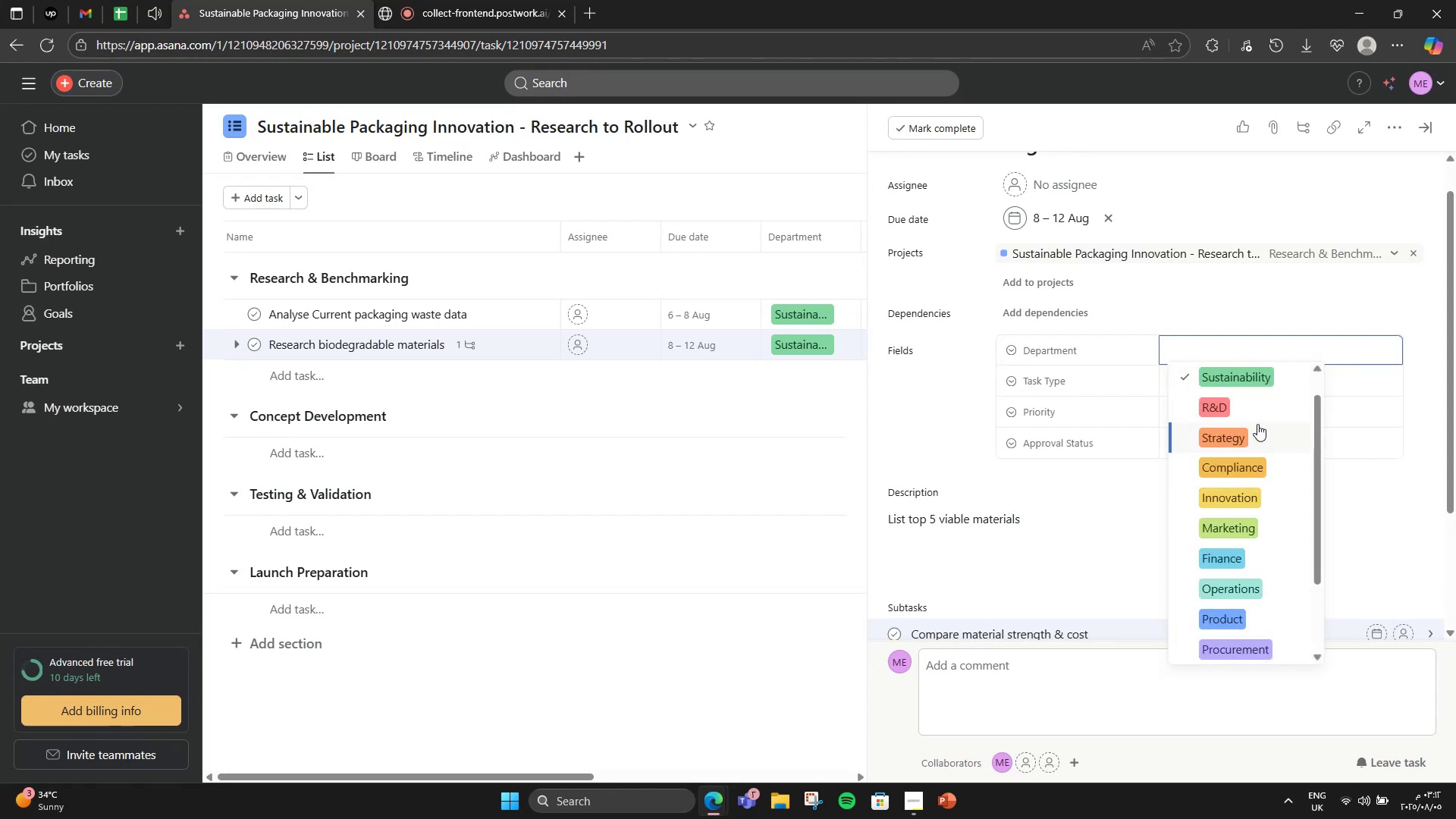 
left_click([1251, 416])
 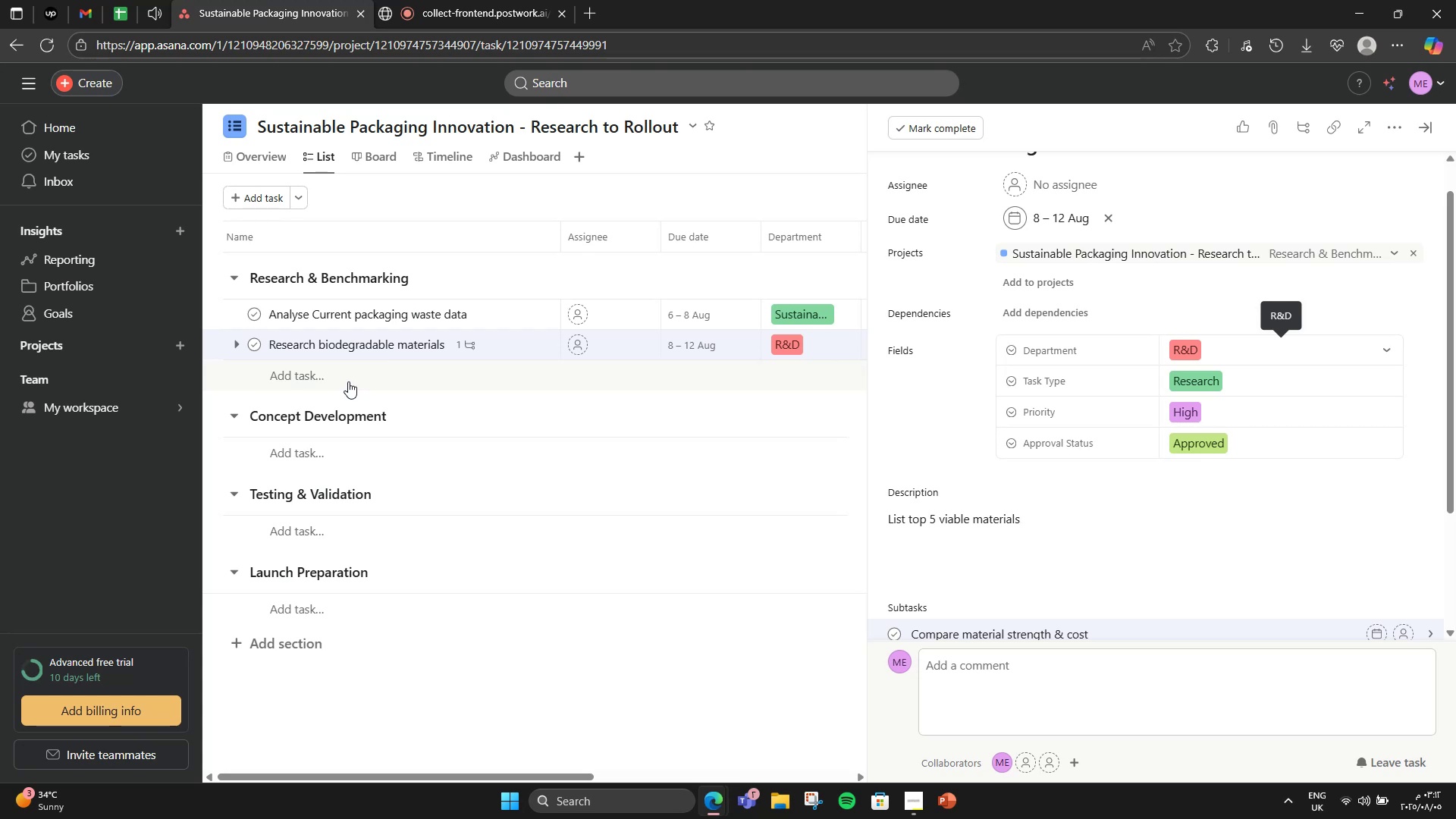 
wait(6.61)
 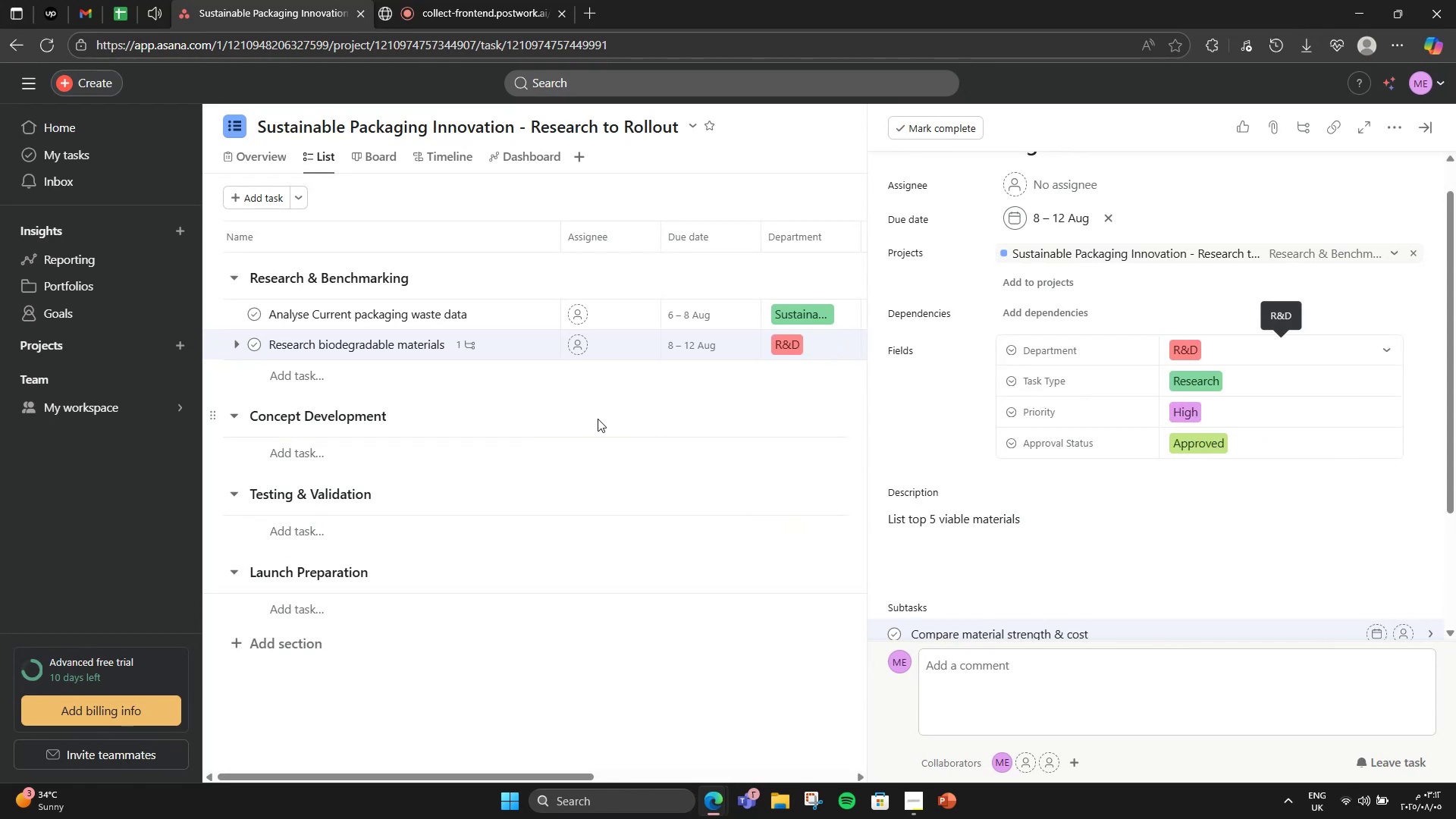 
left_click([348, 381])
 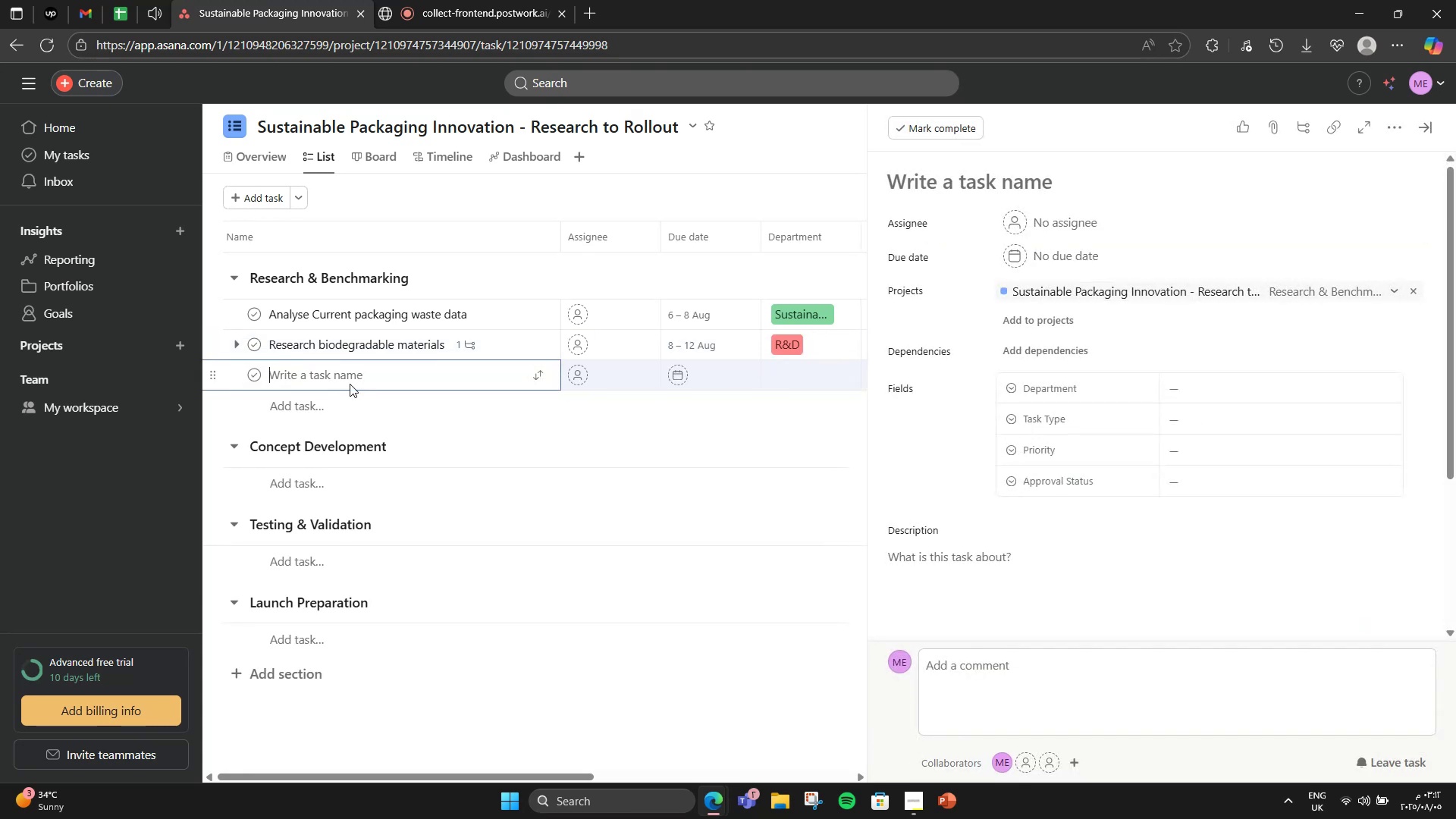 
wait(10.98)
 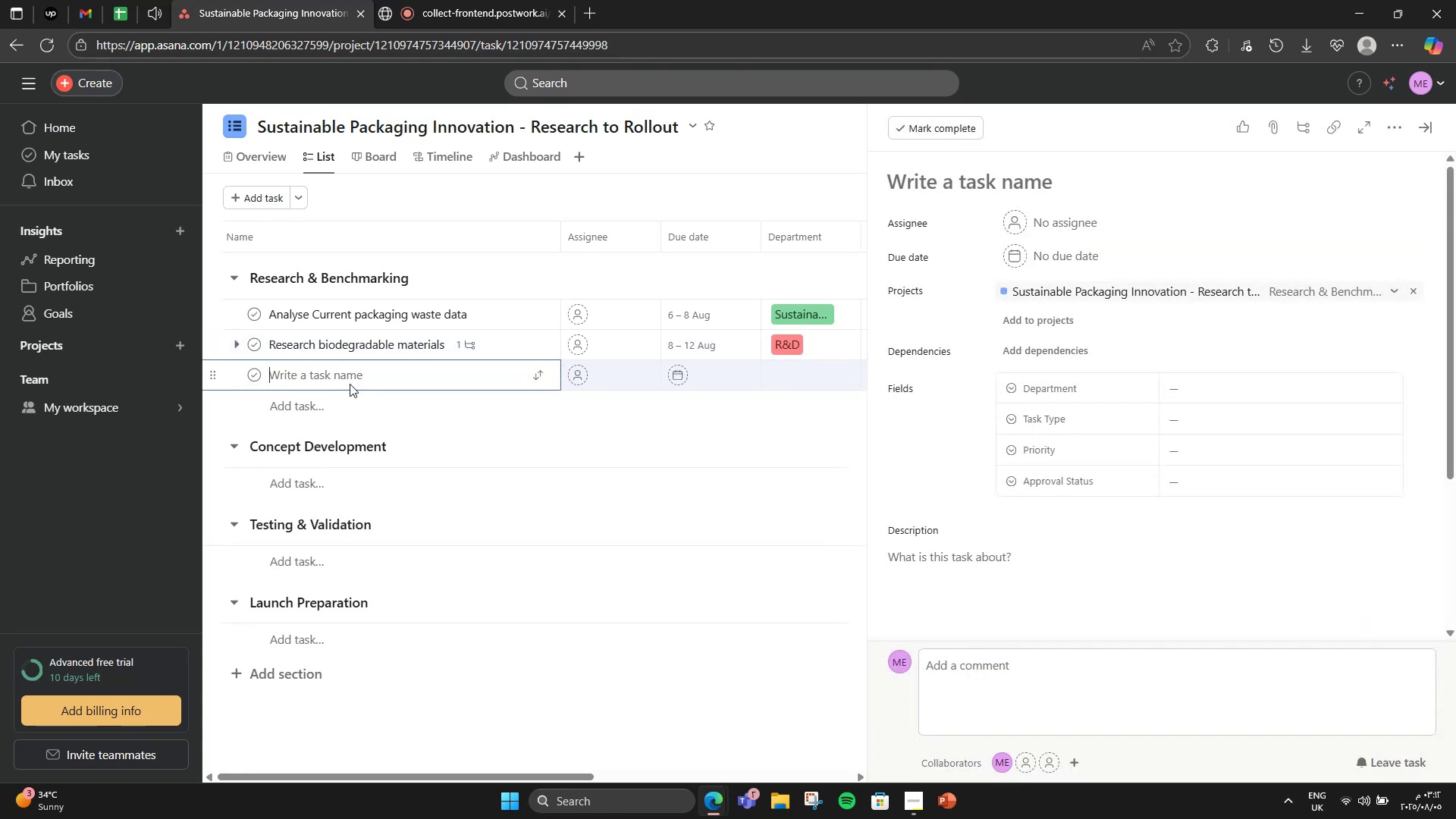 
type(Study ci)
key(Backspace)
type(ompetitors` solution)
 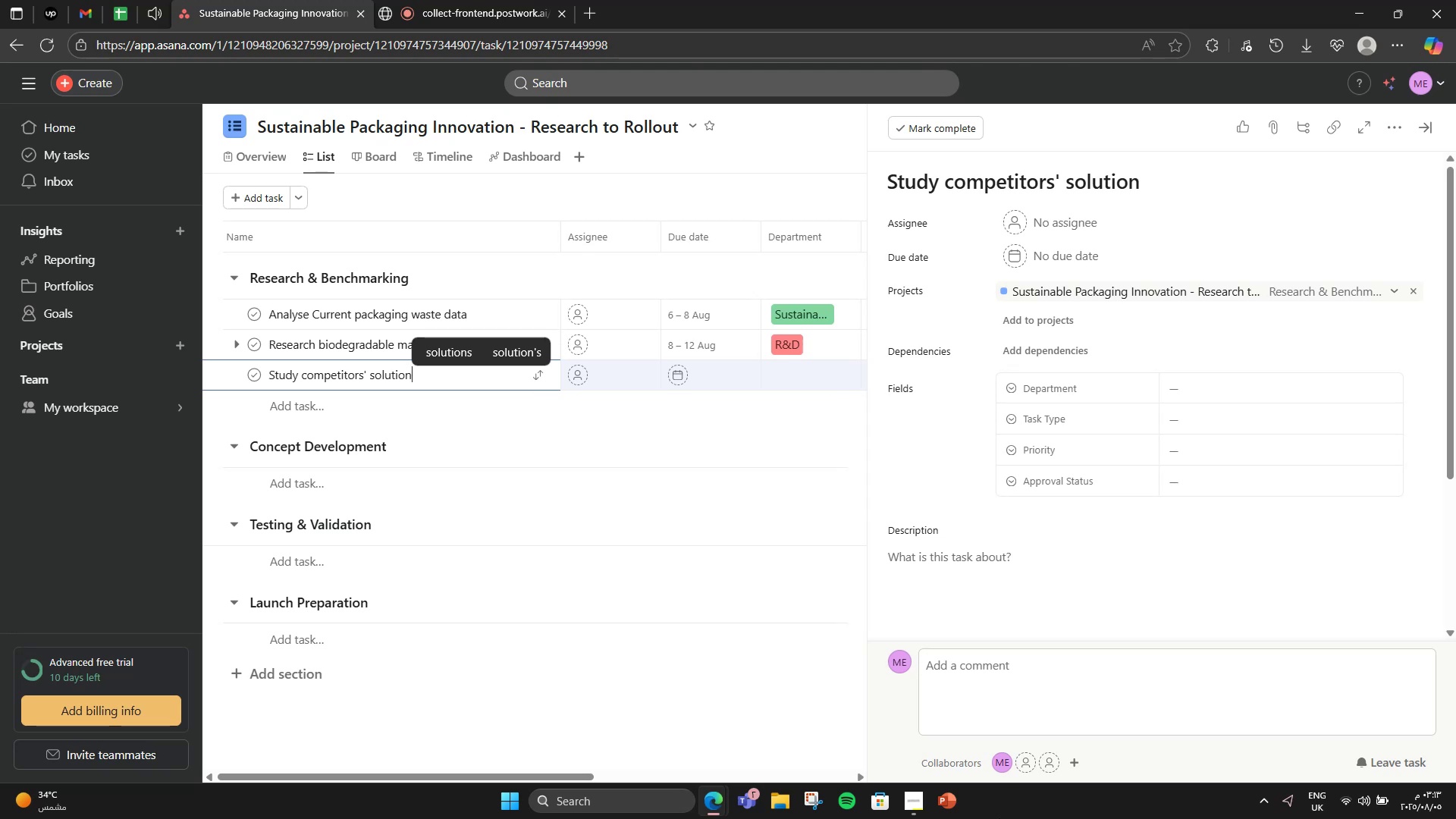 
wait(22.1)
 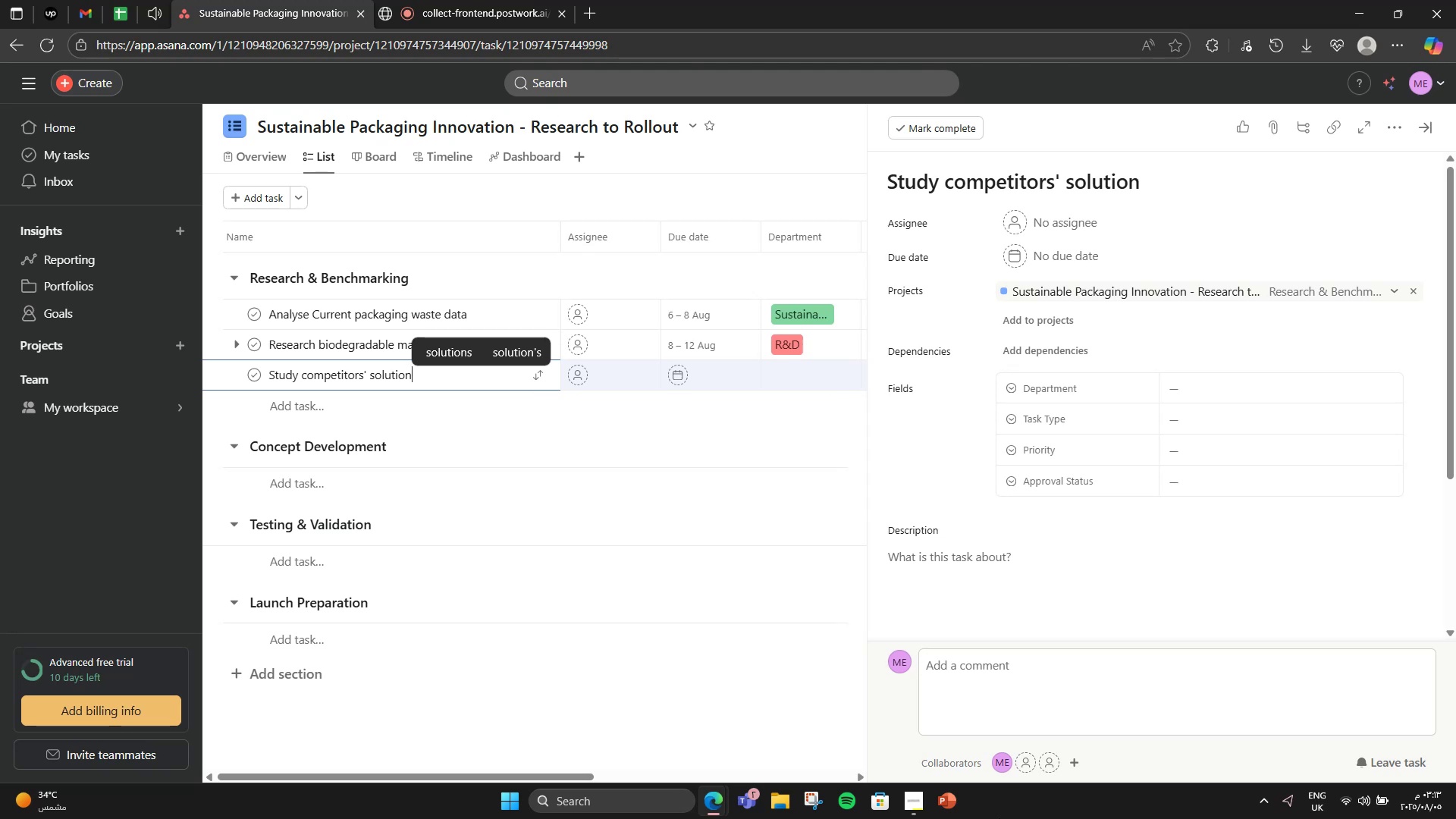 
left_click_drag(start_coordinate=[933, 437], to_coordinate=[580, 387])
 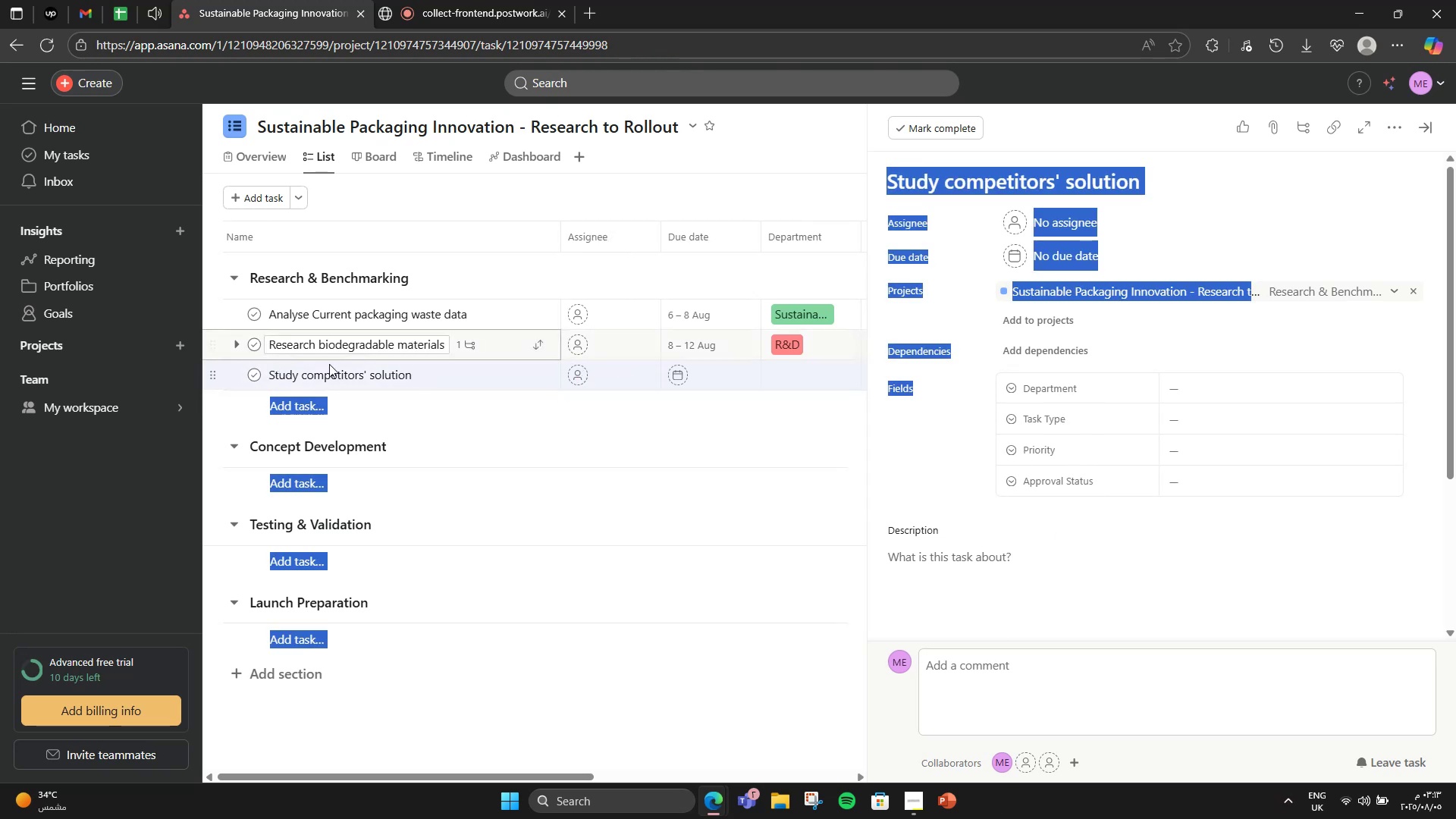 
left_click([411, 388])
 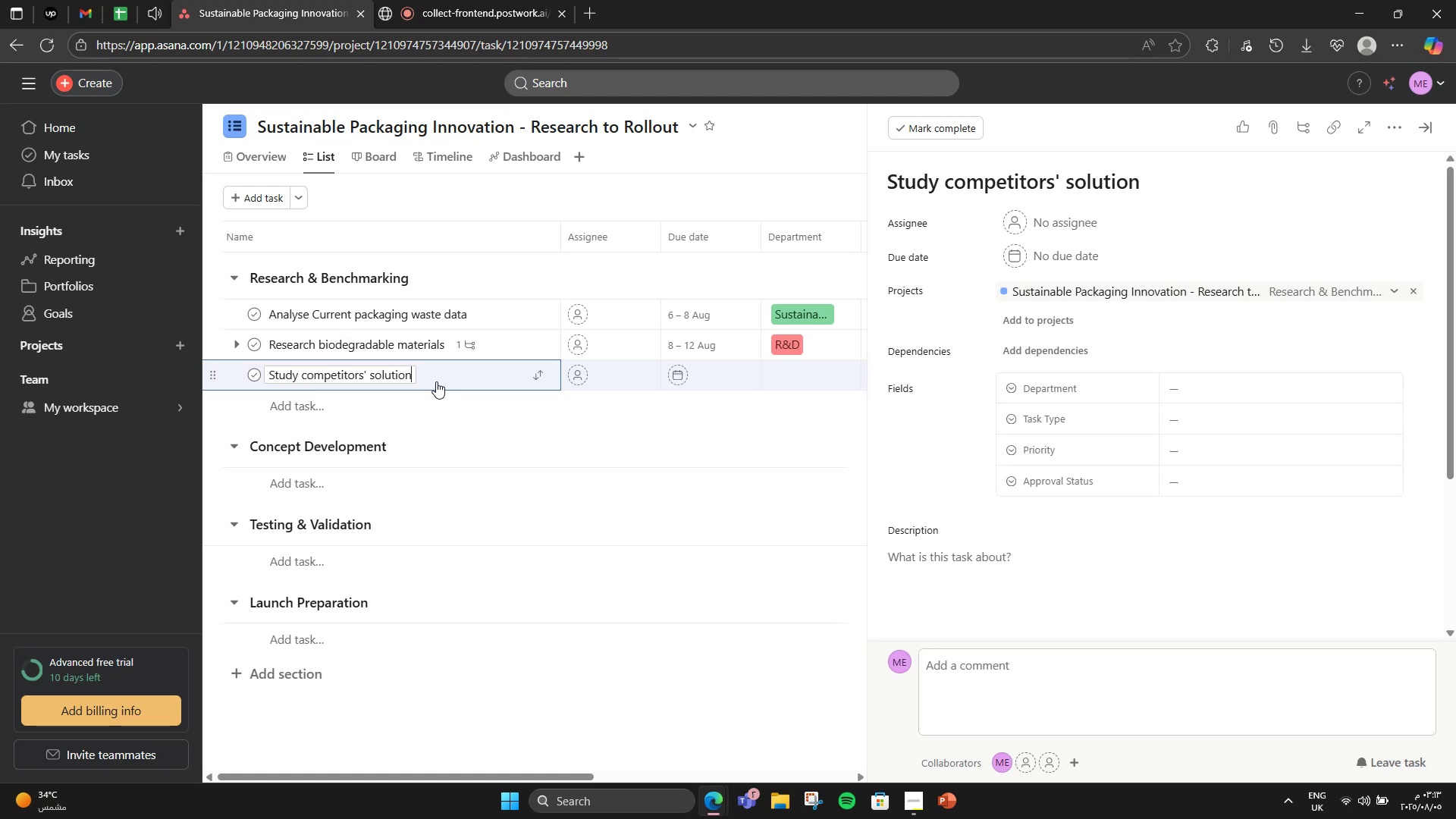 
wait(5.56)
 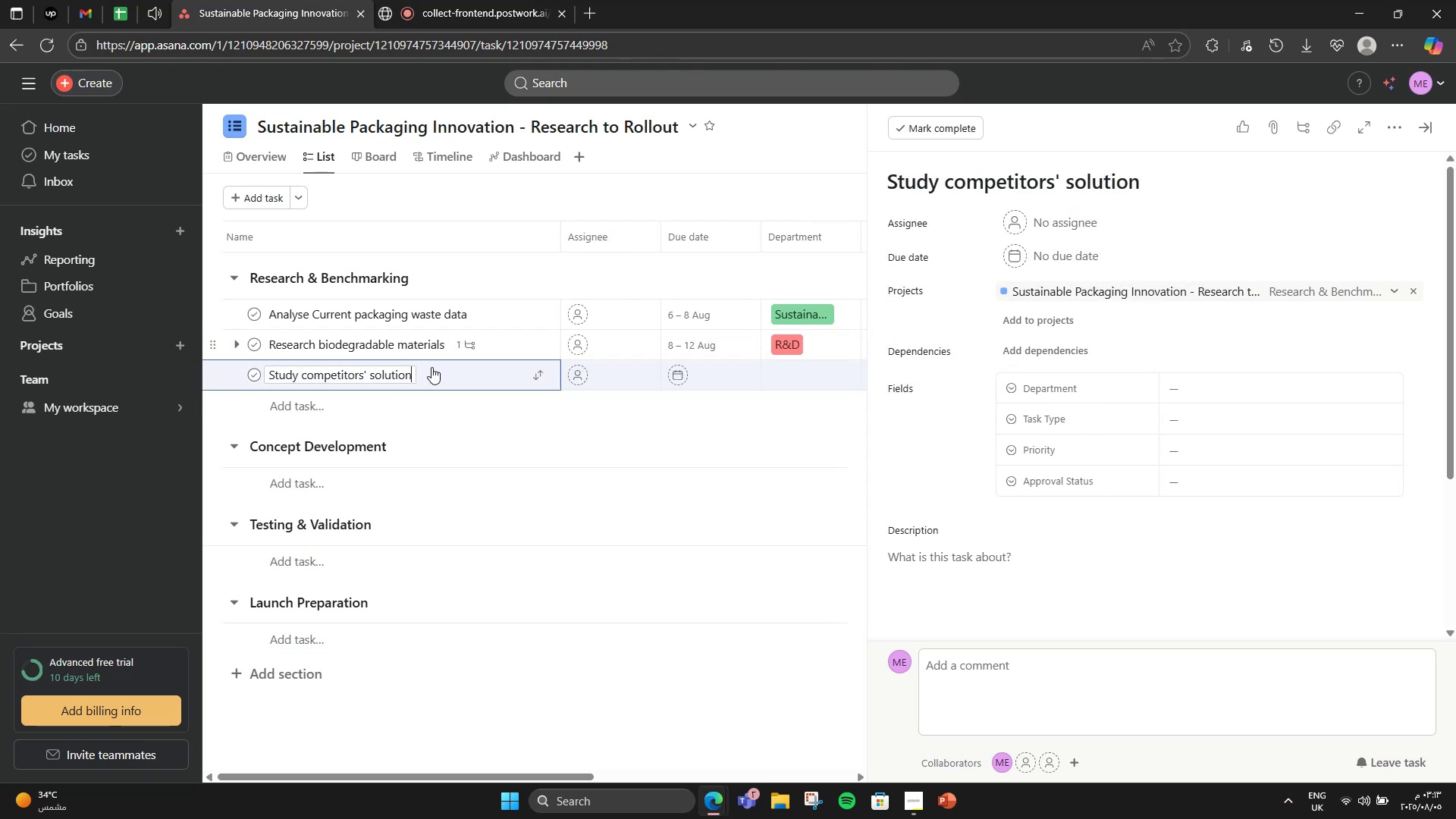 
type(ss)
 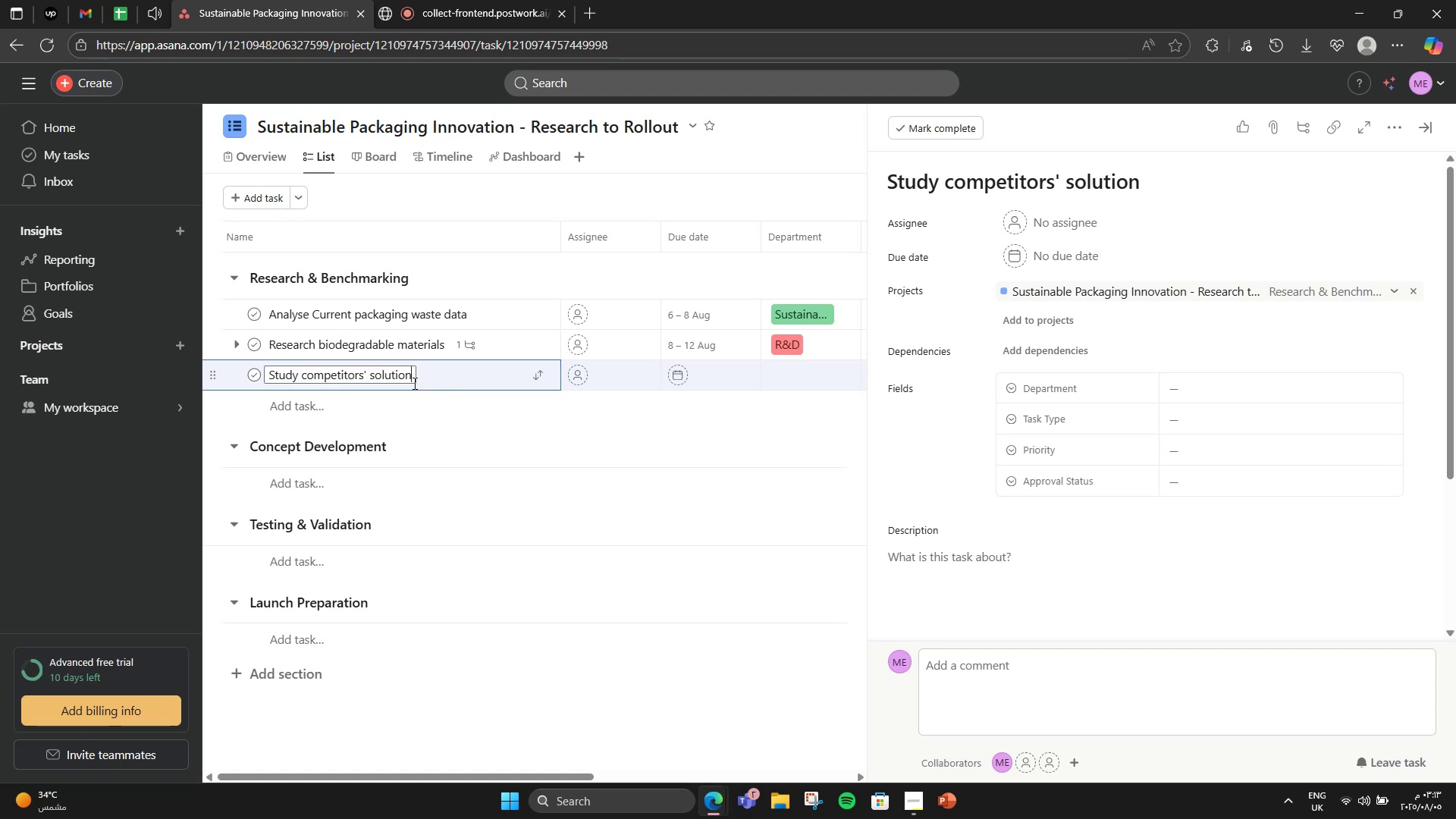 
left_click([413, 379])
 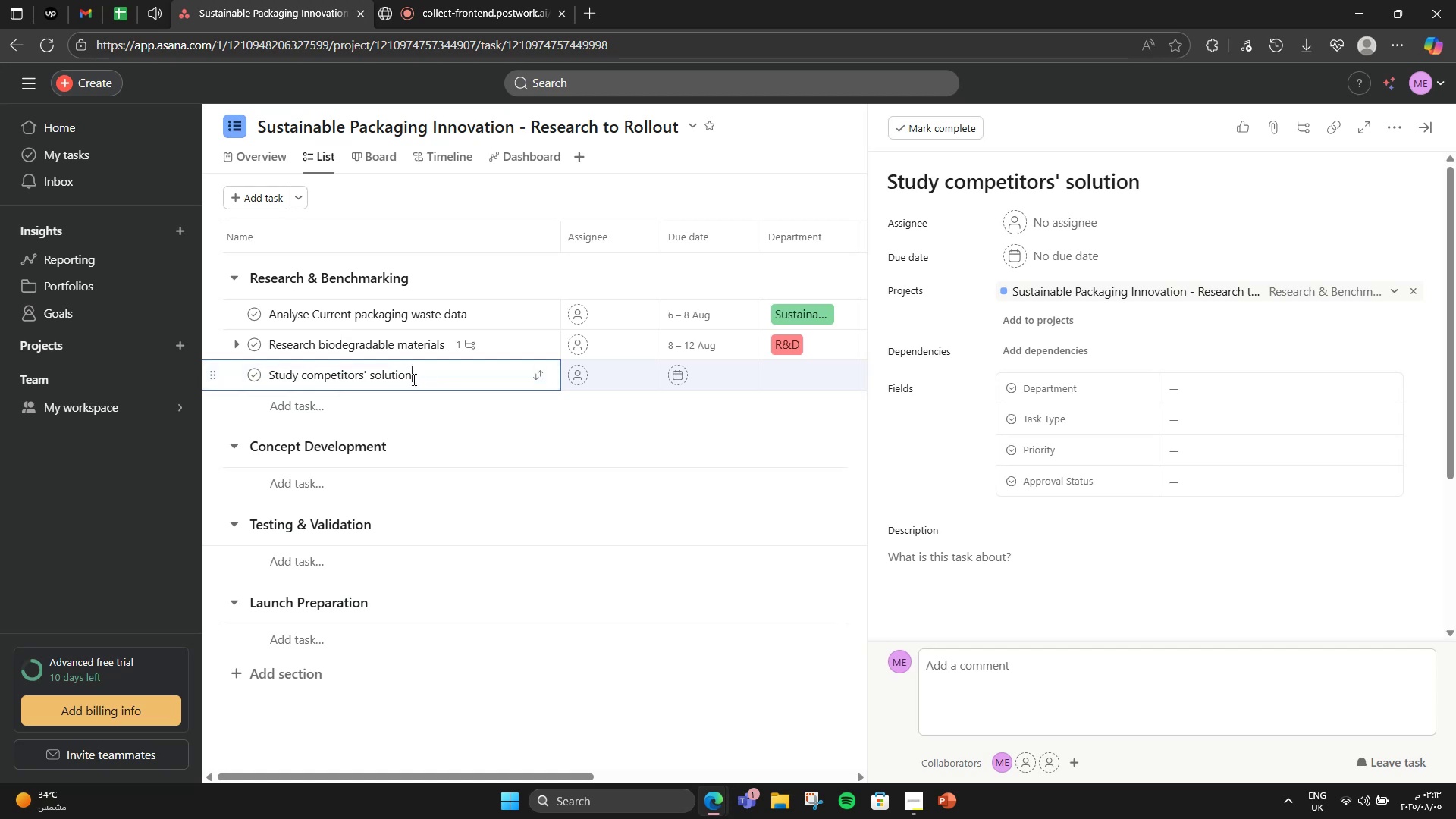 
key(S)
 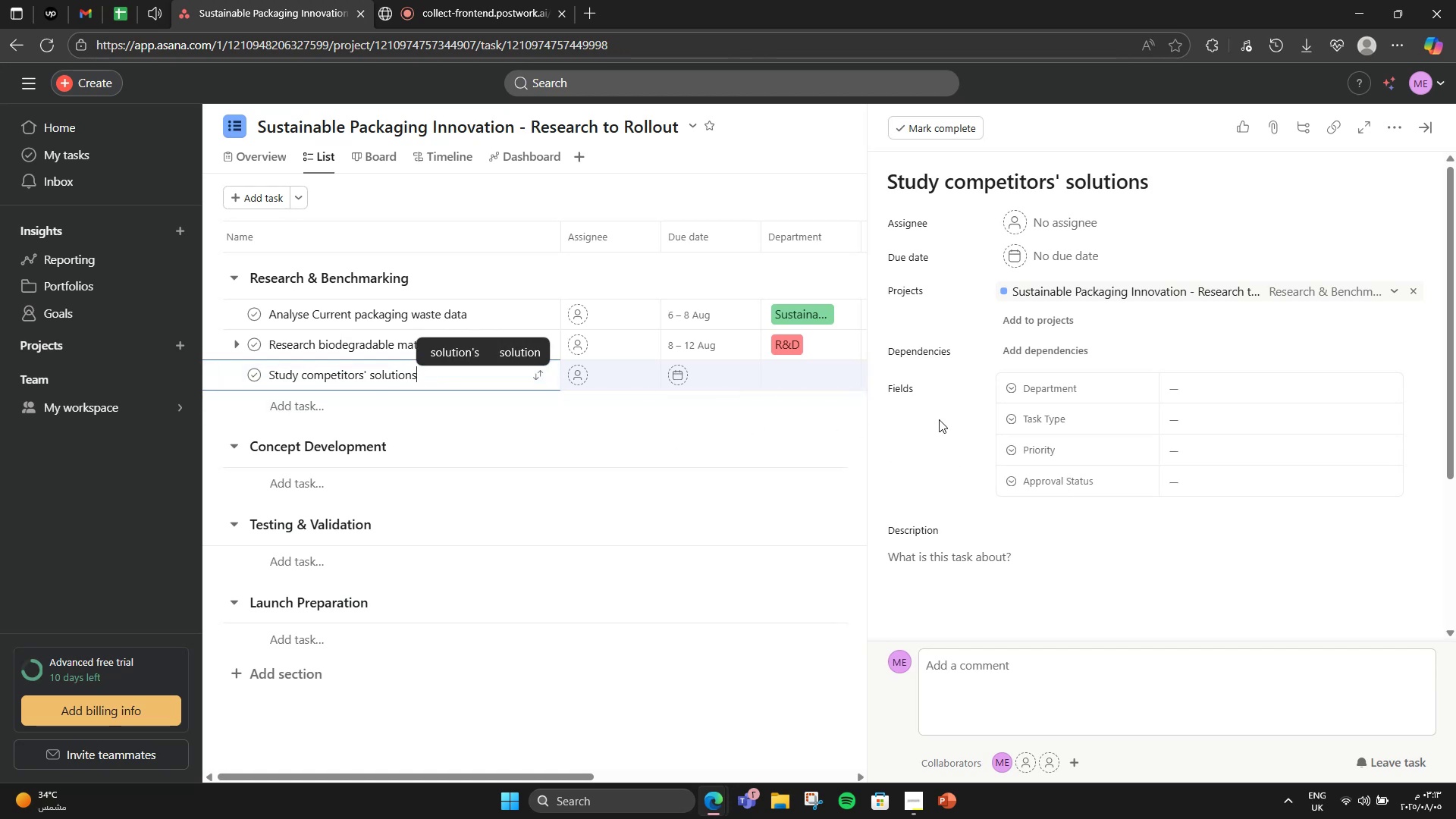 
left_click([939, 419])
 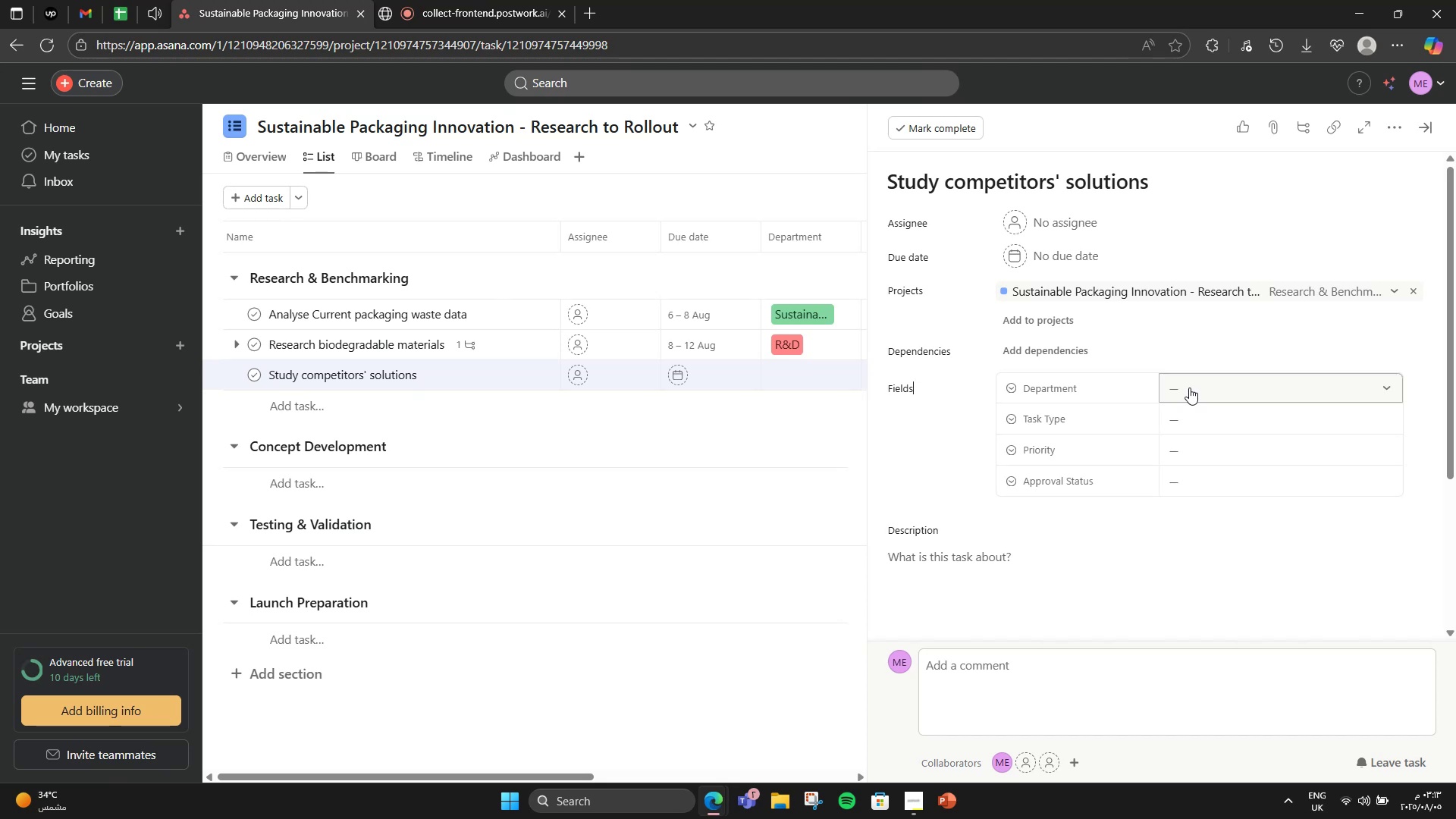 
wait(10.33)
 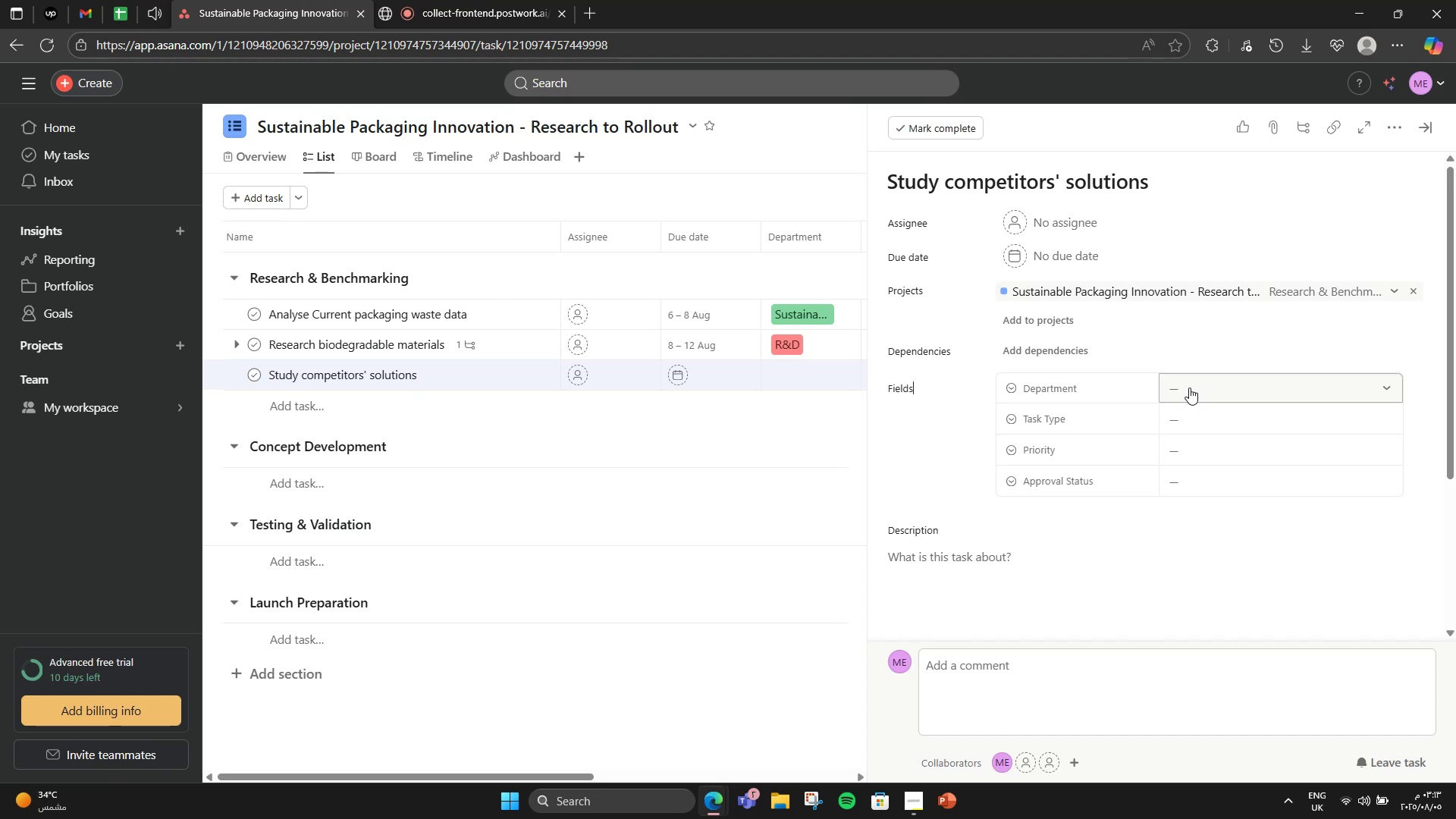 
left_click([1156, 563])
 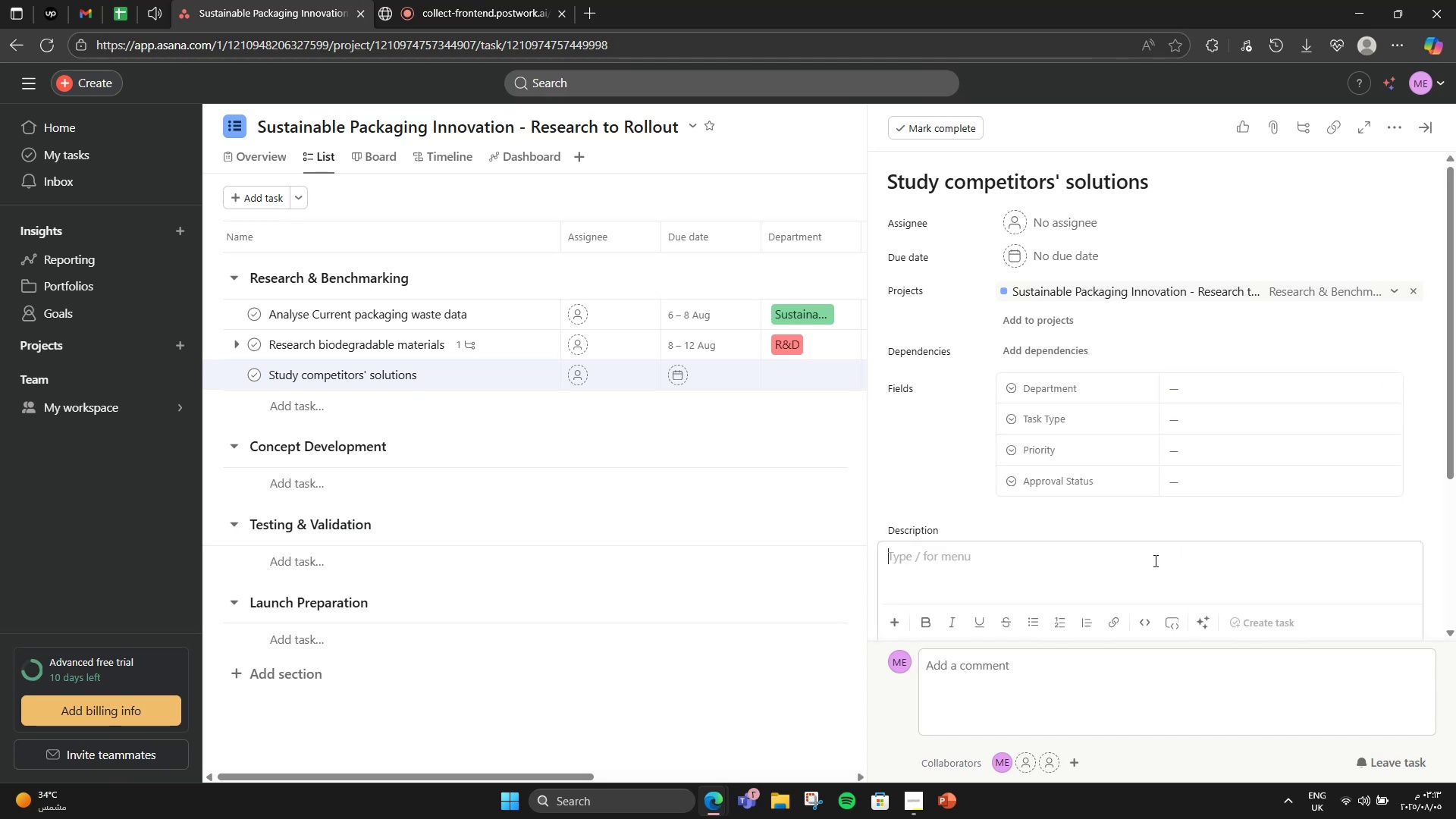 
type(Case studies from top 5 competitors)
 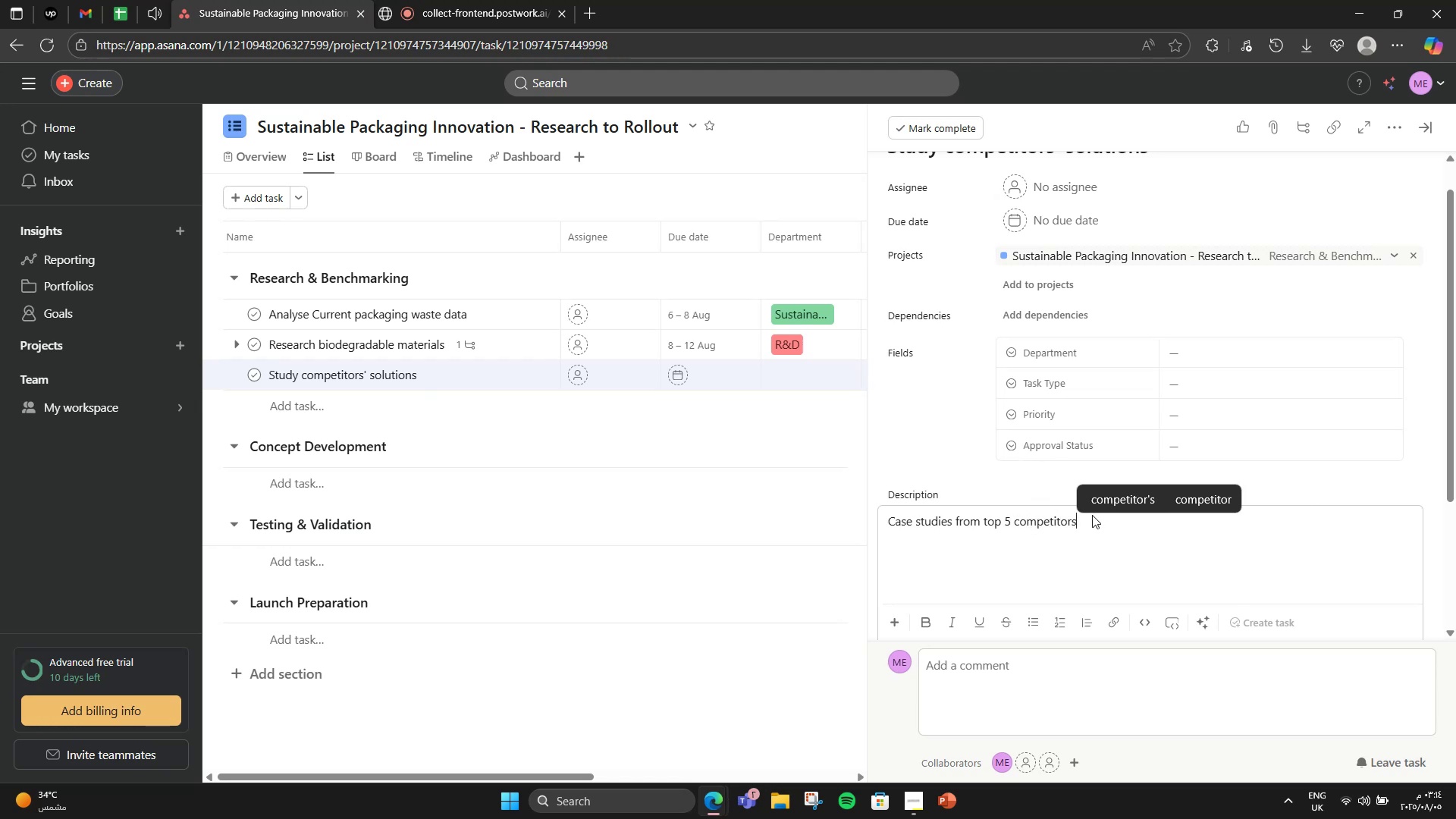 
wait(6.18)
 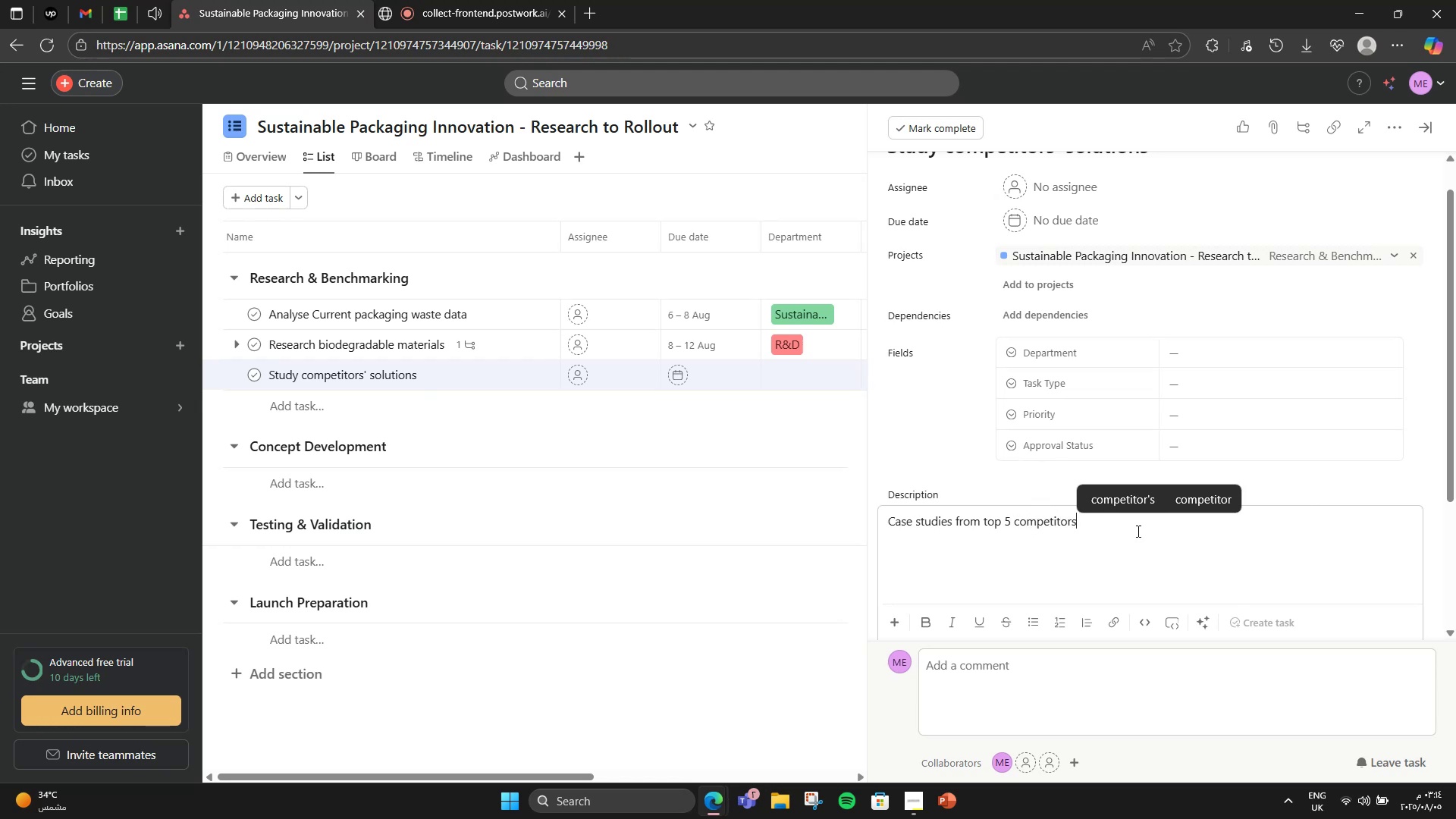 
scroll: coordinate [1106, 574], scroll_direction: up, amount: 3.0
 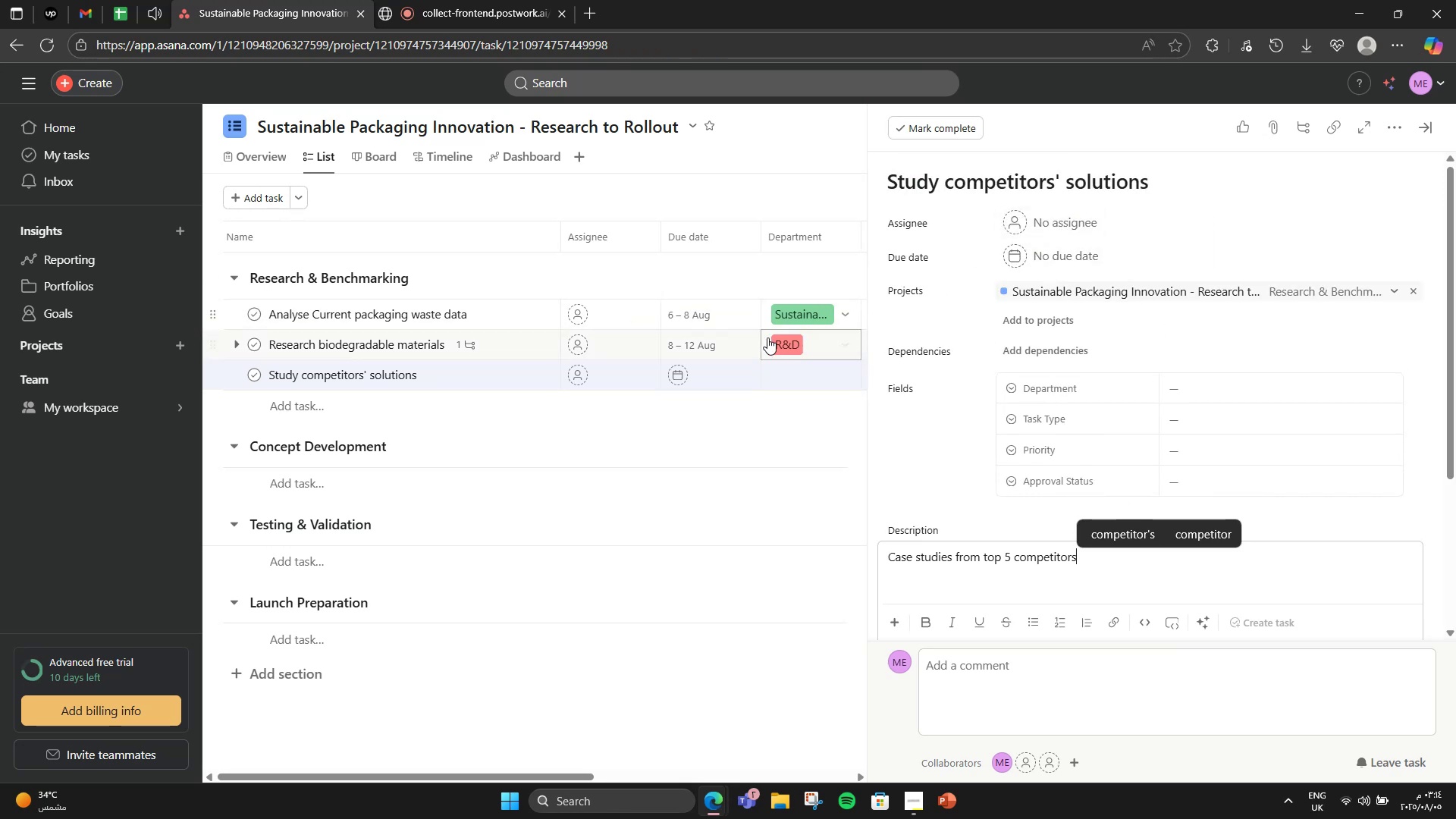 
left_click([739, 370])
 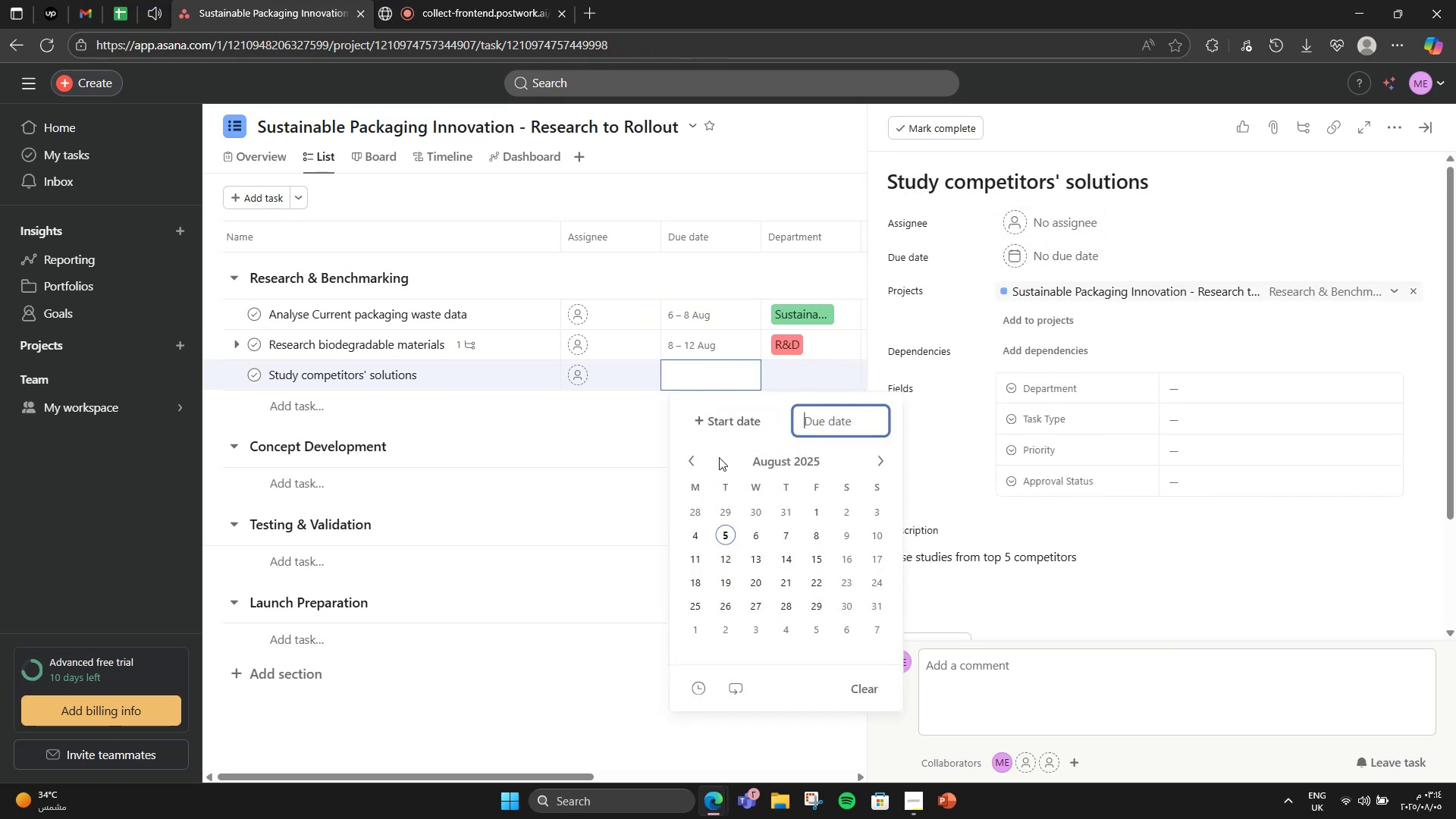 
left_click([730, 430])
 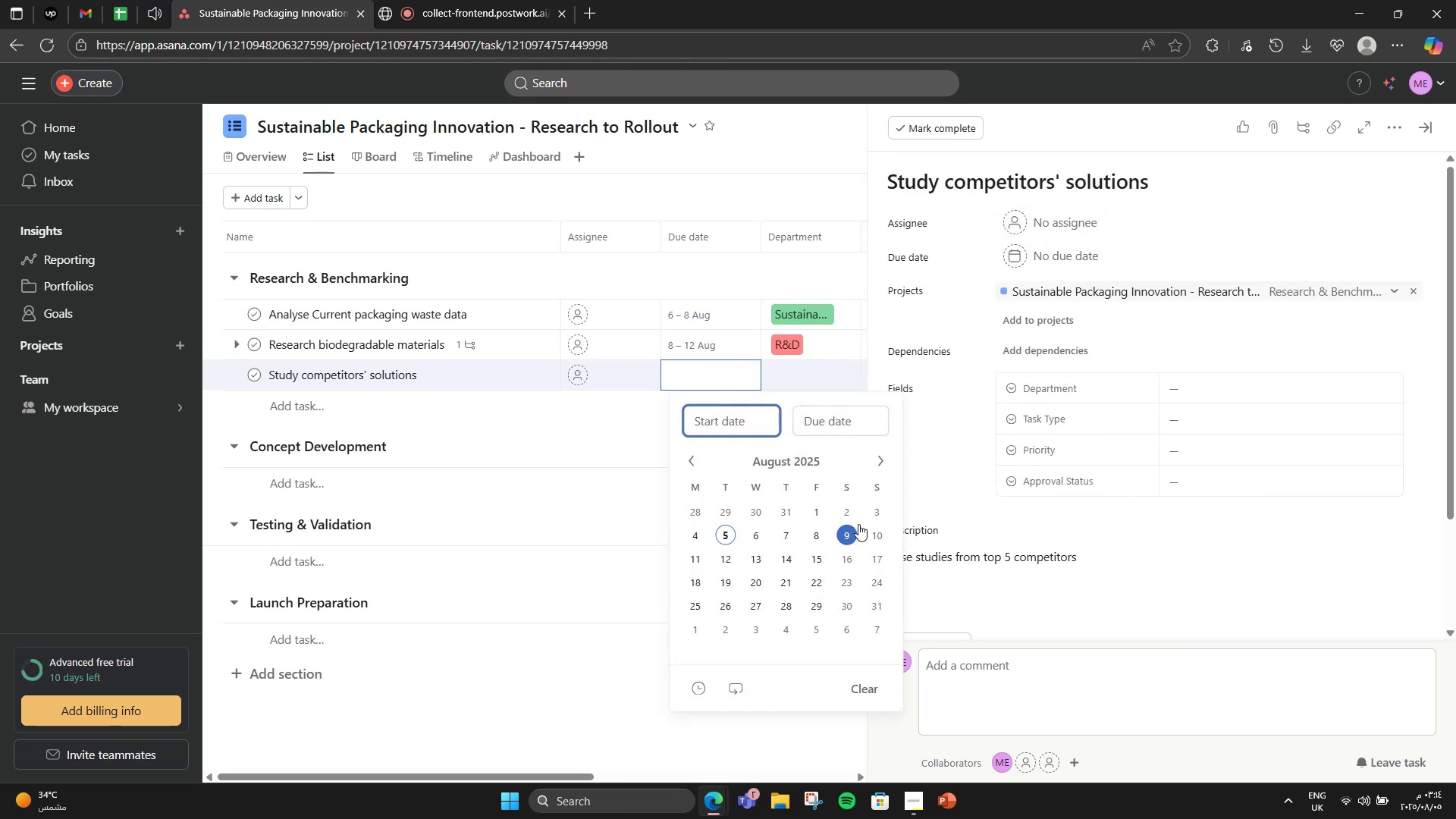 
left_click([855, 538])
 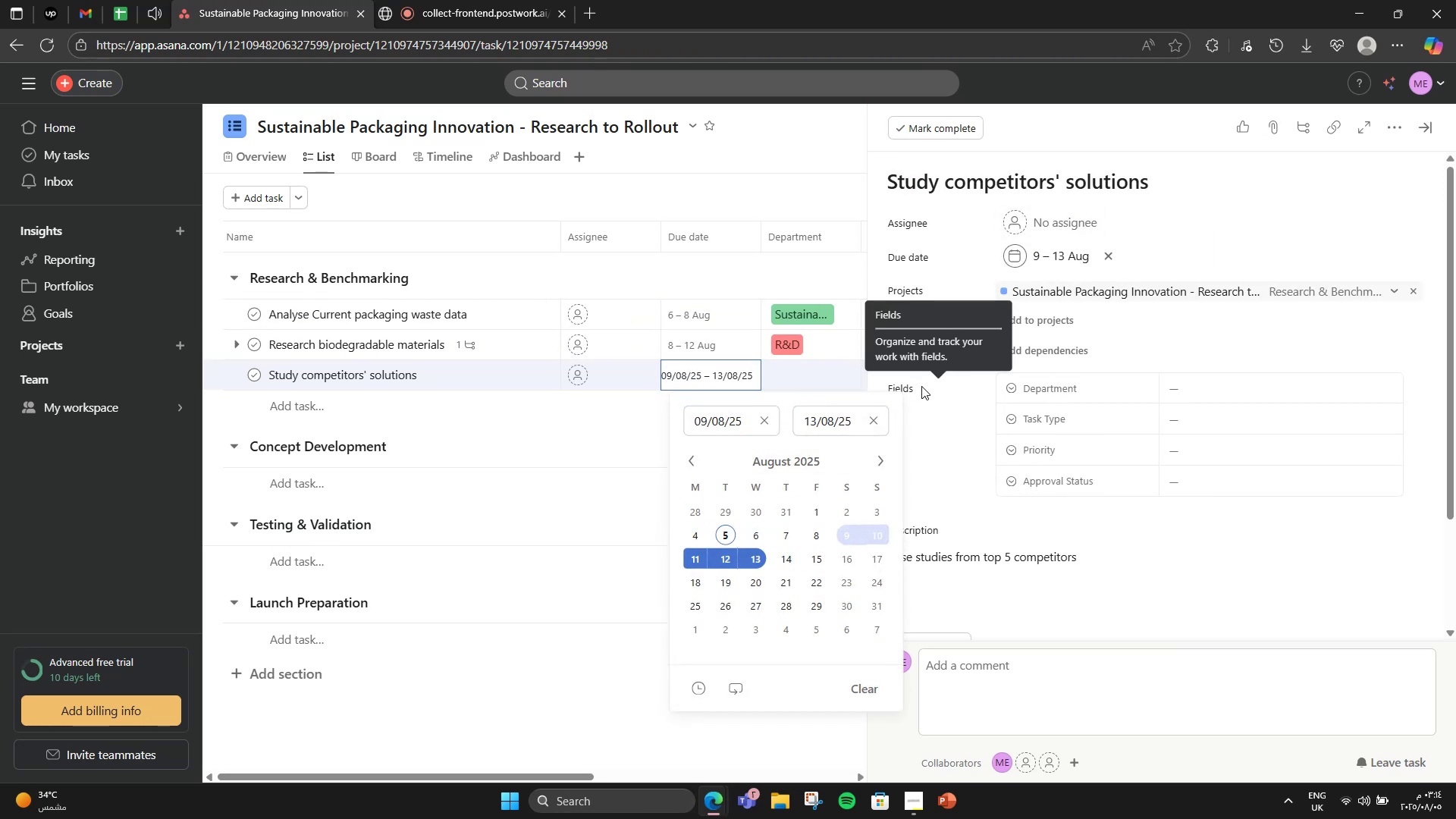 
left_click([933, 405])
 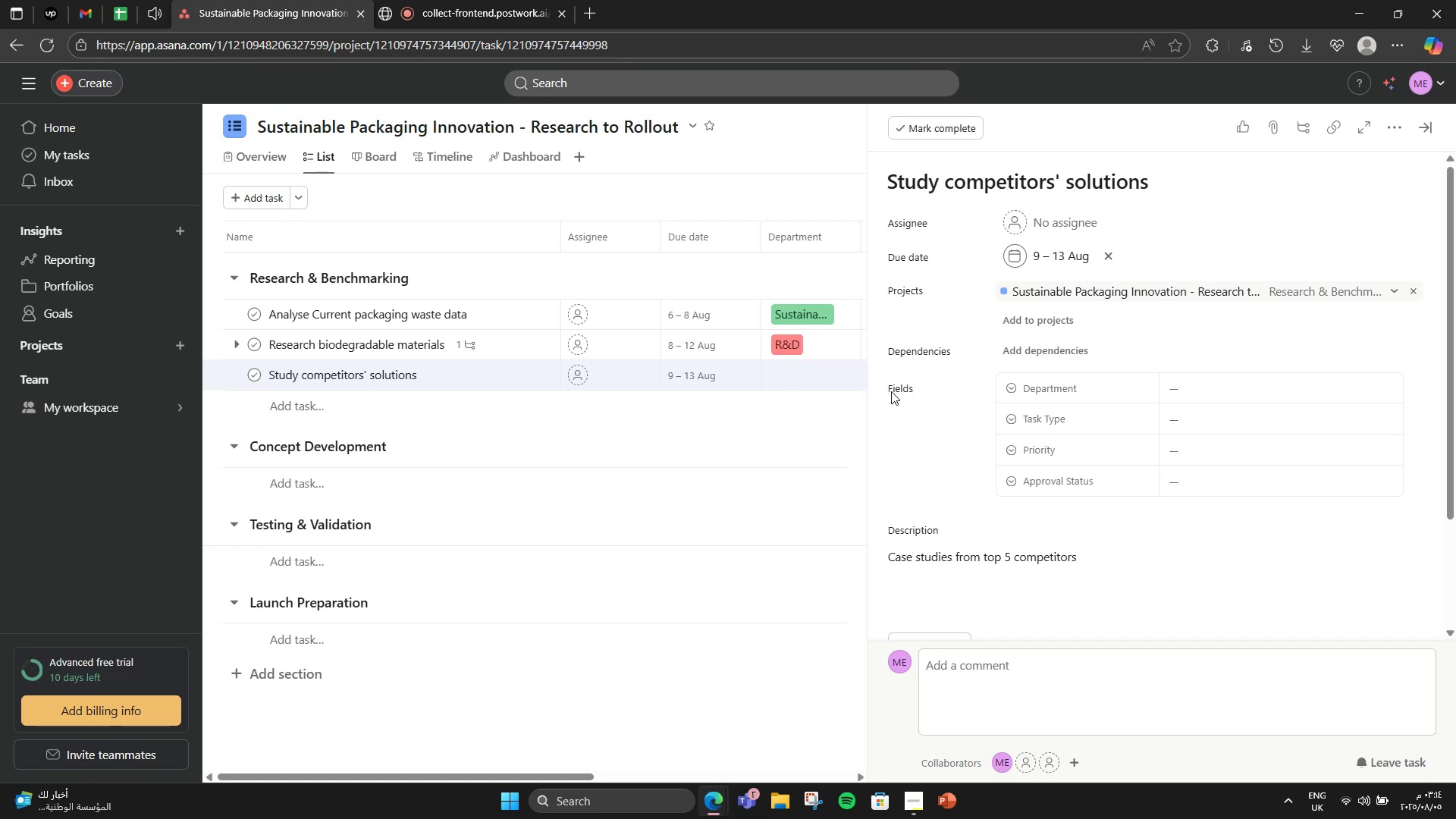 
wait(5.52)
 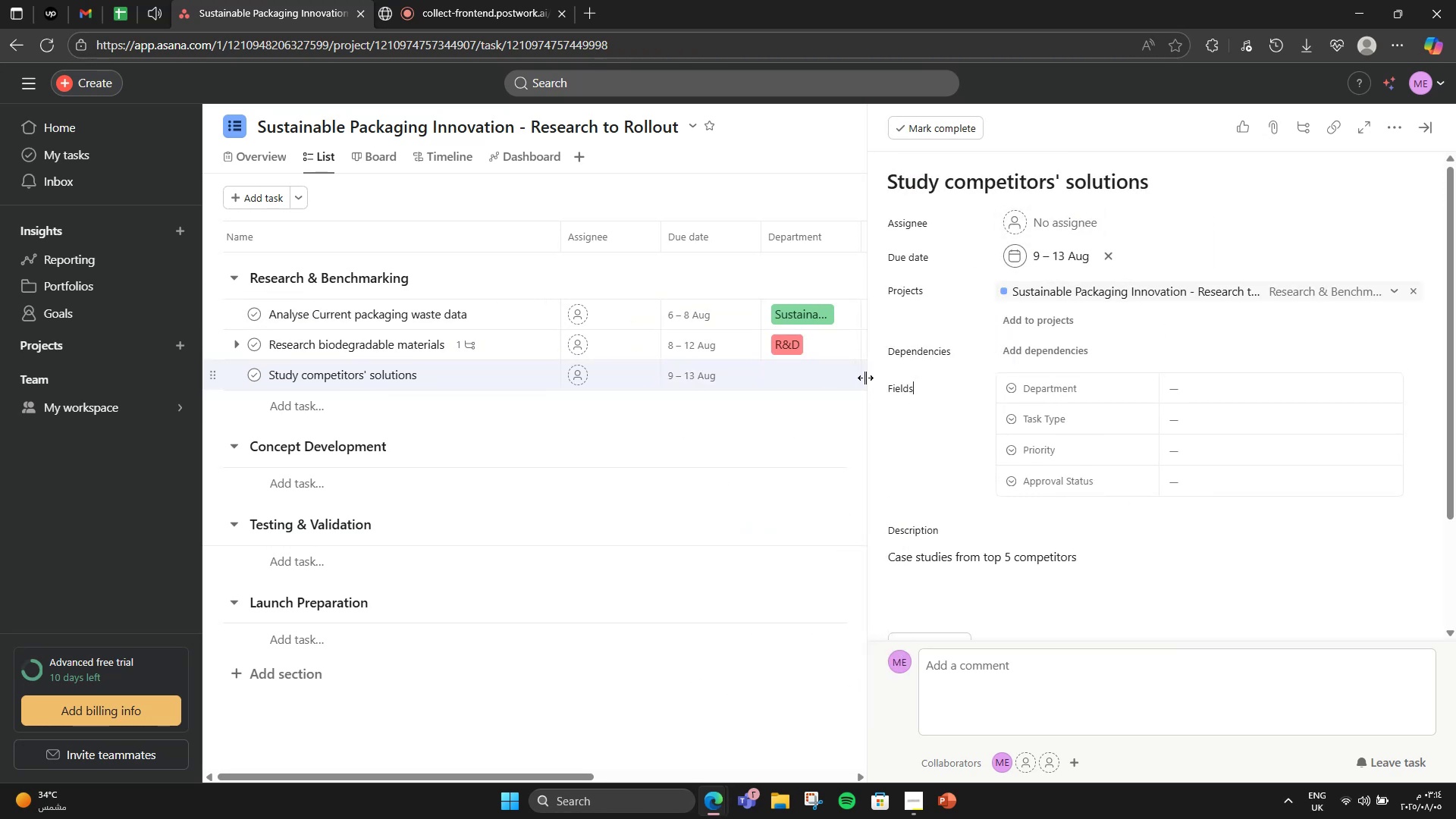 
left_click([1252, 378])
 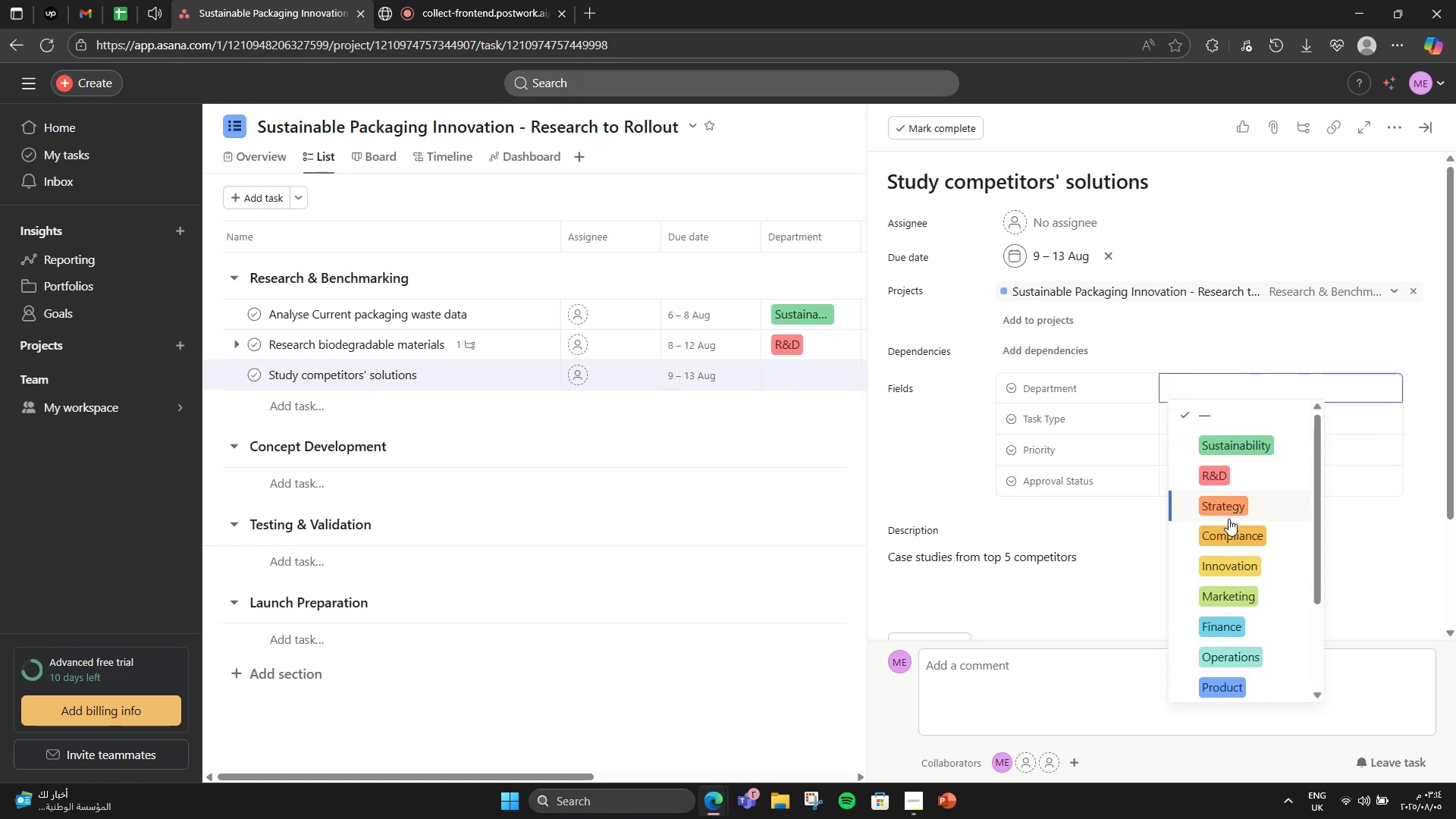 
wait(10.2)
 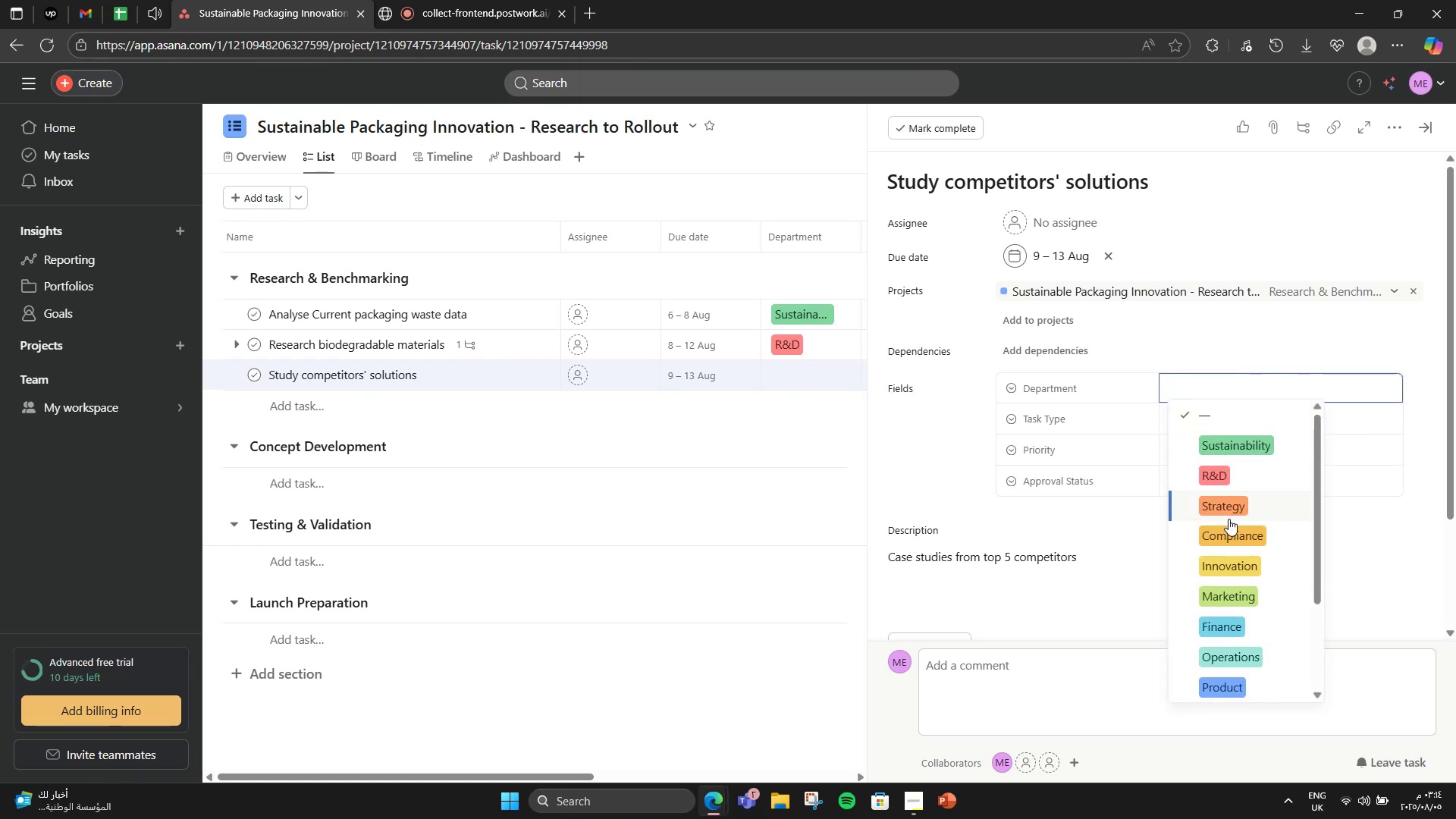 
left_click([1242, 507])
 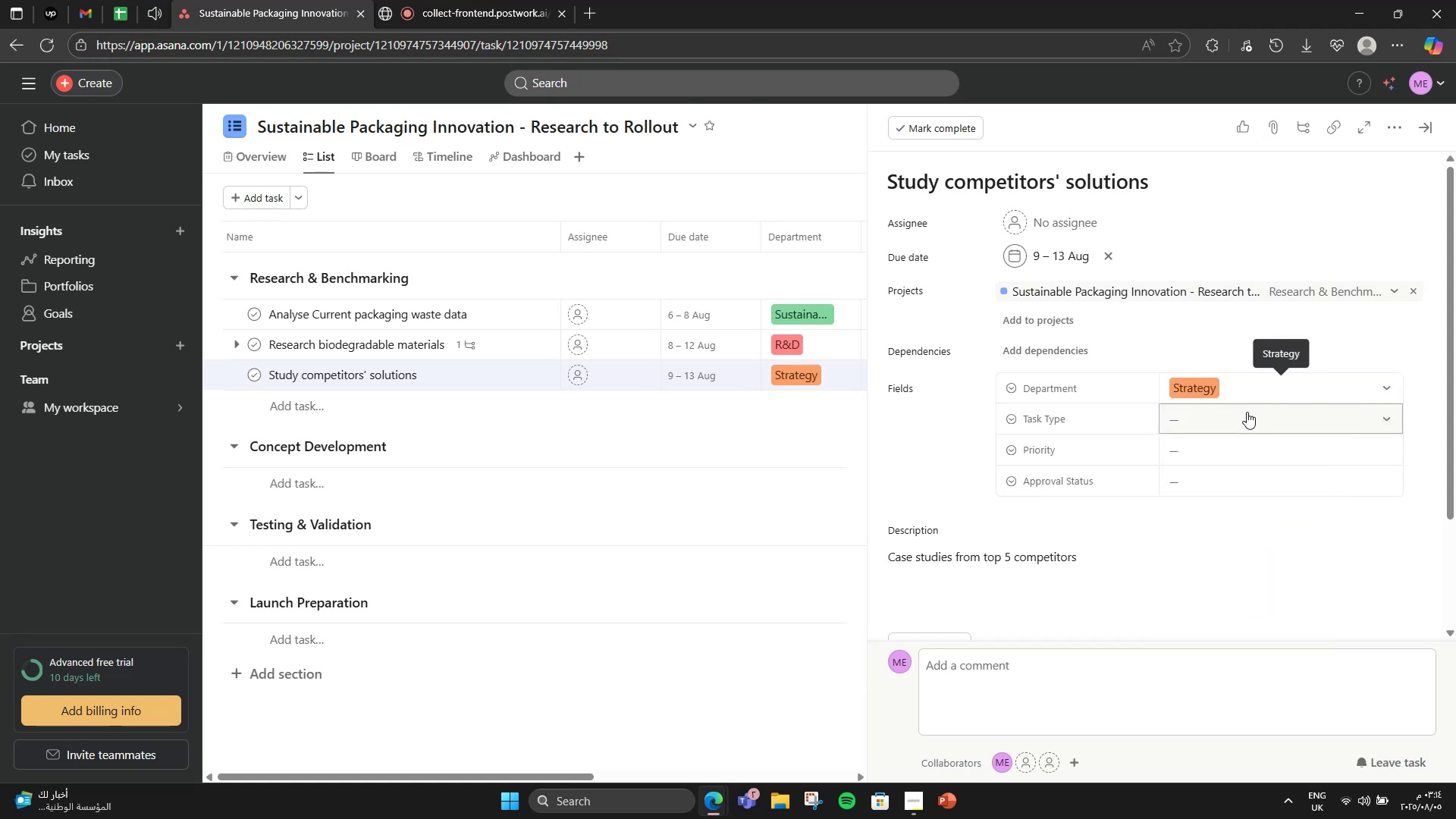 
left_click([1247, 412])
 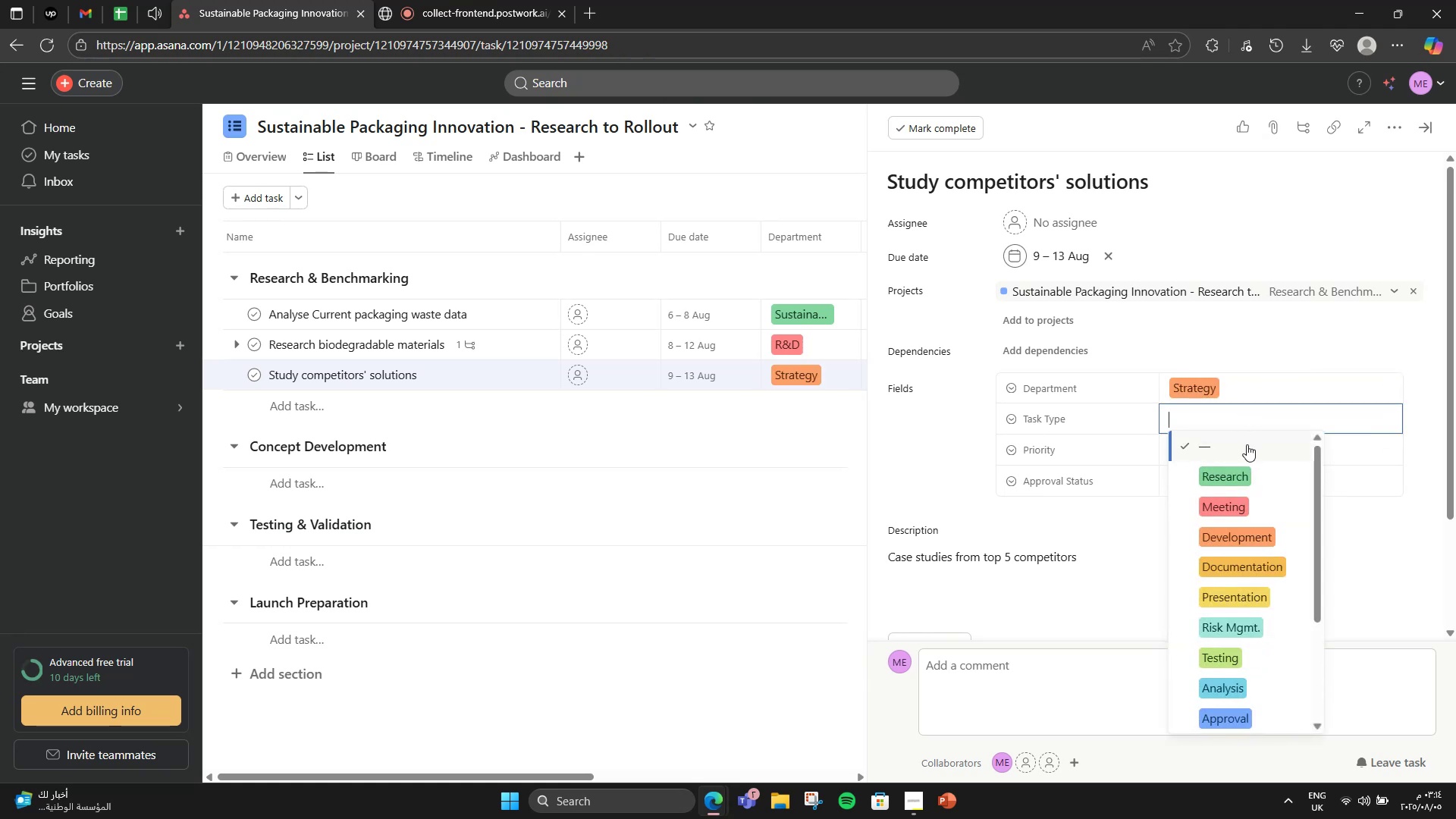 
double_click([1257, 442])
 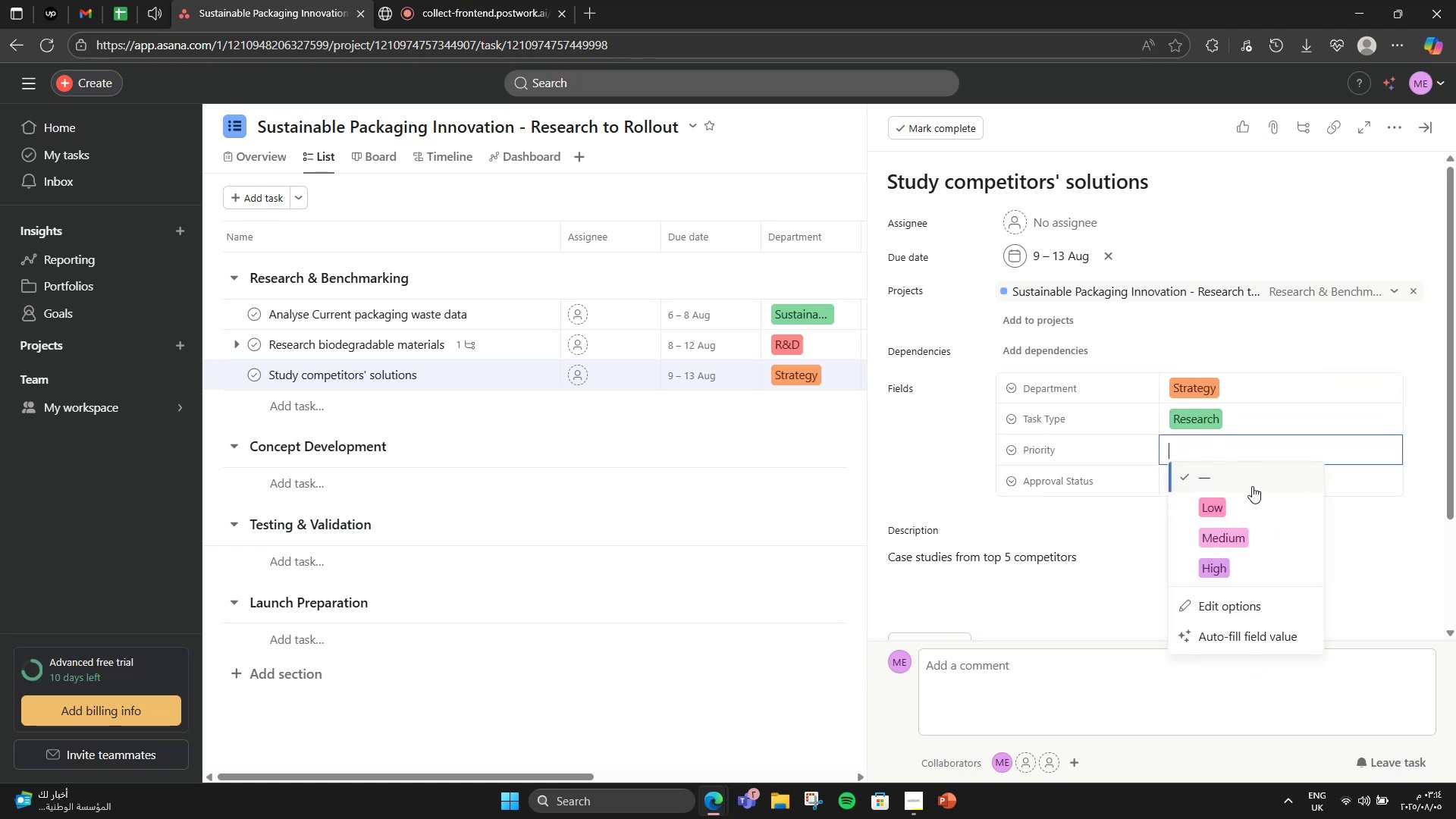 
left_click([1238, 533])
 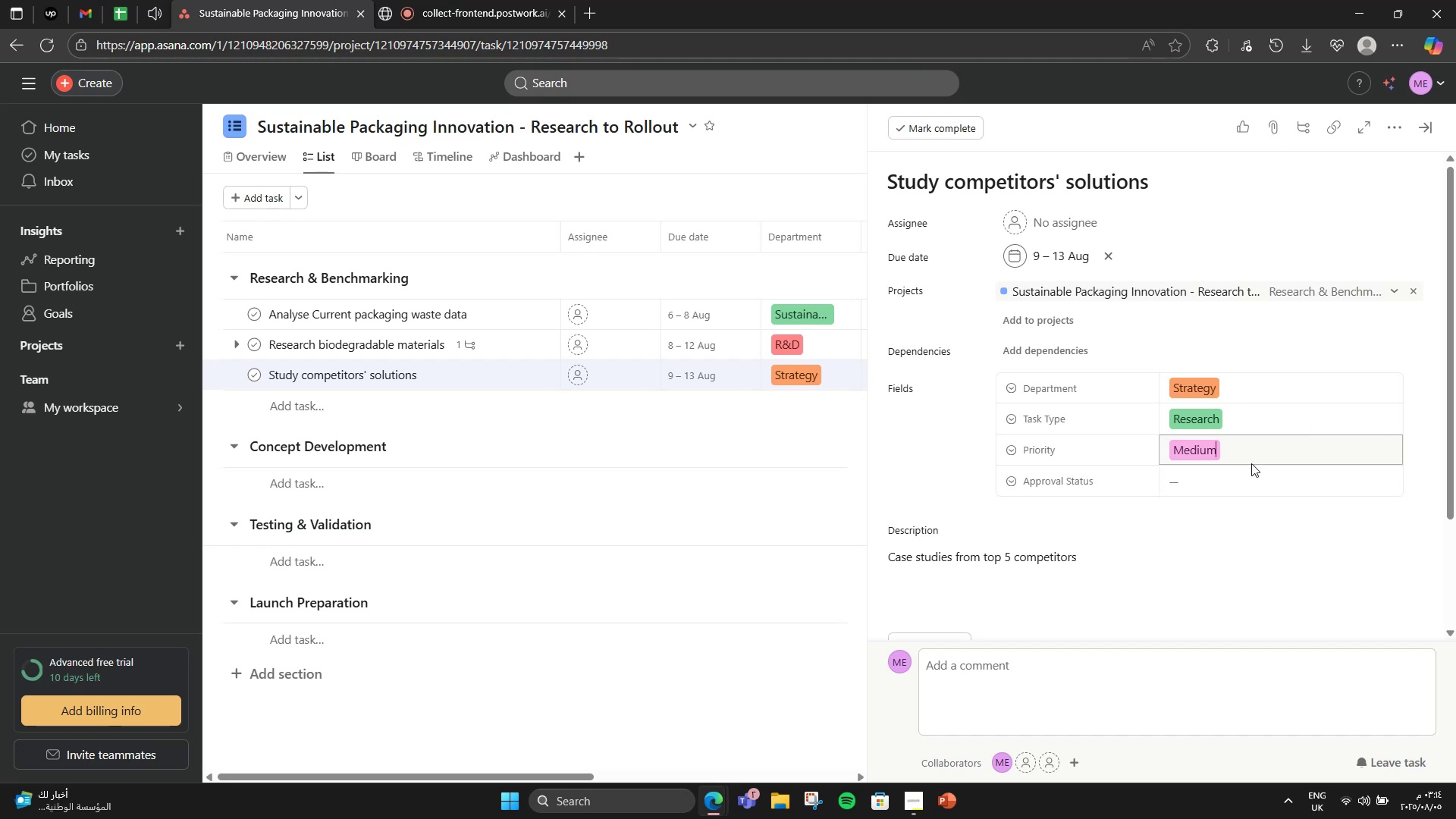 
double_click([1247, 477])
 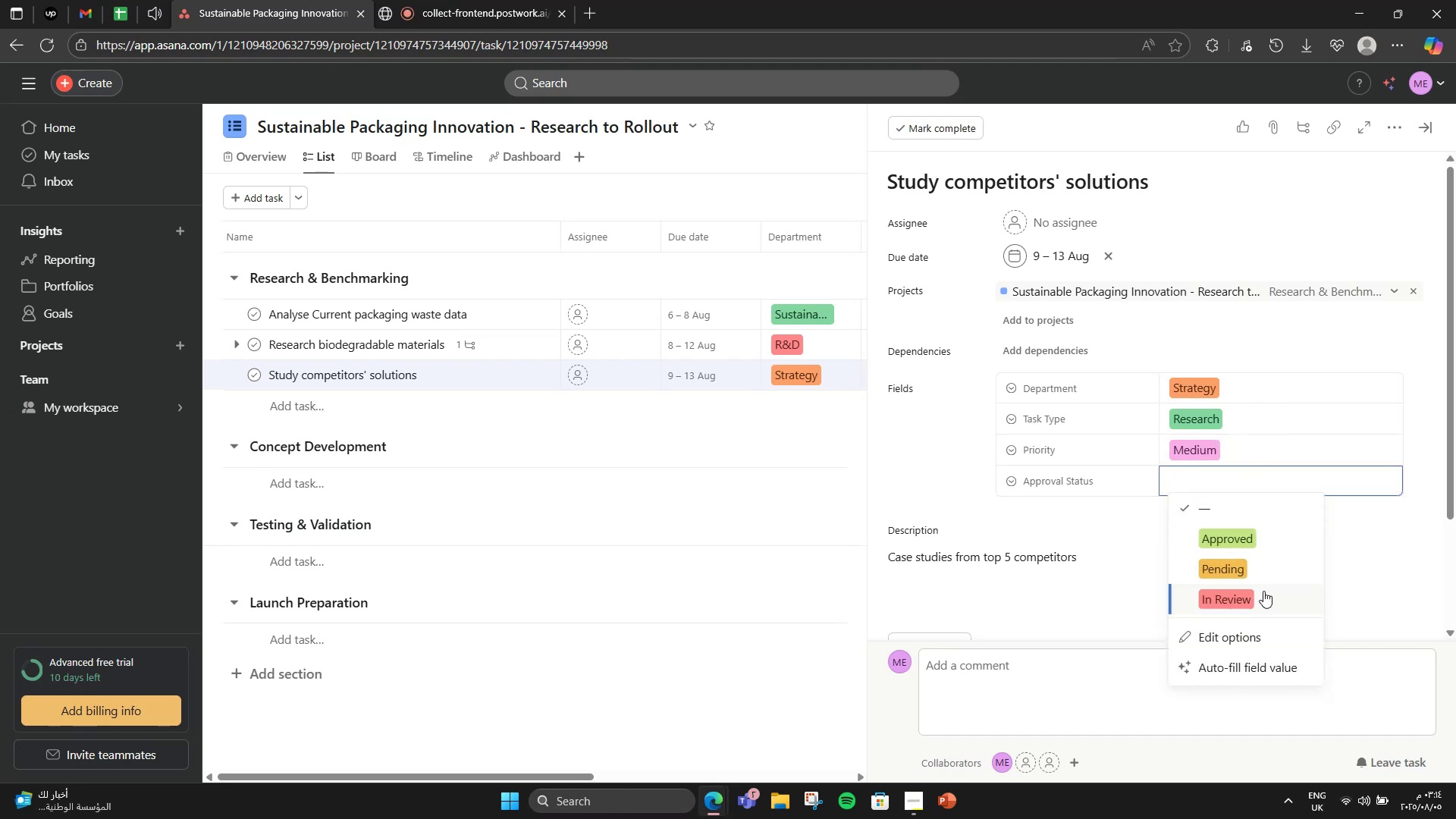 
left_click_drag(start_coordinate=[1263, 591], to_coordinate=[1277, 557])
 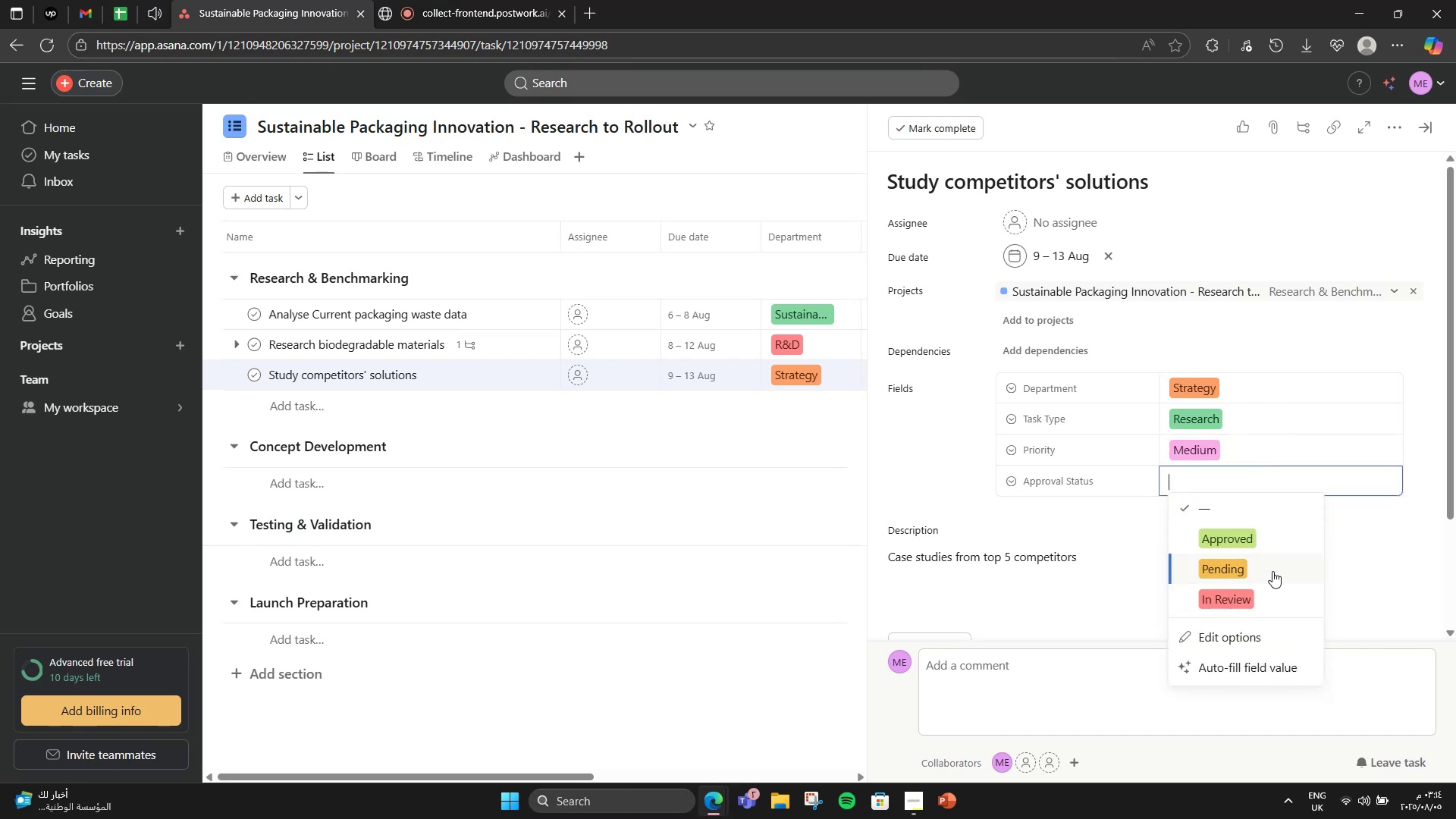 
left_click_drag(start_coordinate=[1280, 552], to_coordinate=[1282, 547])
 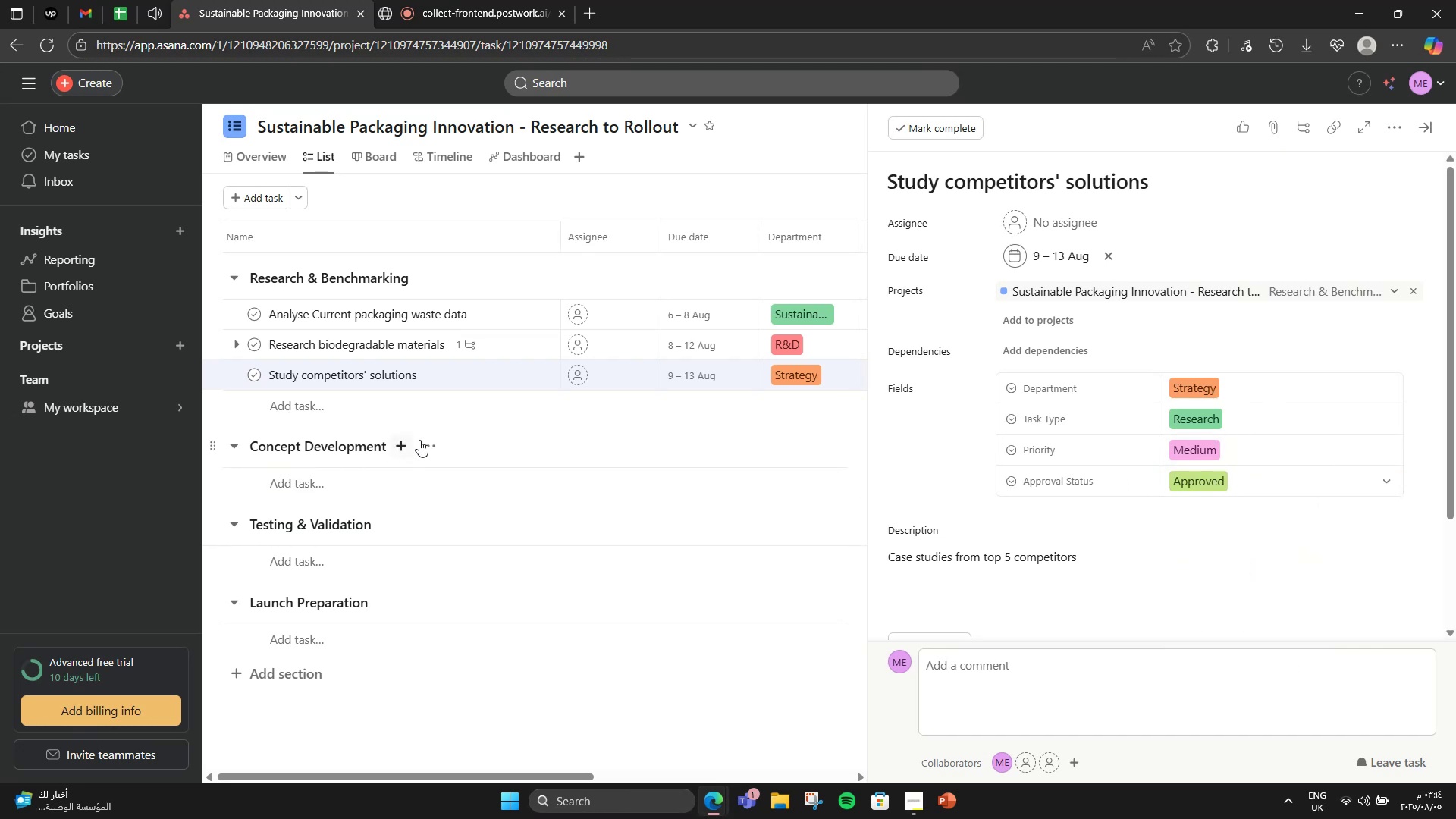 
left_click([528, 435])
 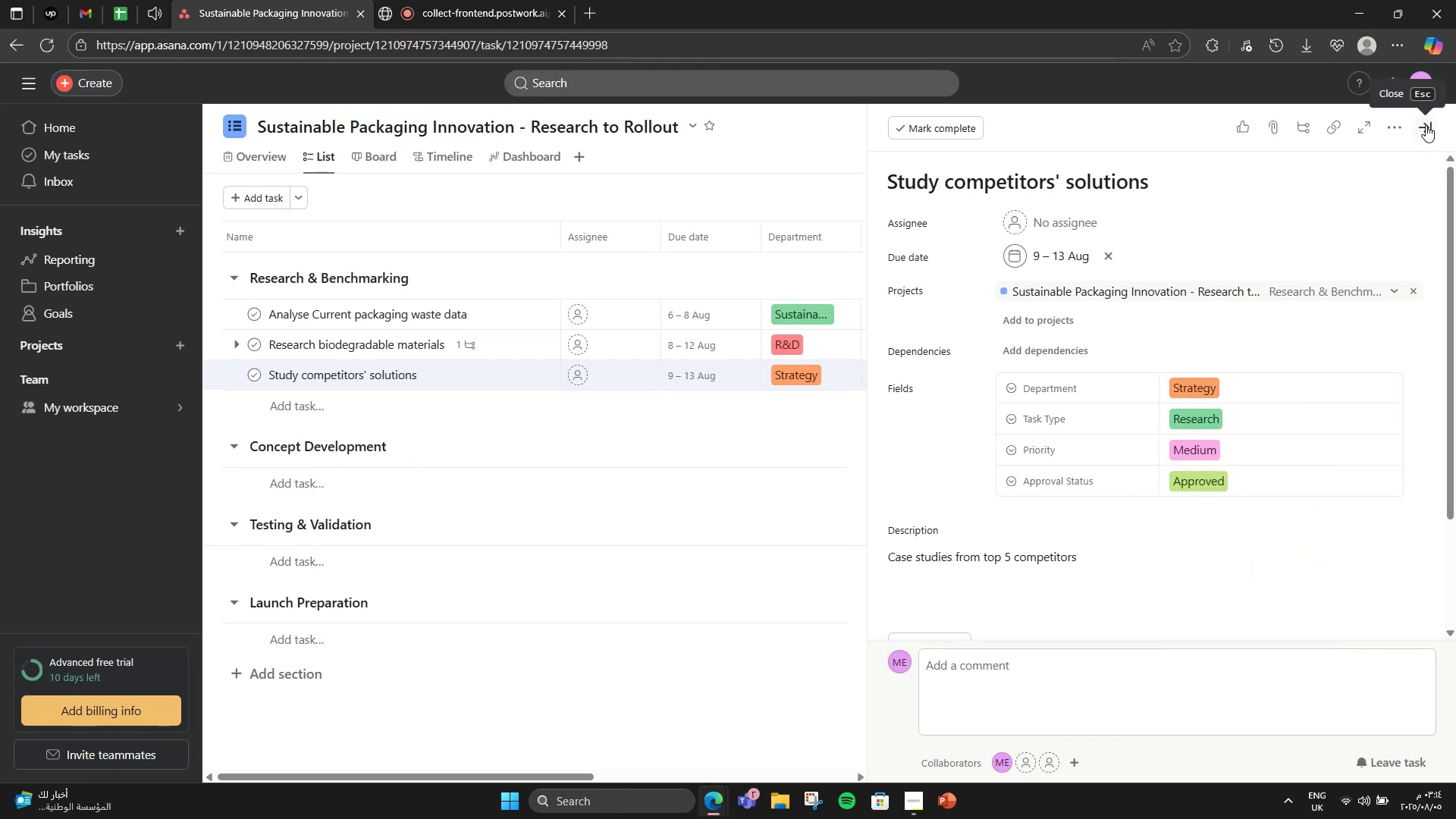 
scroll: coordinate [1191, 471], scroll_direction: down, amount: 2.0
 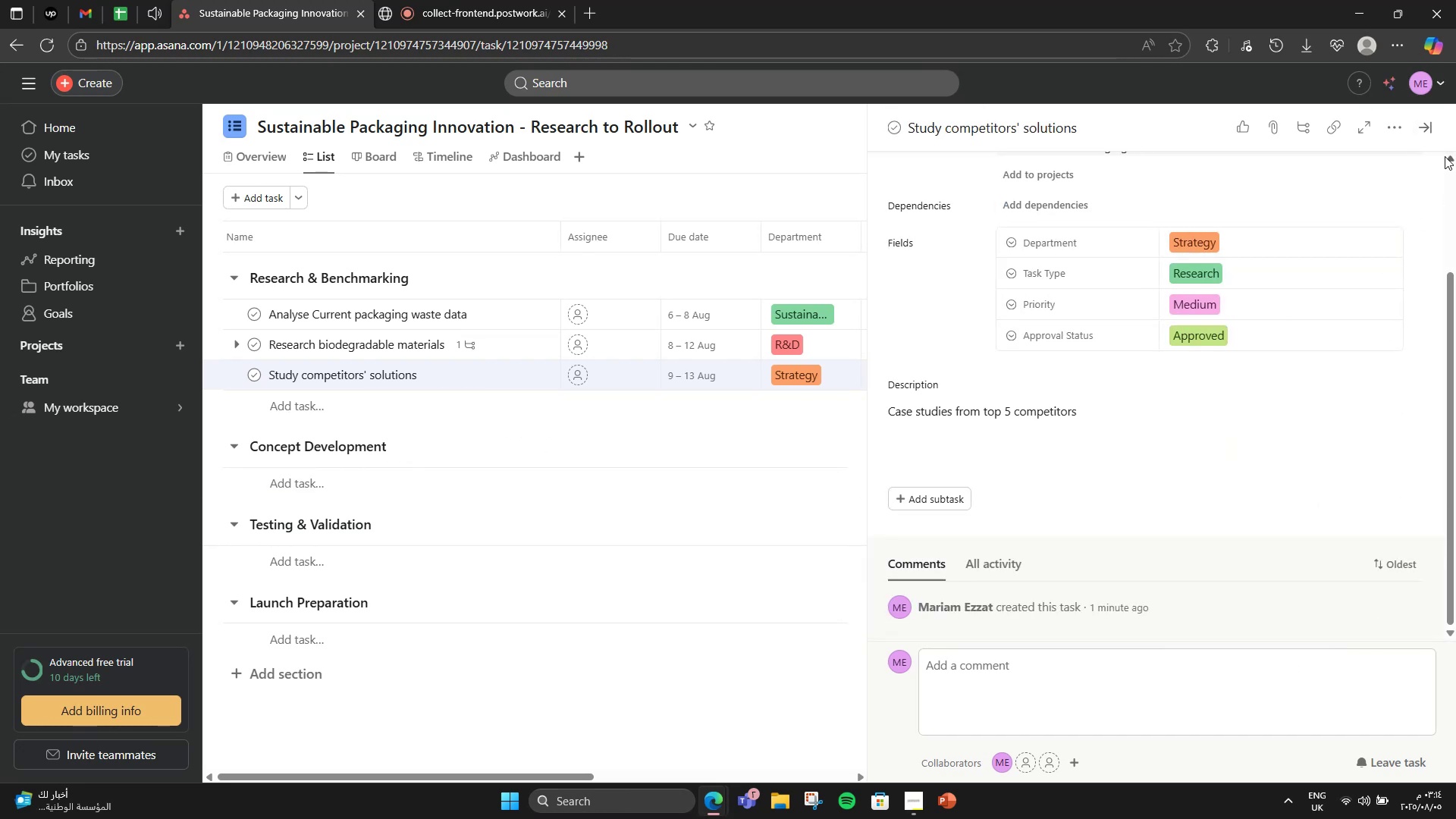 
left_click([1426, 132])
 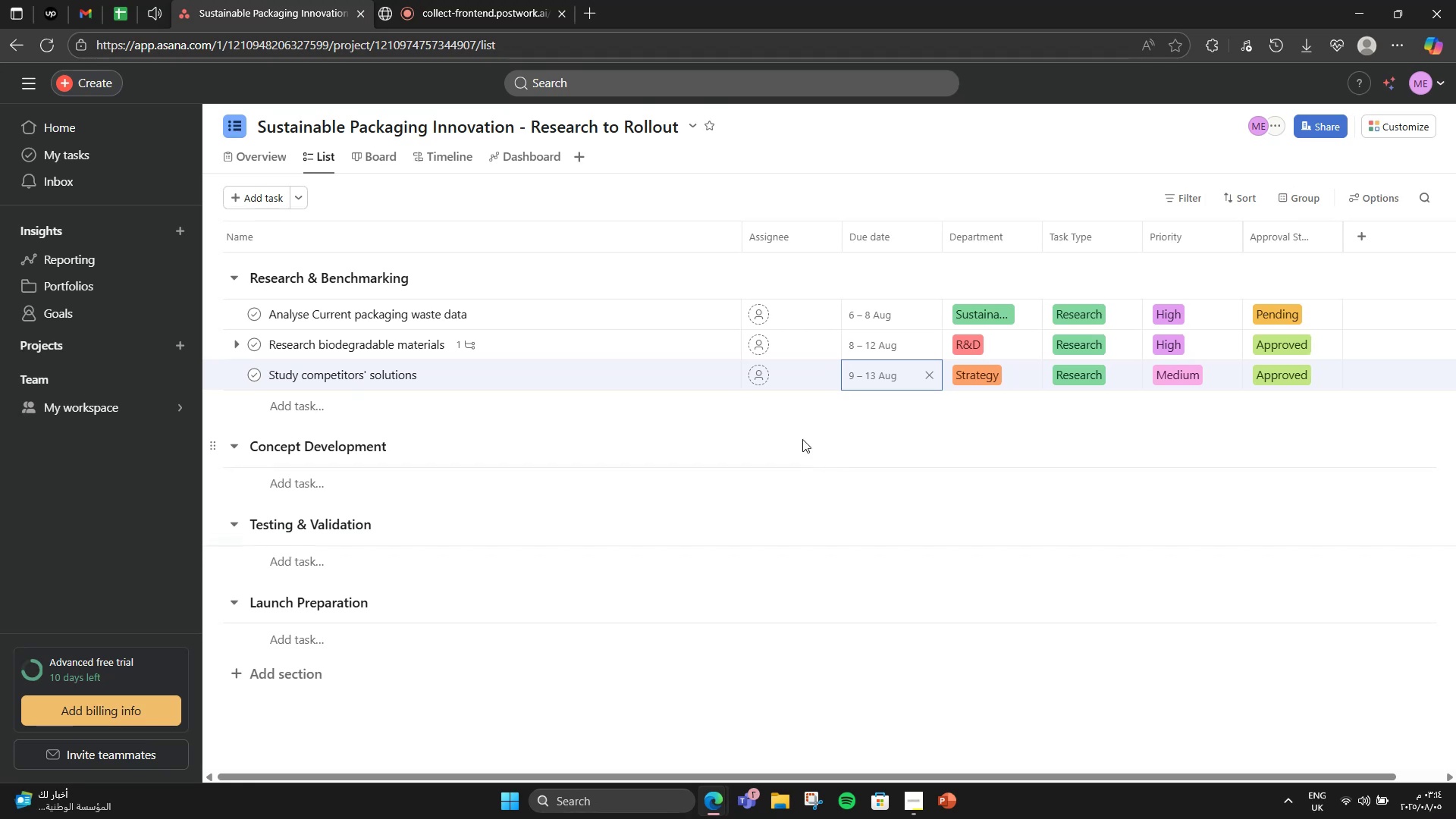 
wait(7.09)
 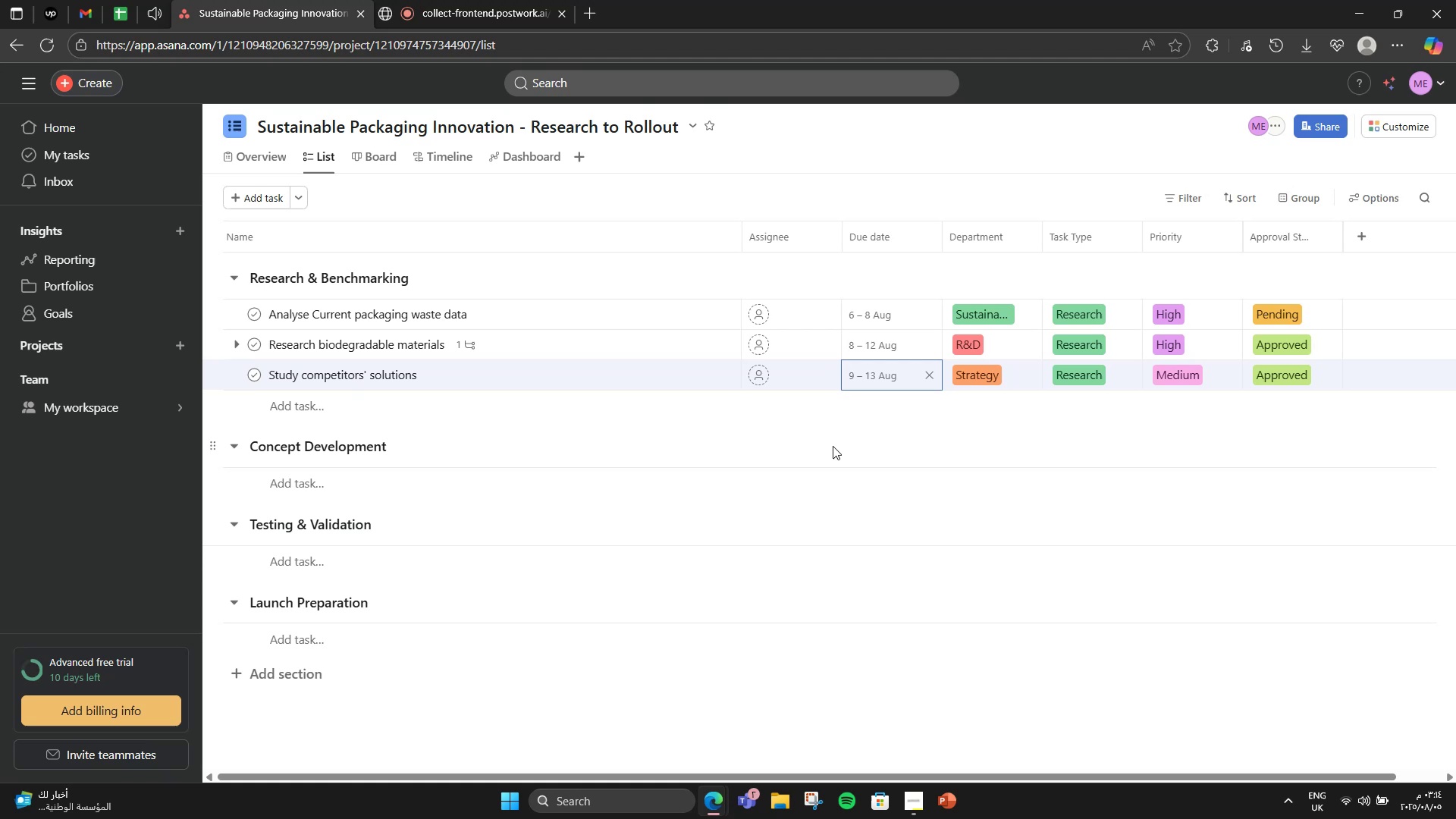 
left_click([688, 410])
 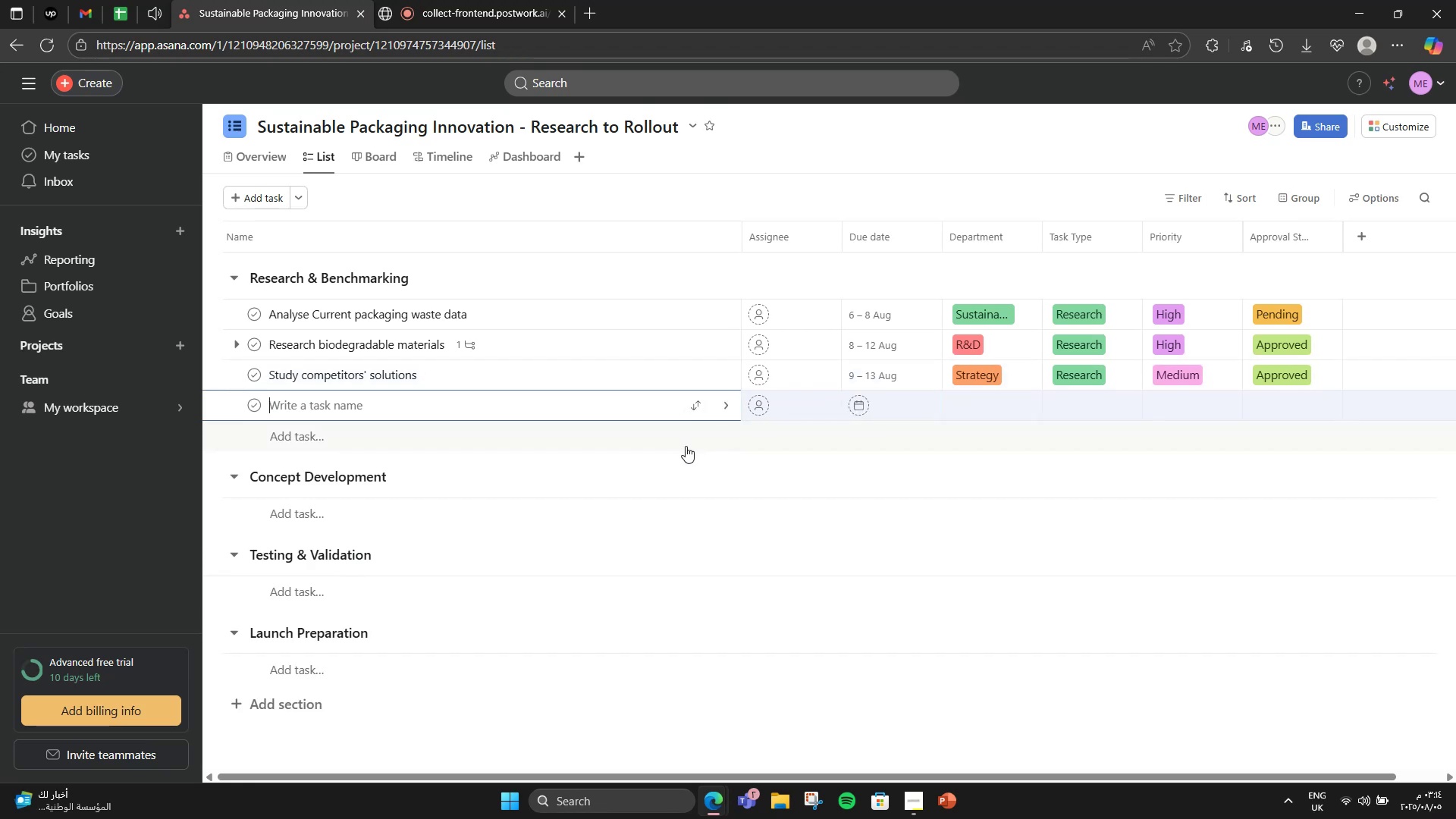 
type(Create )
 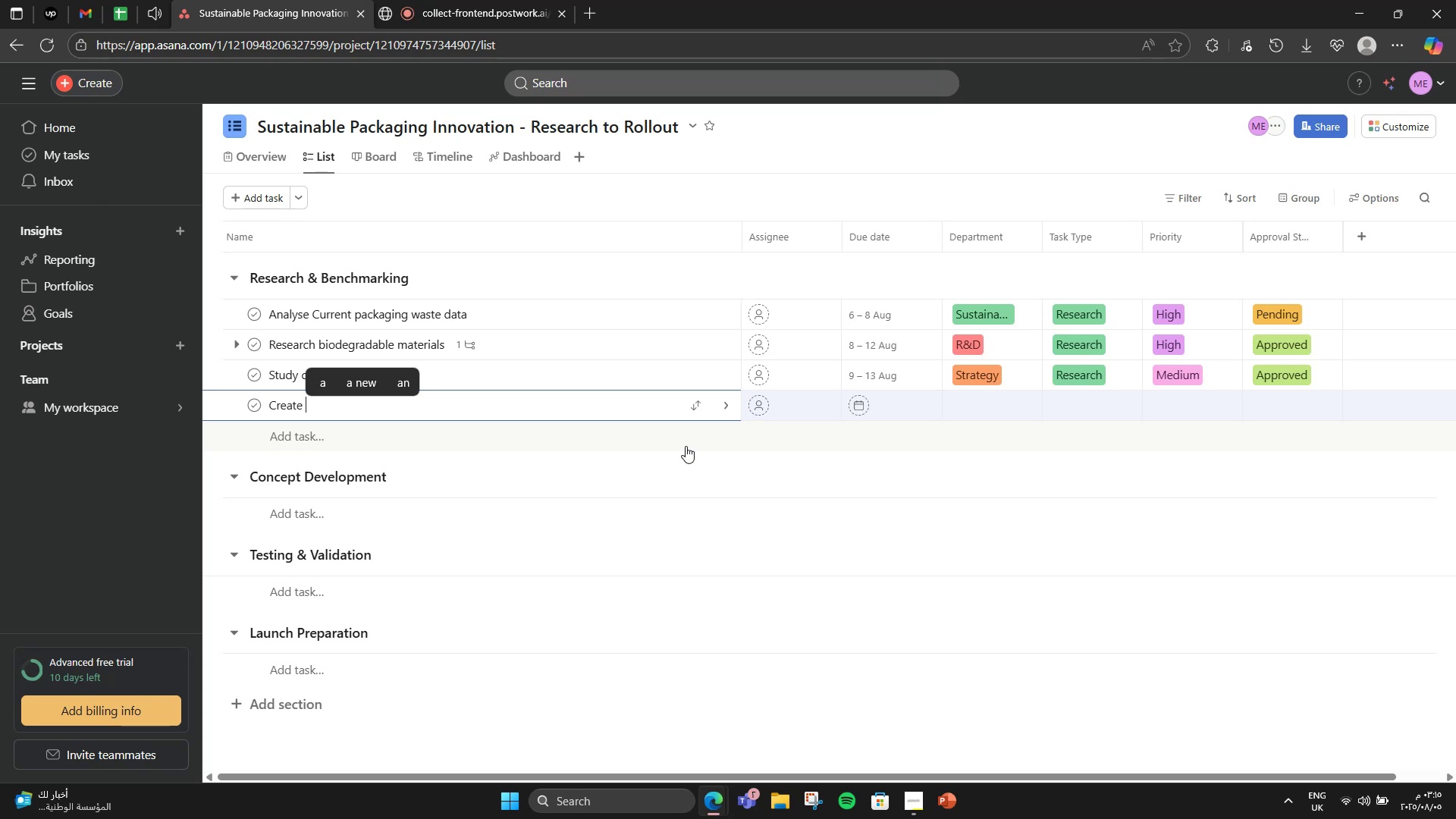 
hold_key(key=Backspace, duration=0.98)
 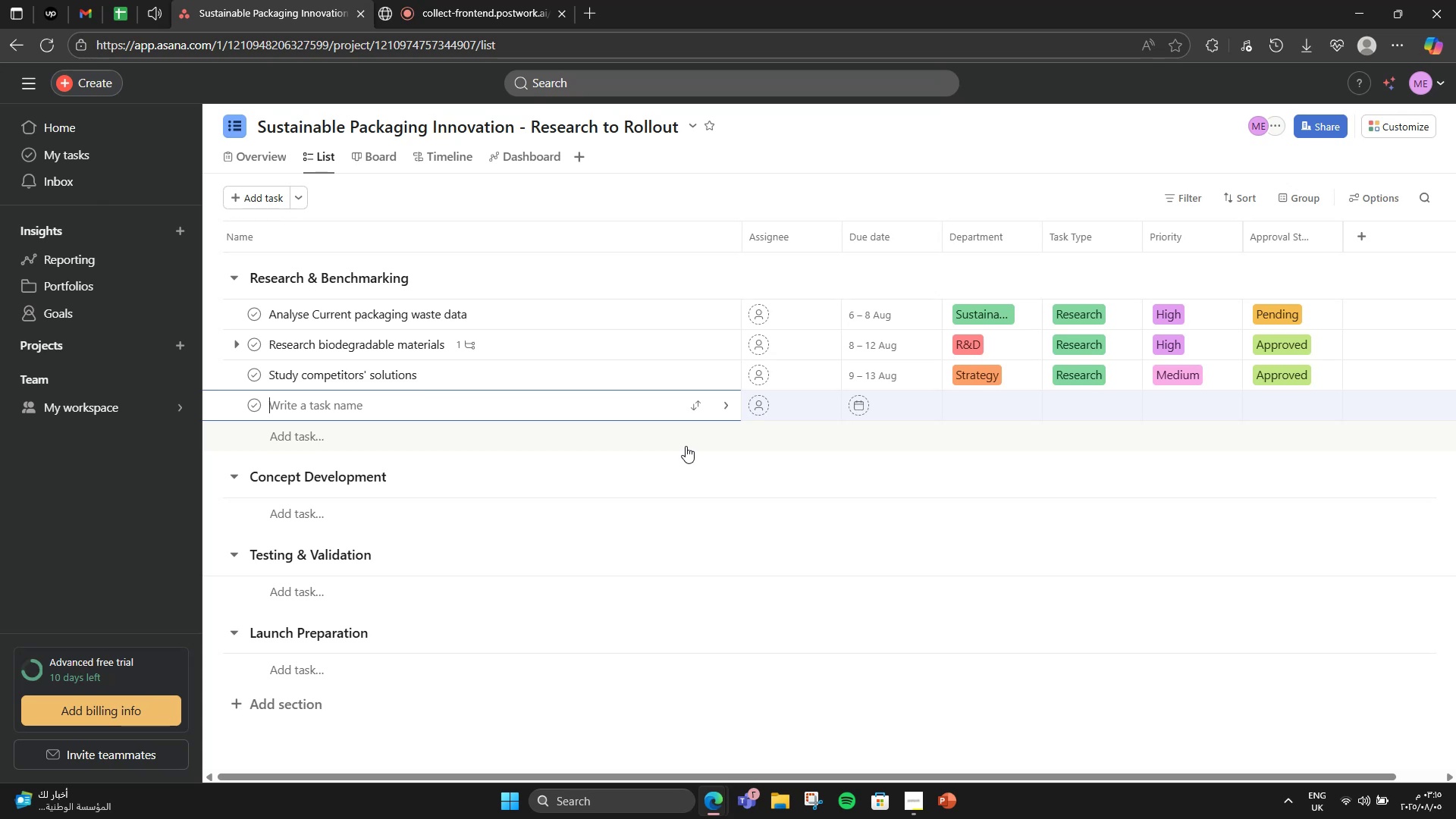 
type(Identify regulatory requirements)
 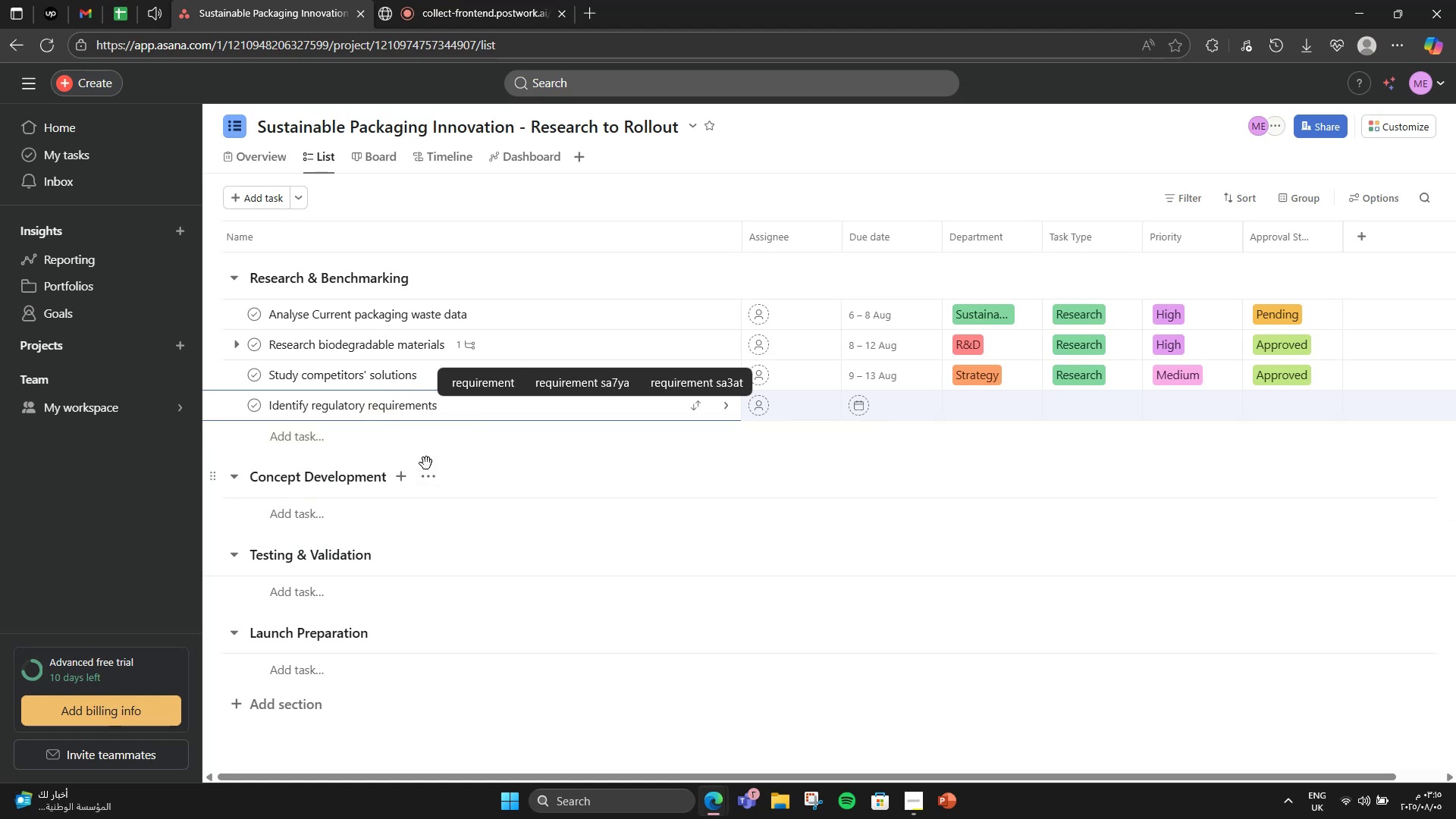 
left_click([553, 250])
 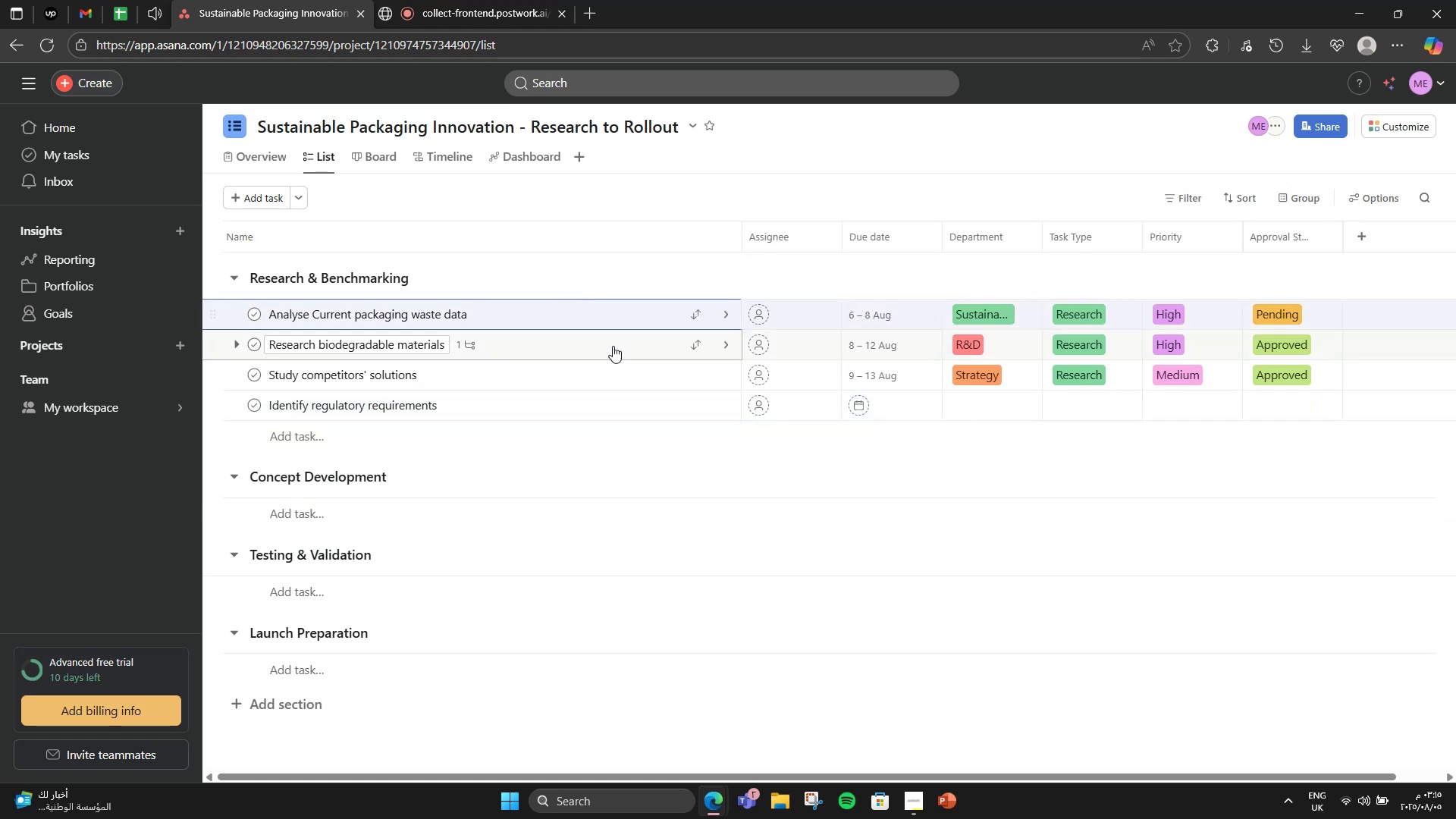 
mouse_move([880, 404])
 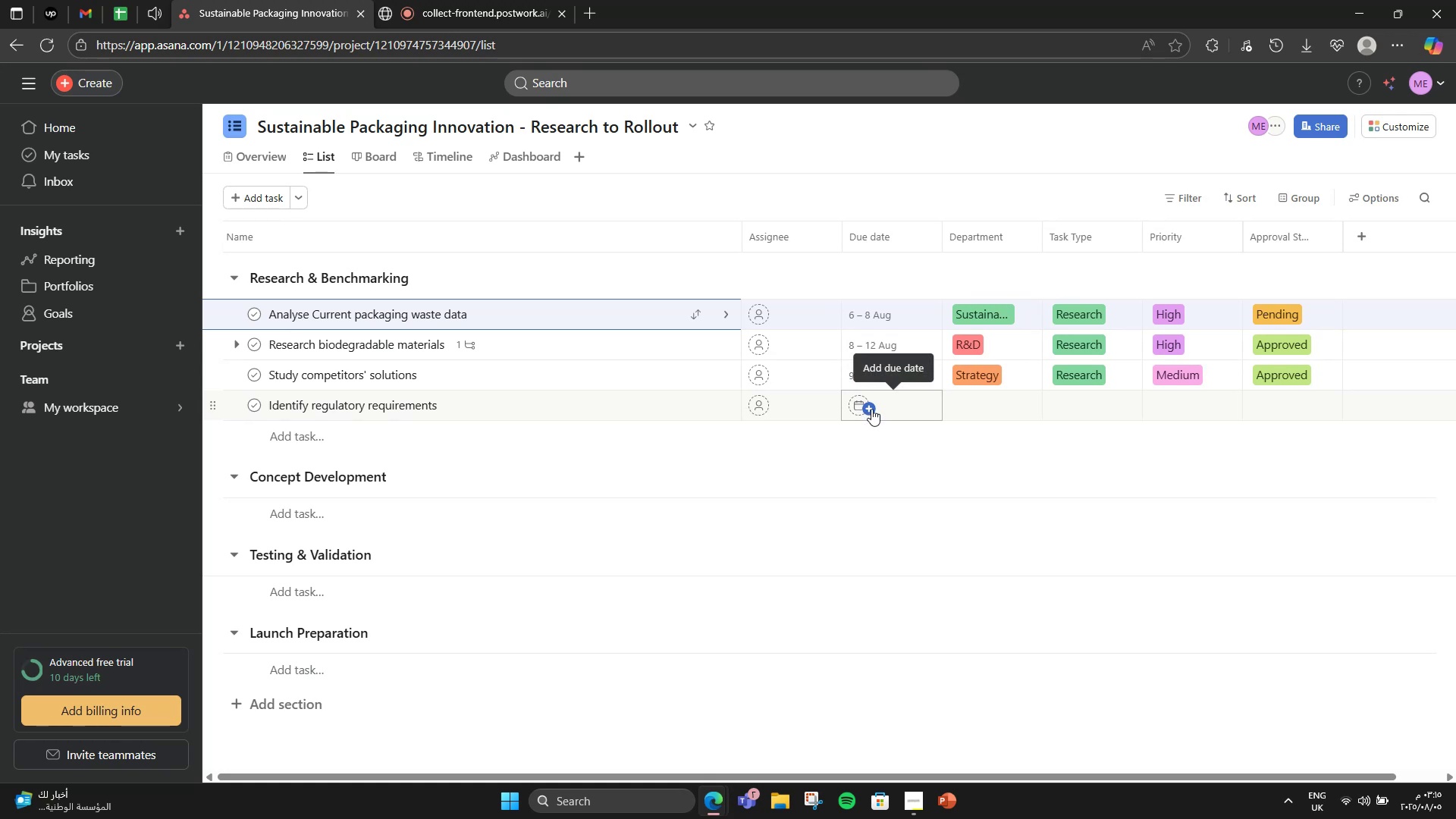 
mouse_move([928, 389])
 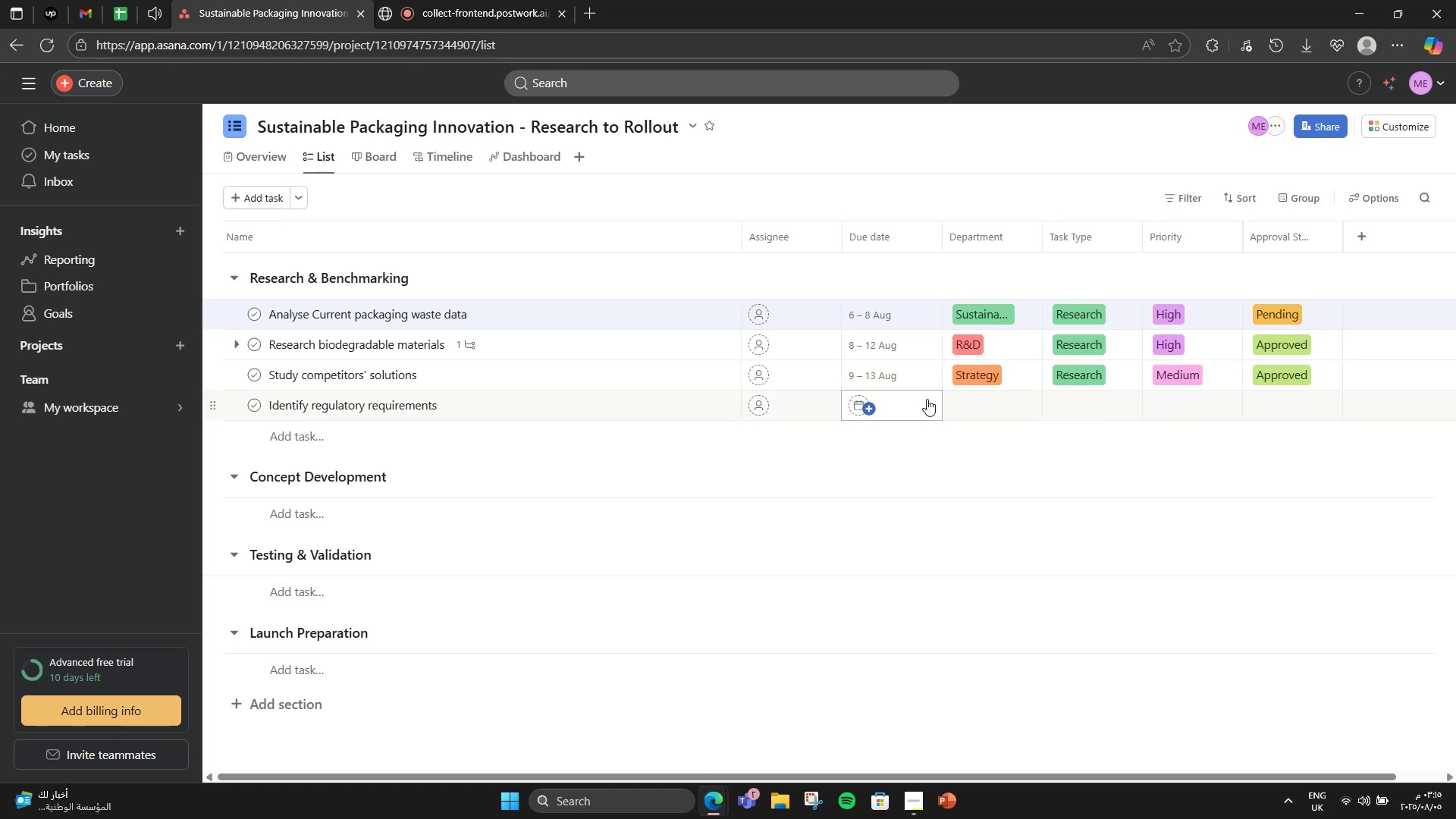 
left_click([927, 399])
 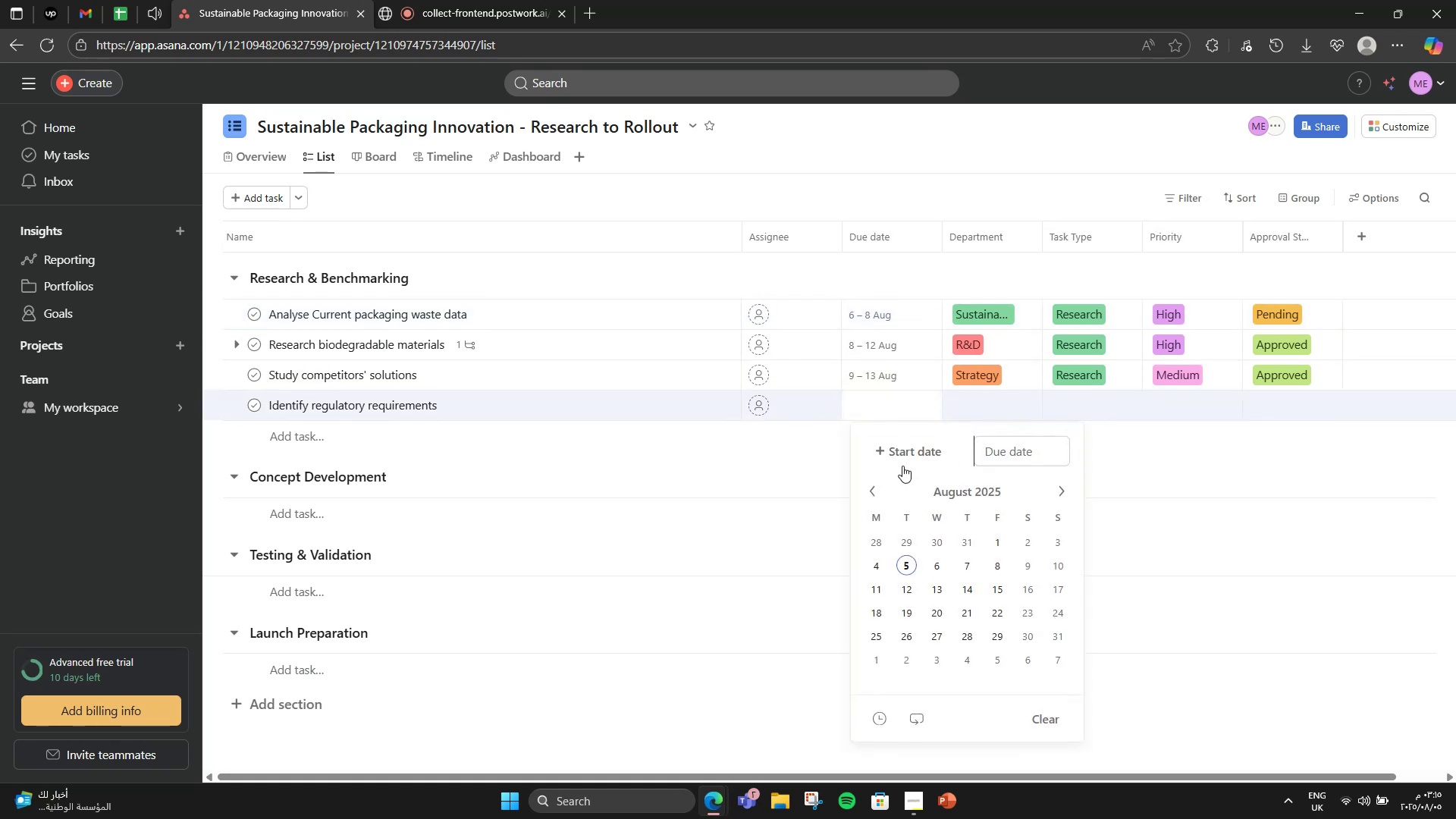 
double_click([902, 457])
 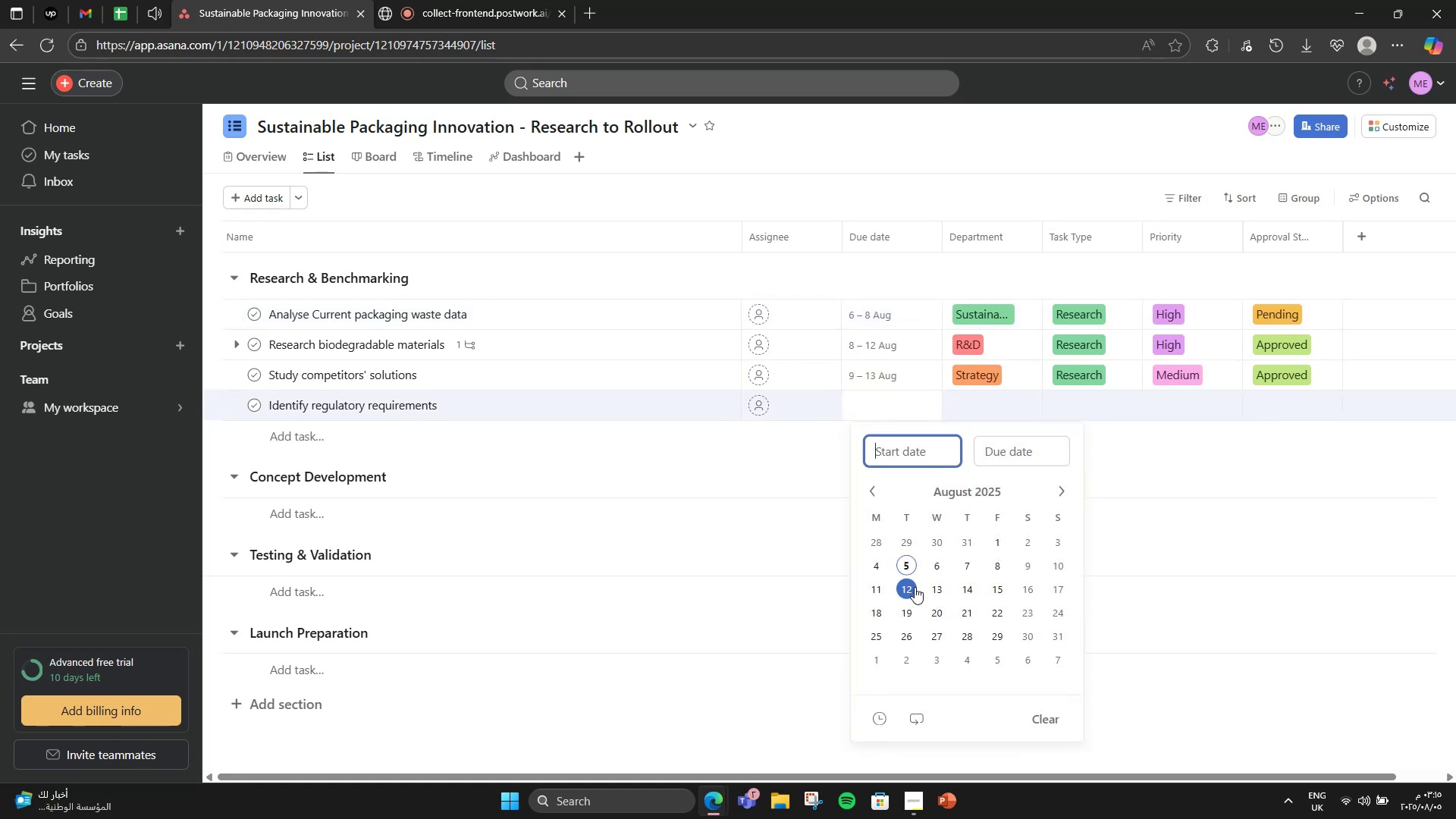 
left_click_drag(start_coordinate=[878, 591], to_coordinate=[900, 588])
 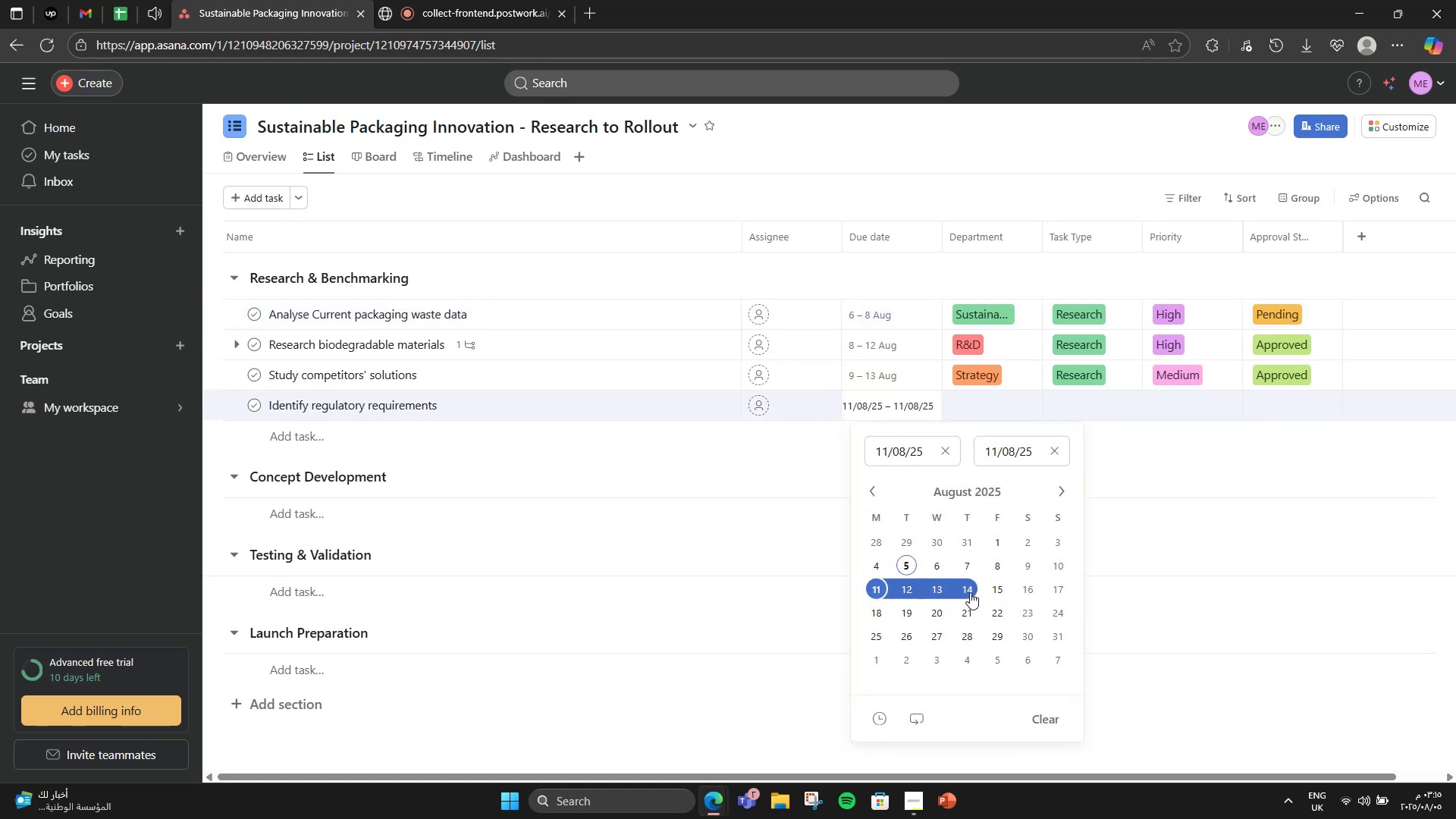 
left_click([970, 592])
 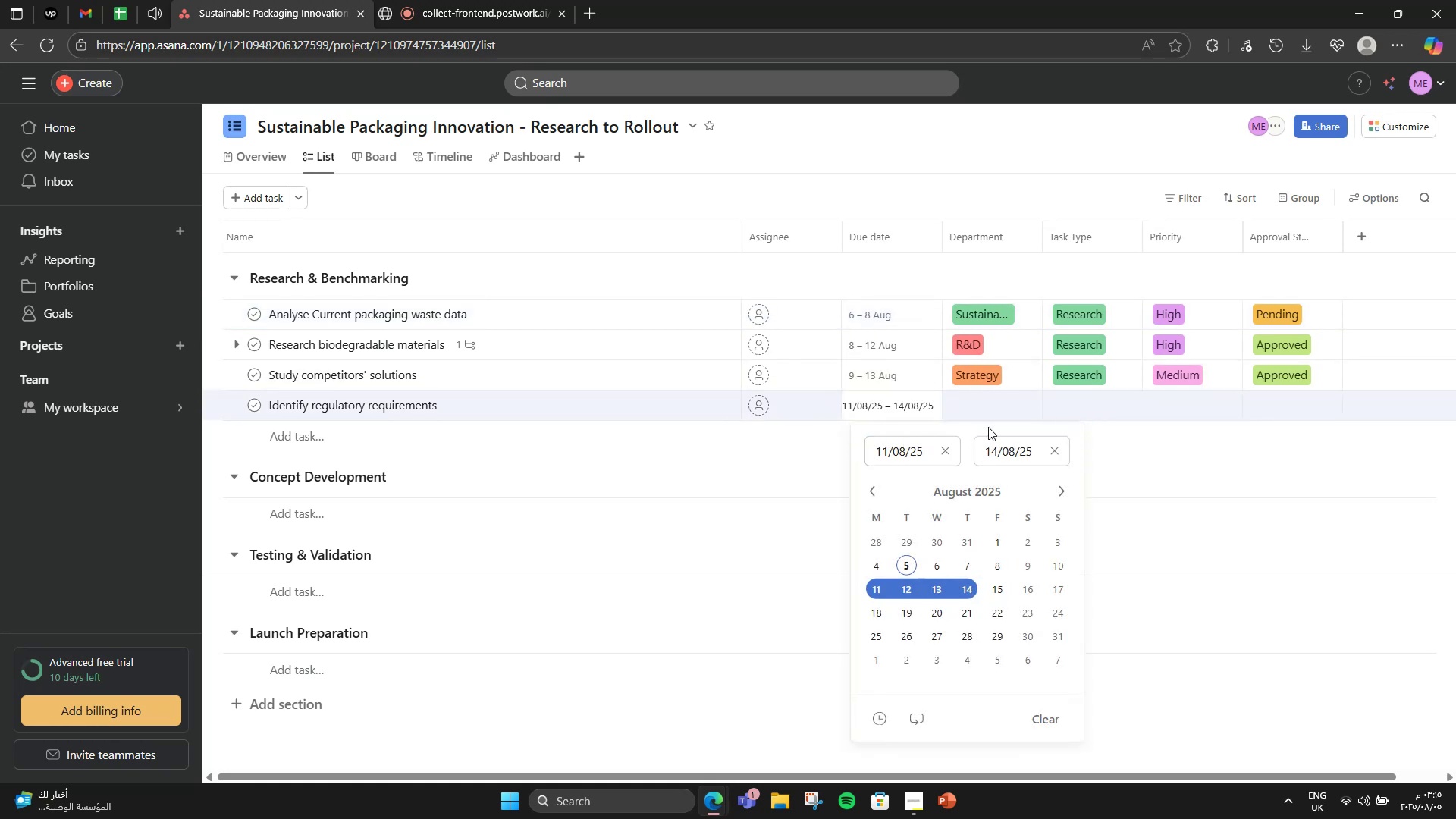 
left_click([996, 411])
 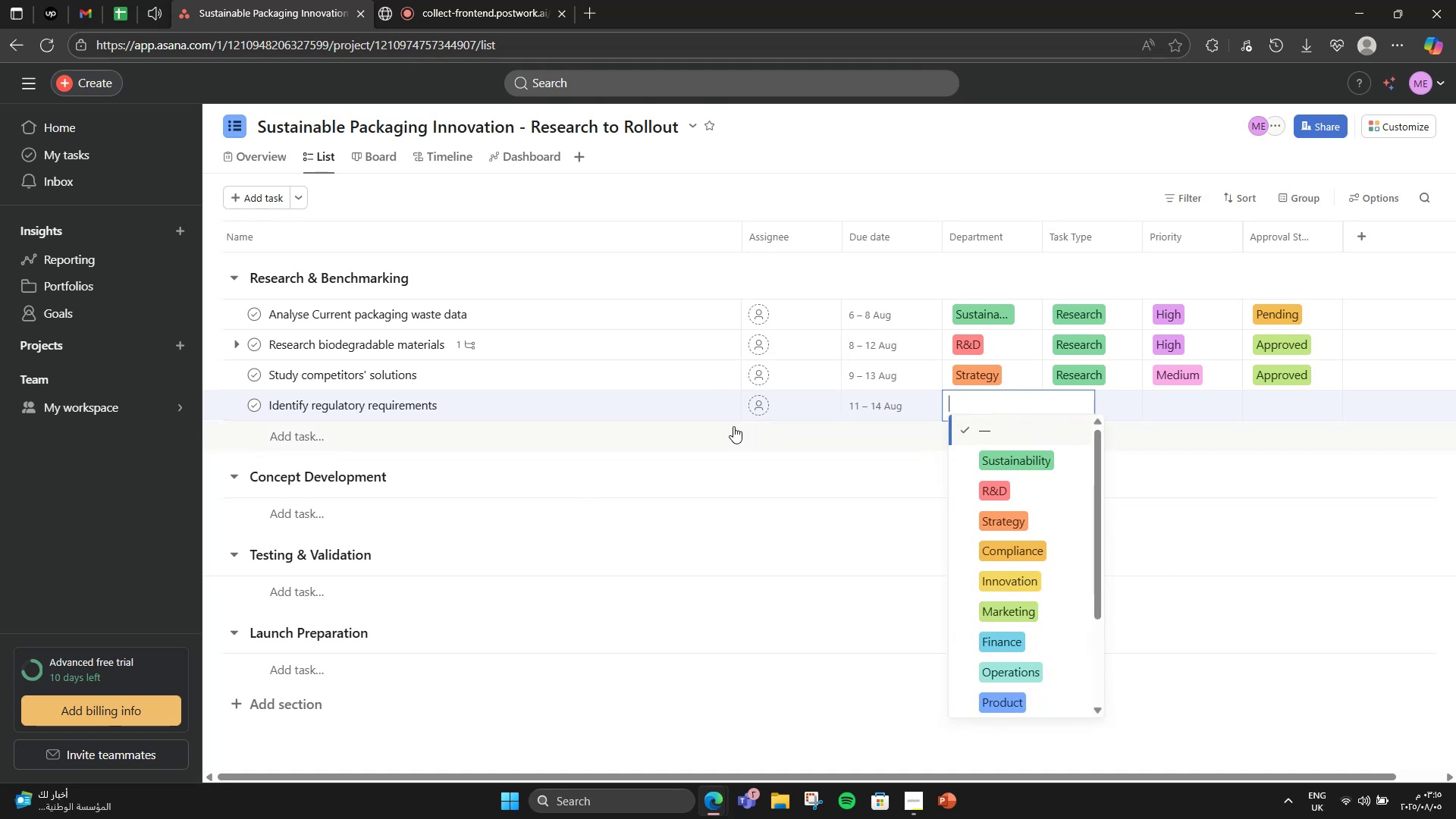 
left_click([629, 393])
 